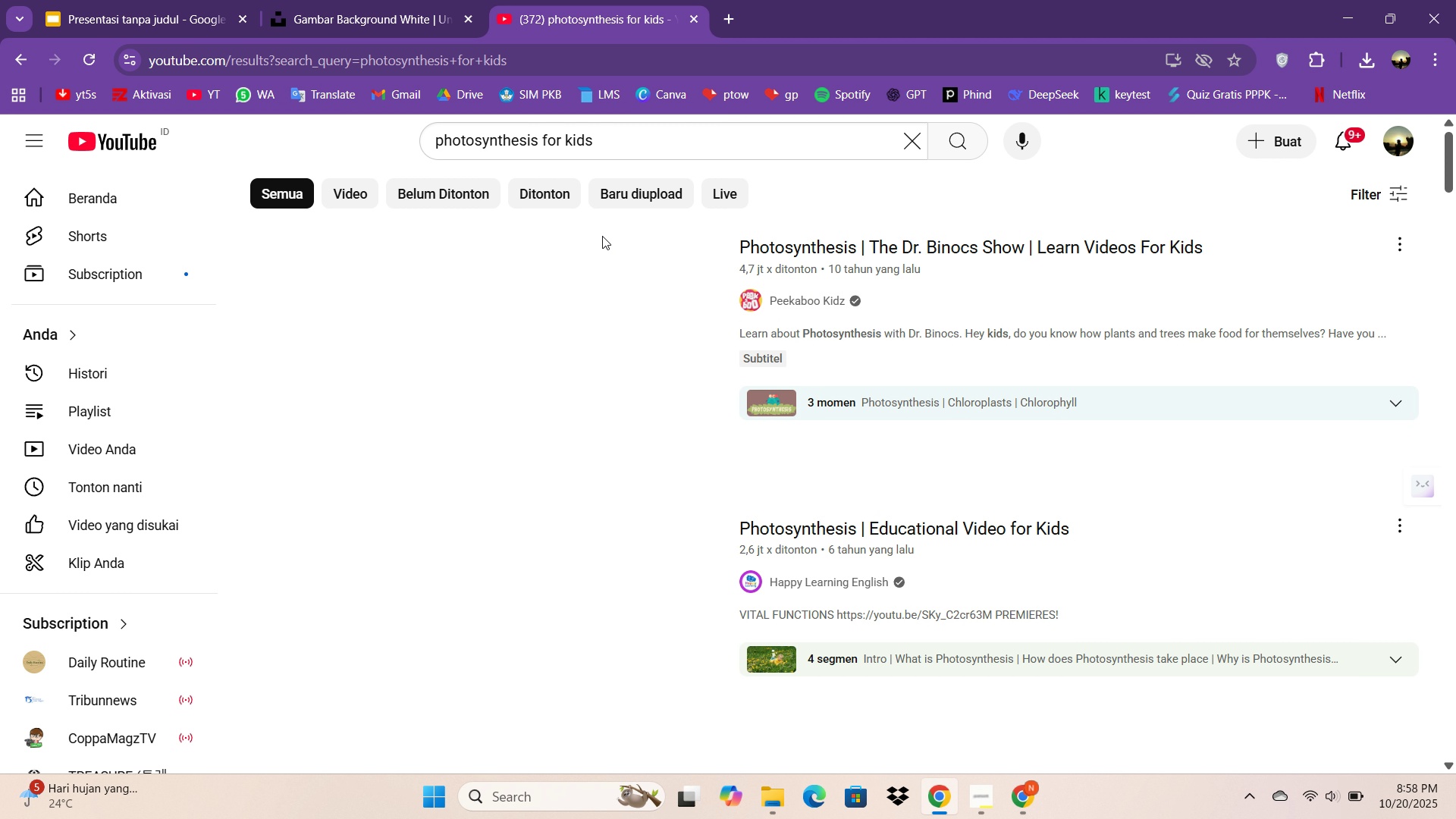 
scroll: coordinate [752, 538], scroll_direction: down, amount: 5.0
 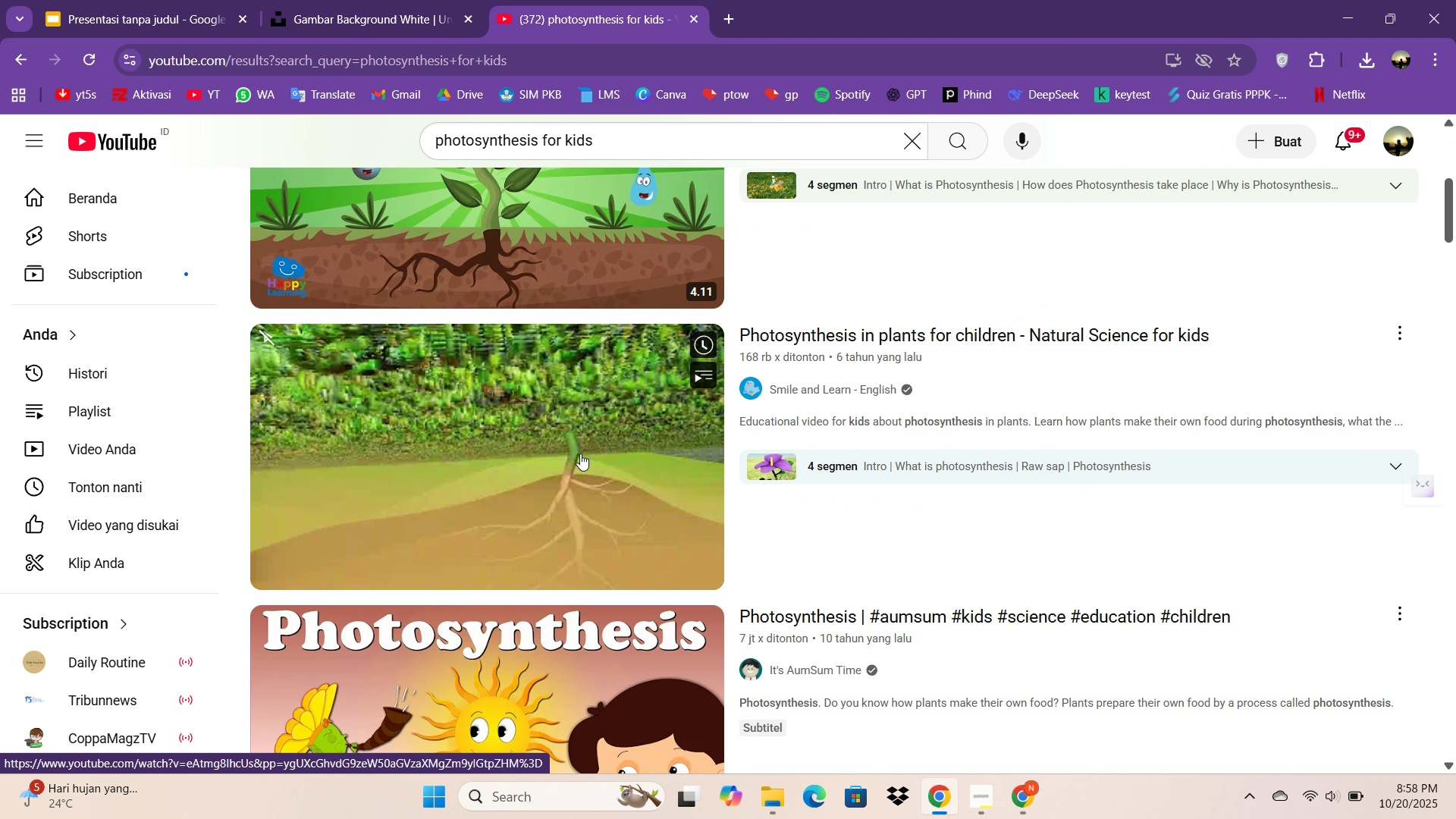 
scroll: coordinate [563, 445], scroll_direction: up, amount: 5.0
 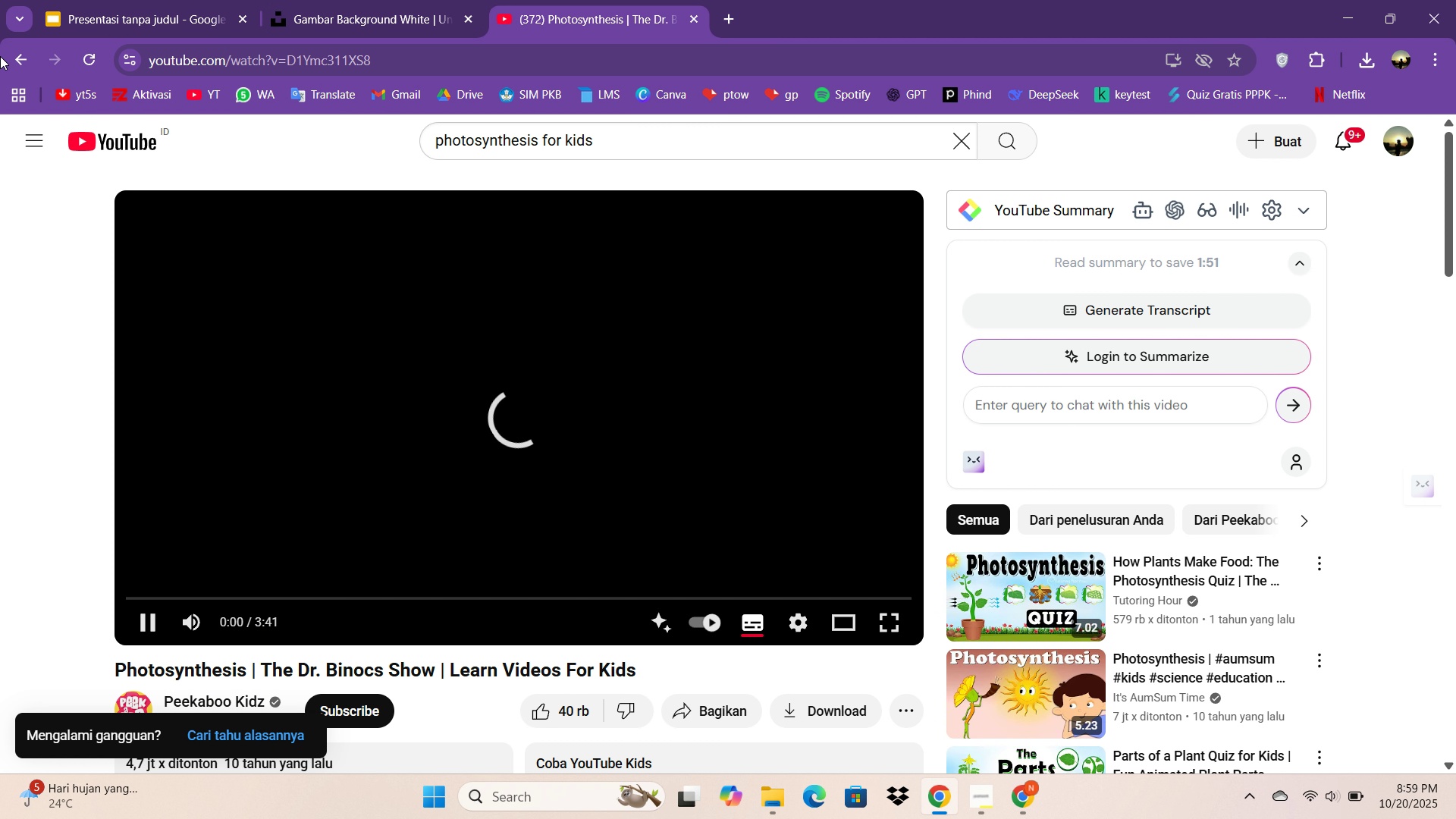 
wait(7.05)
 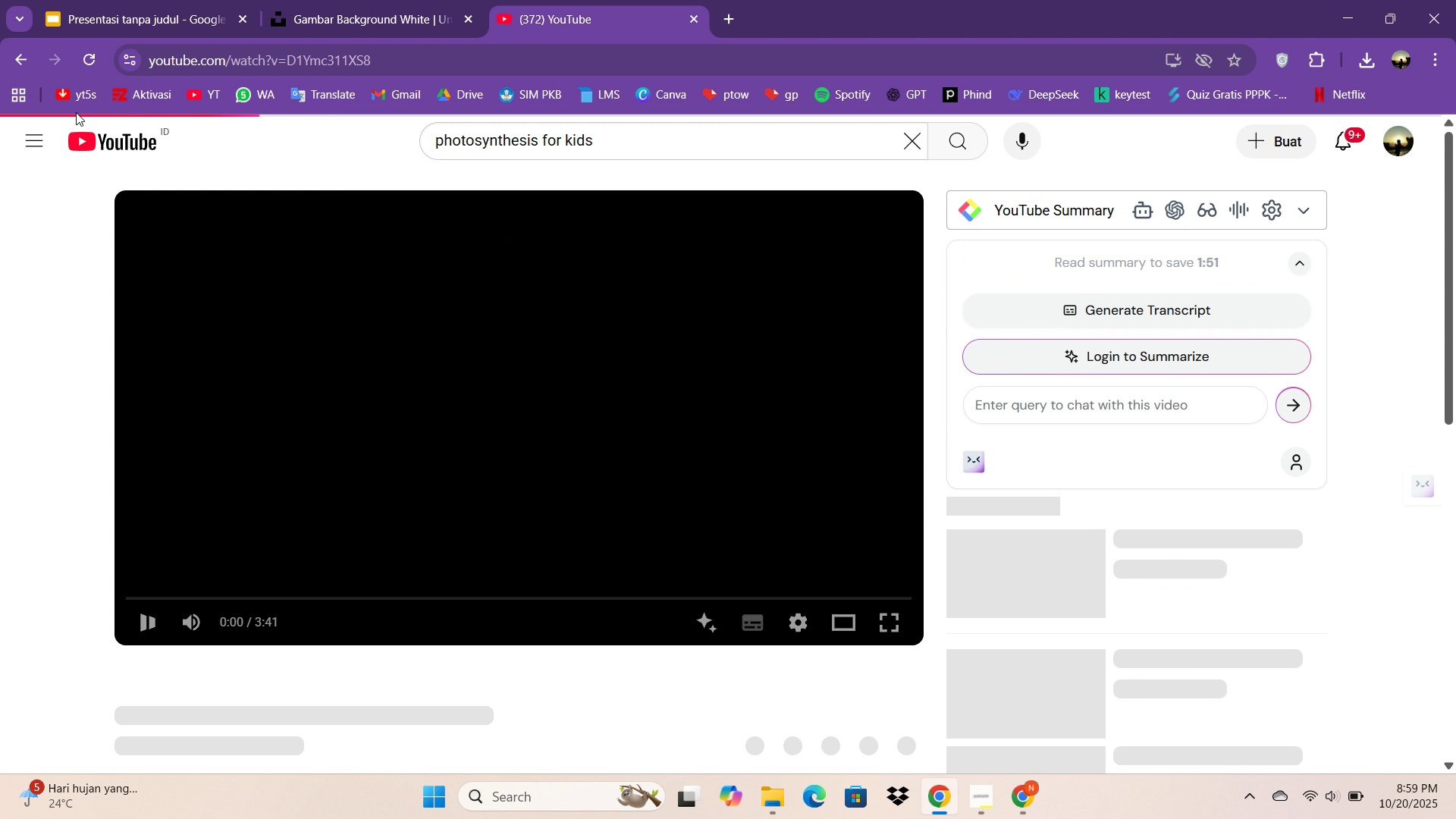 
right_click([493, 381])
 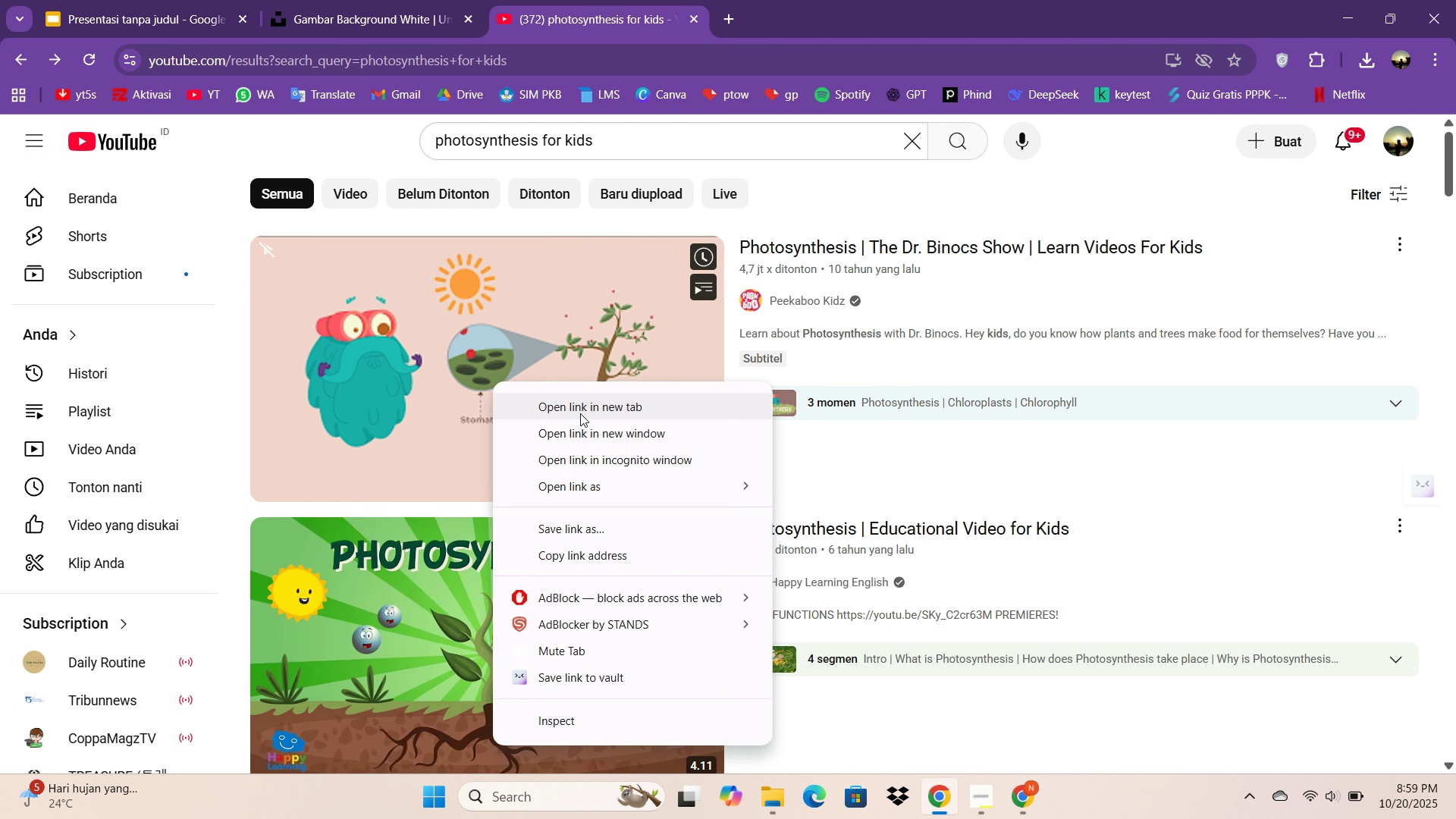 
left_click([580, 413])
 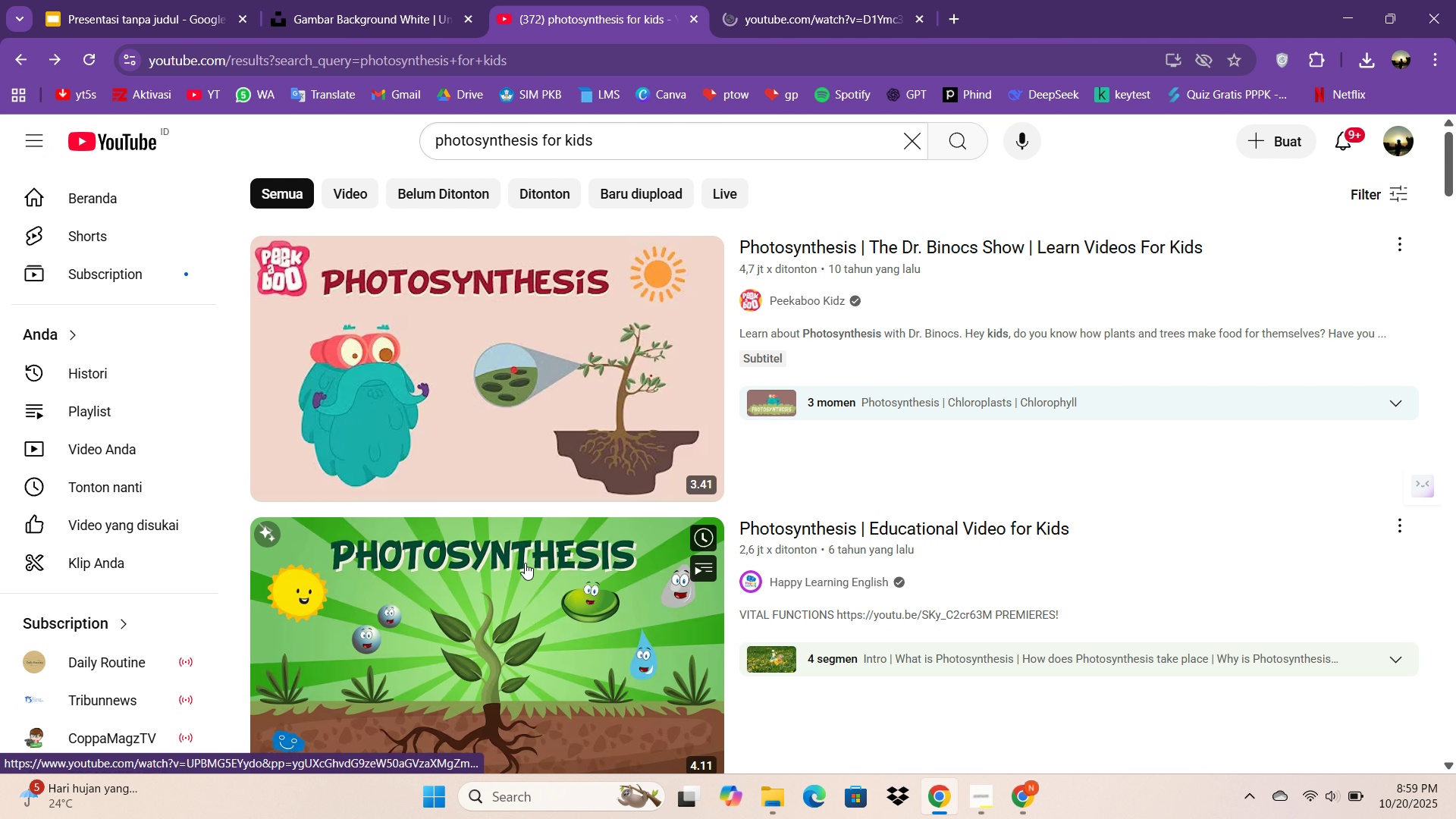 
right_click([525, 563])
 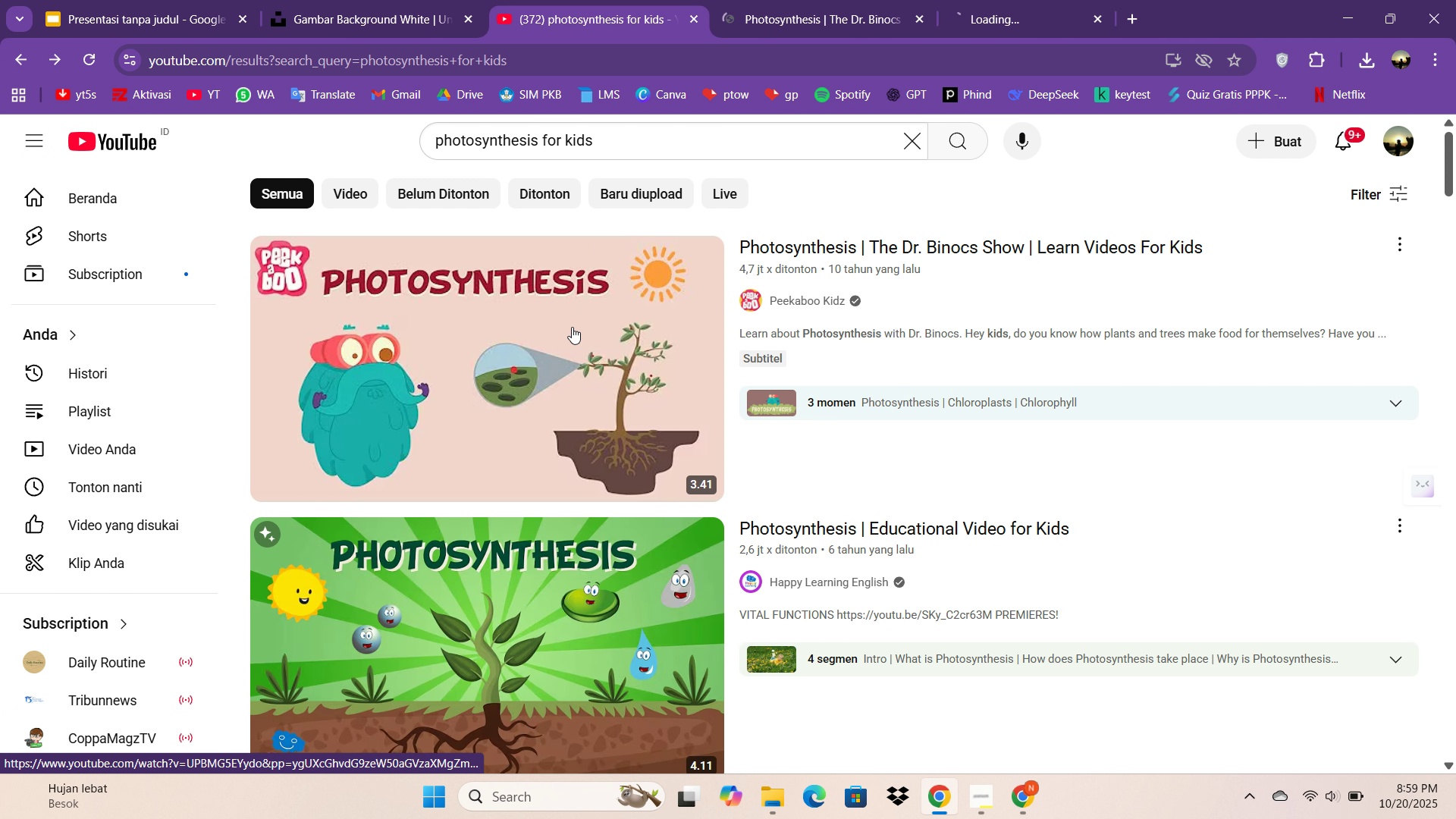 
scroll: coordinate [557, 388], scroll_direction: down, amount: 3.0
 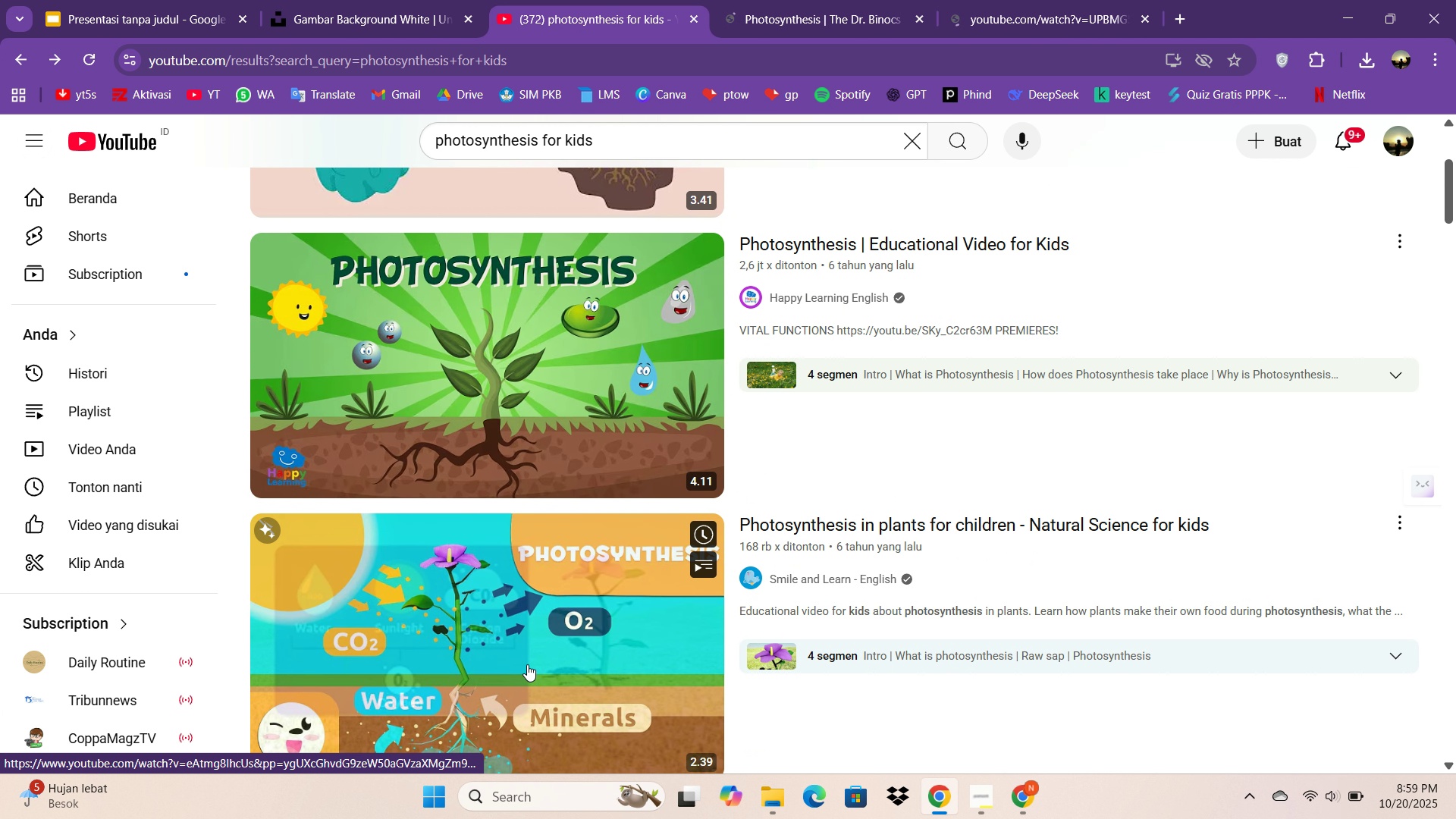 
right_click([527, 664])
 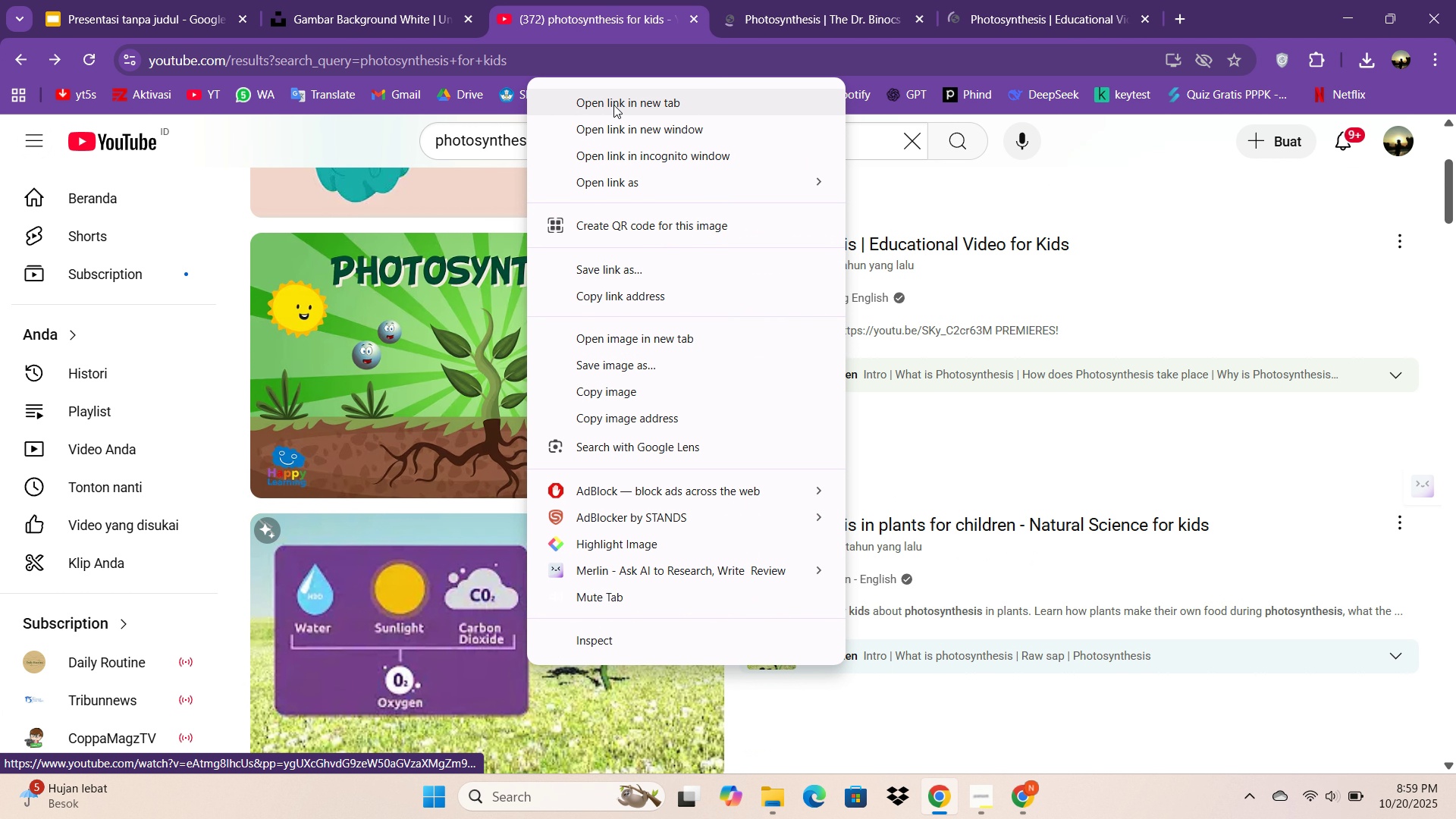 
left_click([613, 105])
 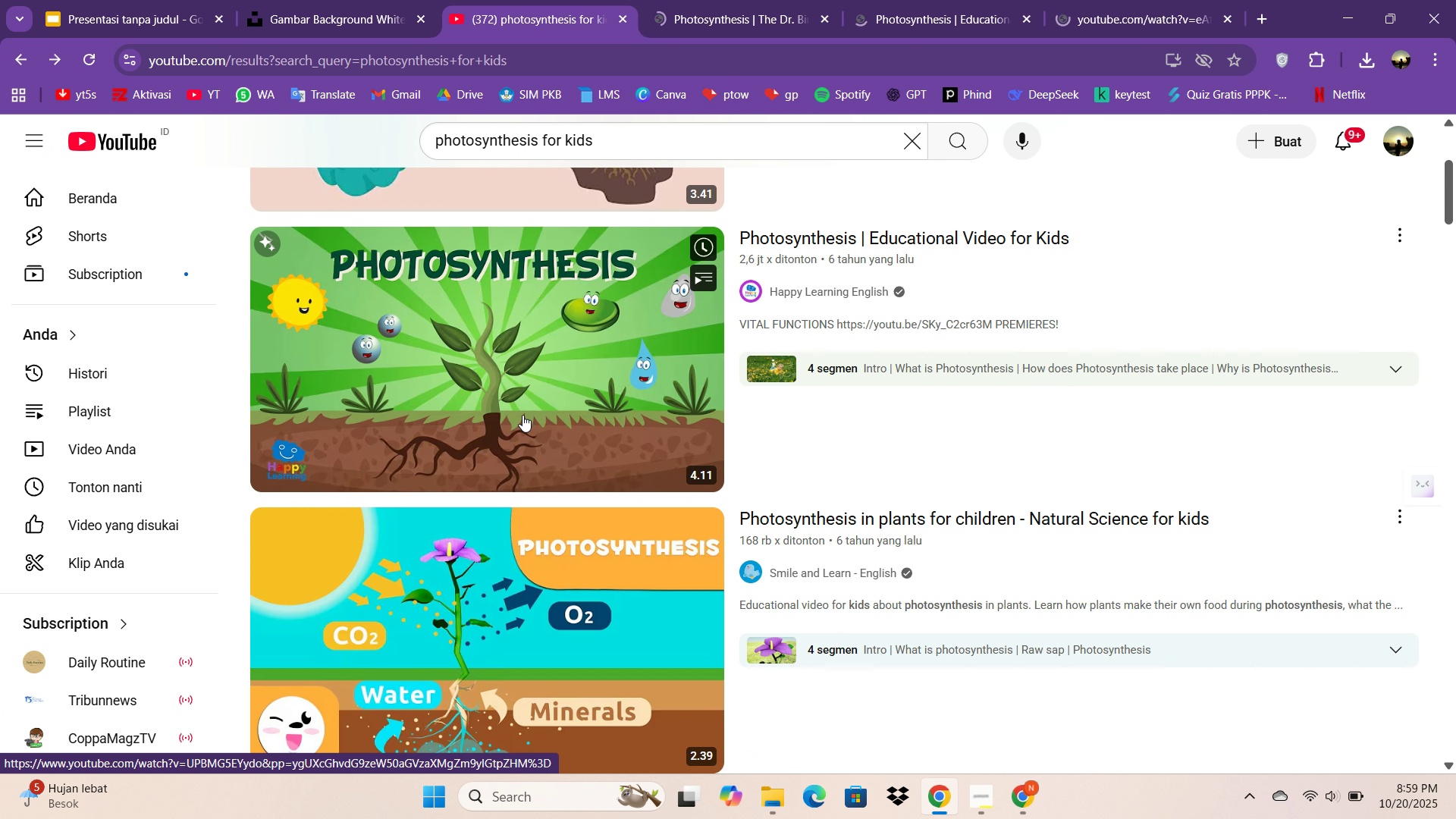 
scroll: coordinate [630, 537], scroll_direction: down, amount: 15.0
 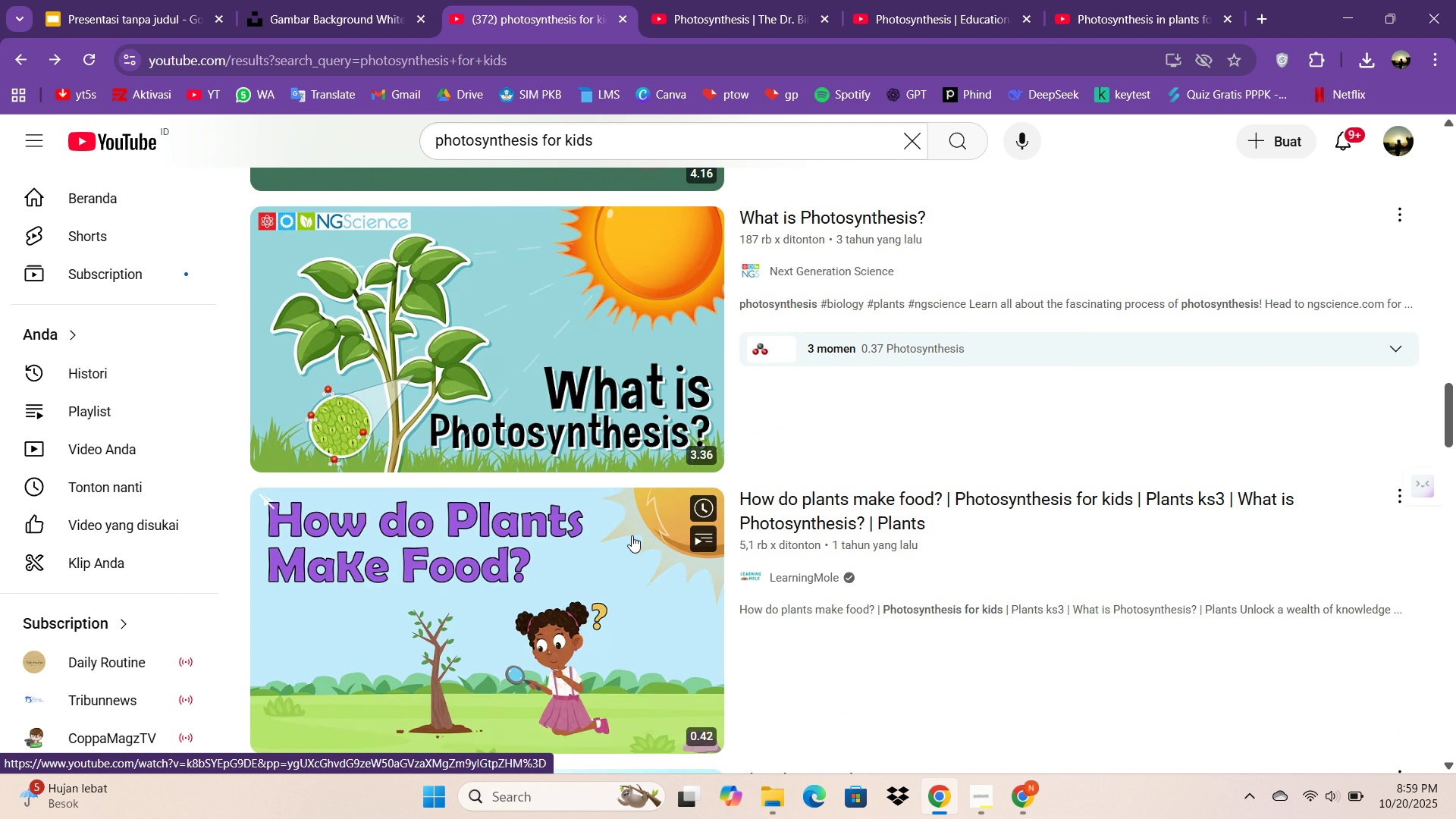 
right_click([497, 303])
 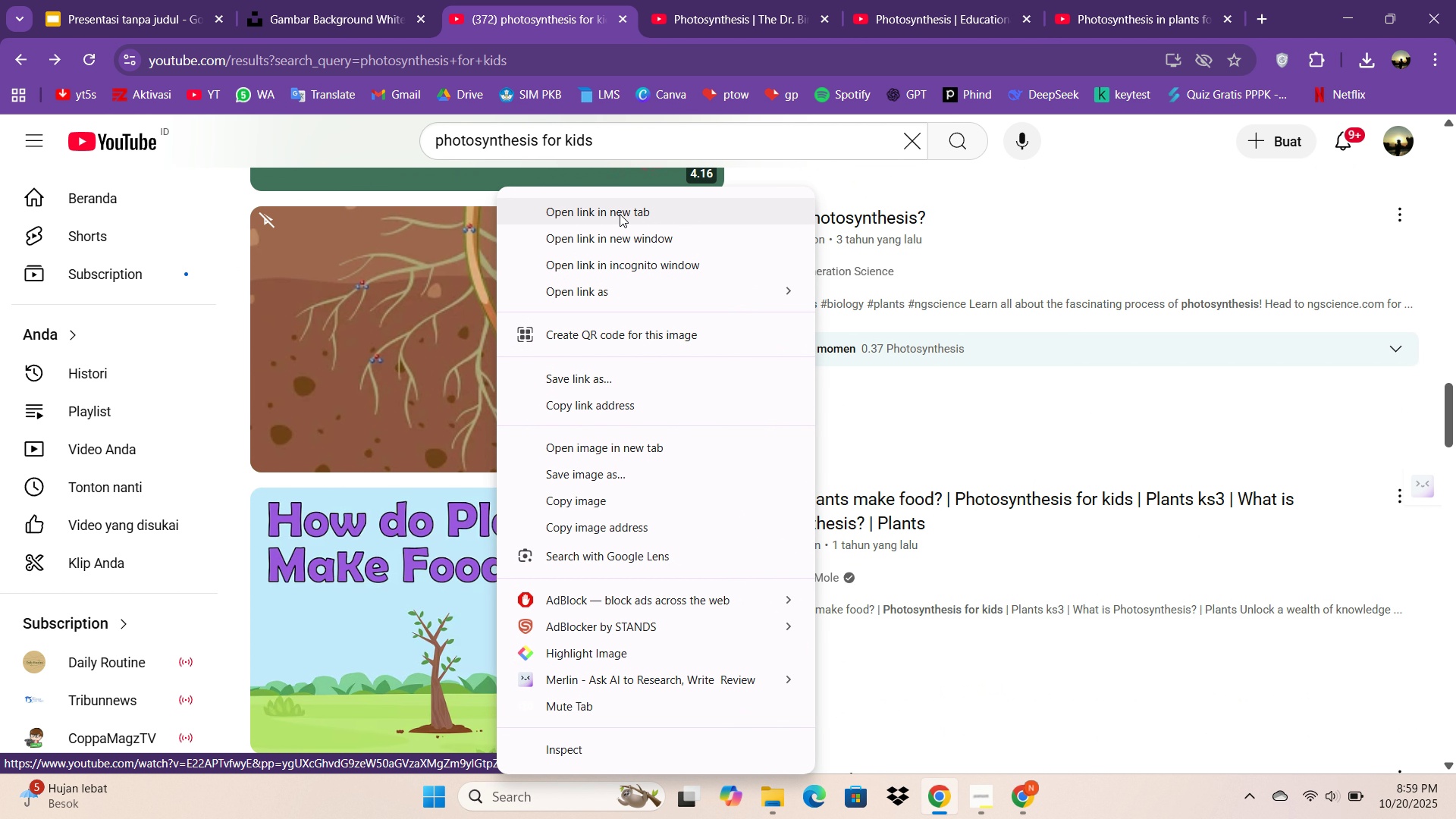 
left_click([620, 214])
 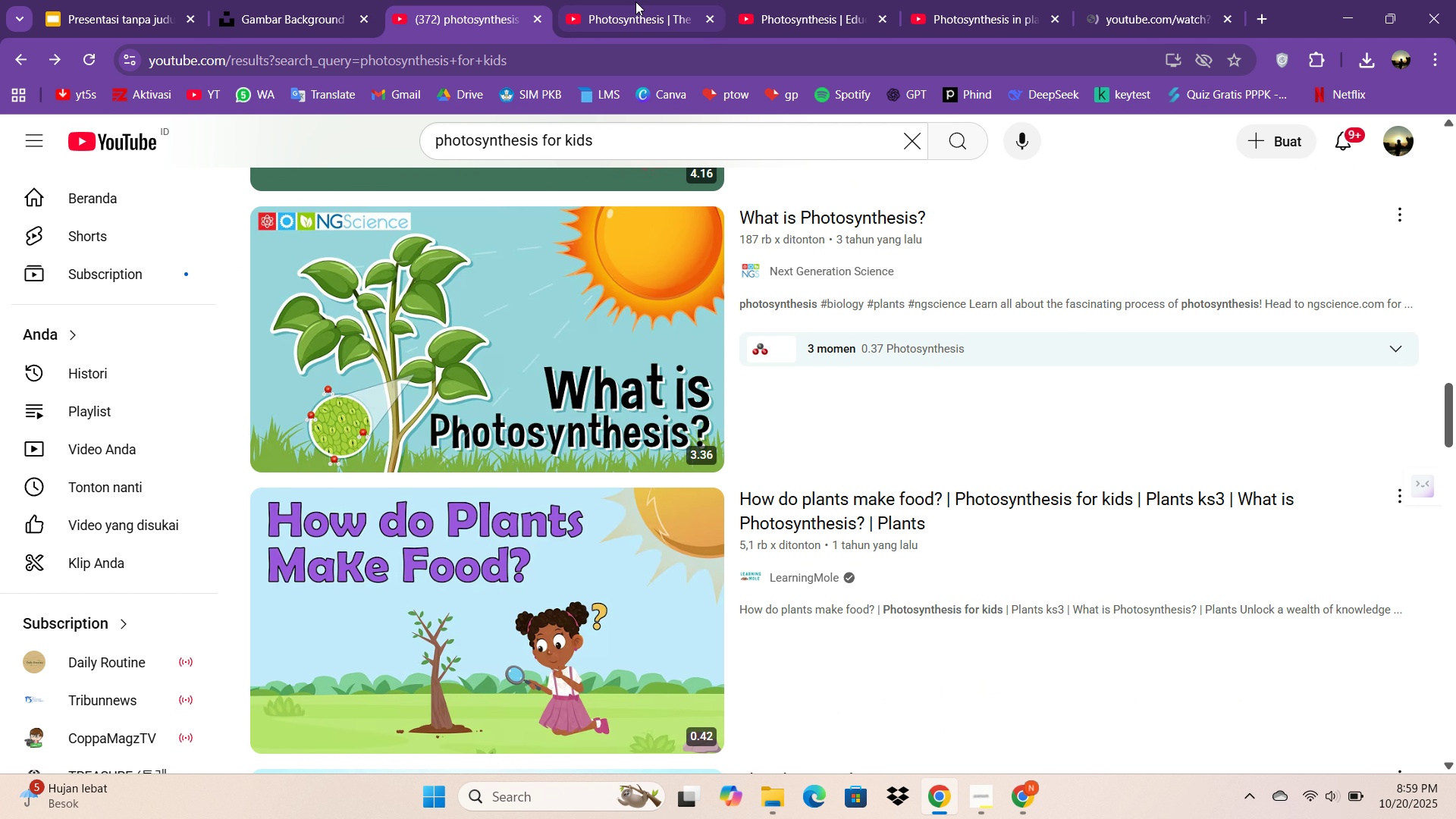 
left_click([635, 2])
 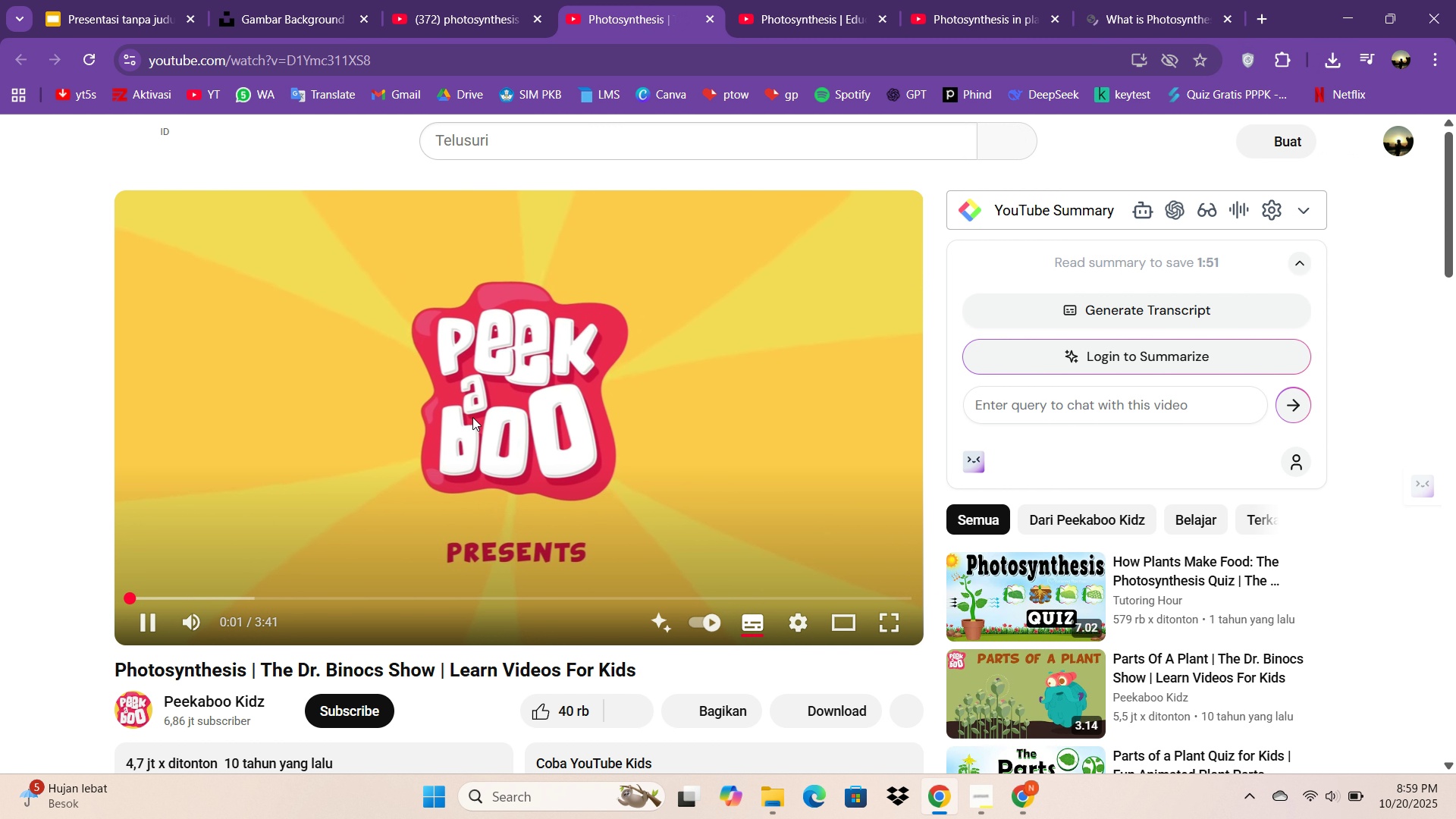 
key(VolumeUp)
 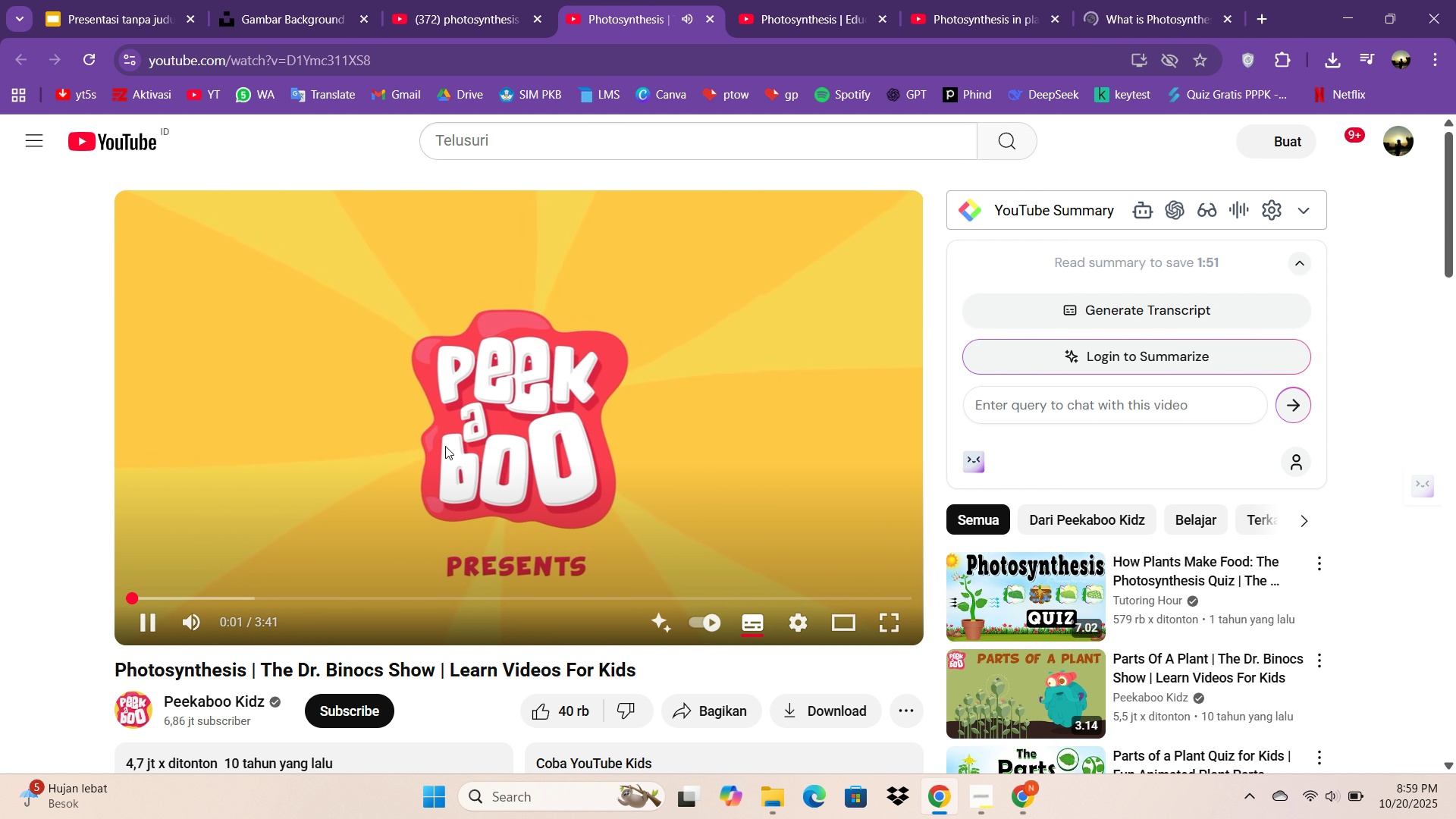 
key(VolumeUp)
 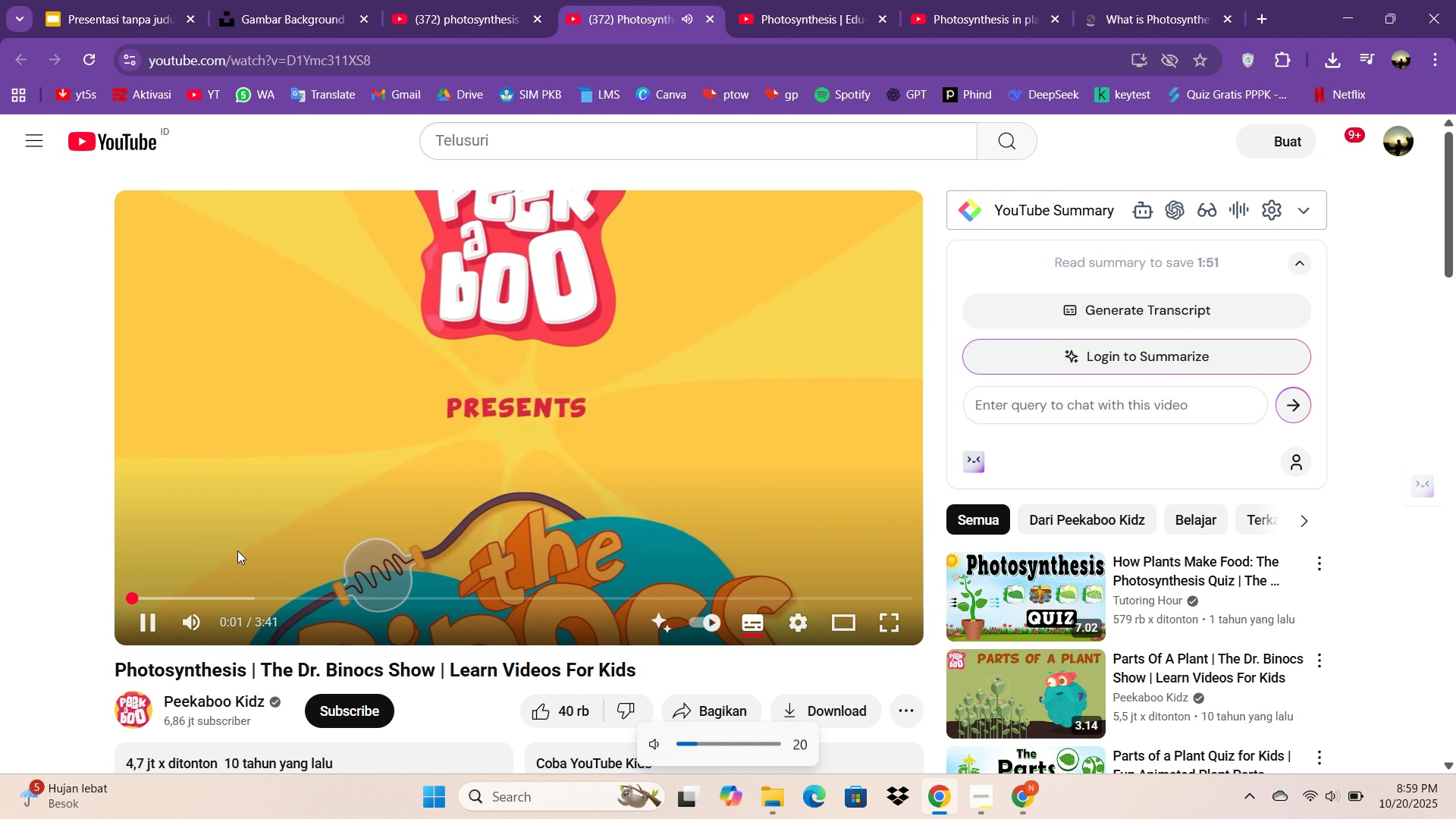 
key(VolumeUp)
 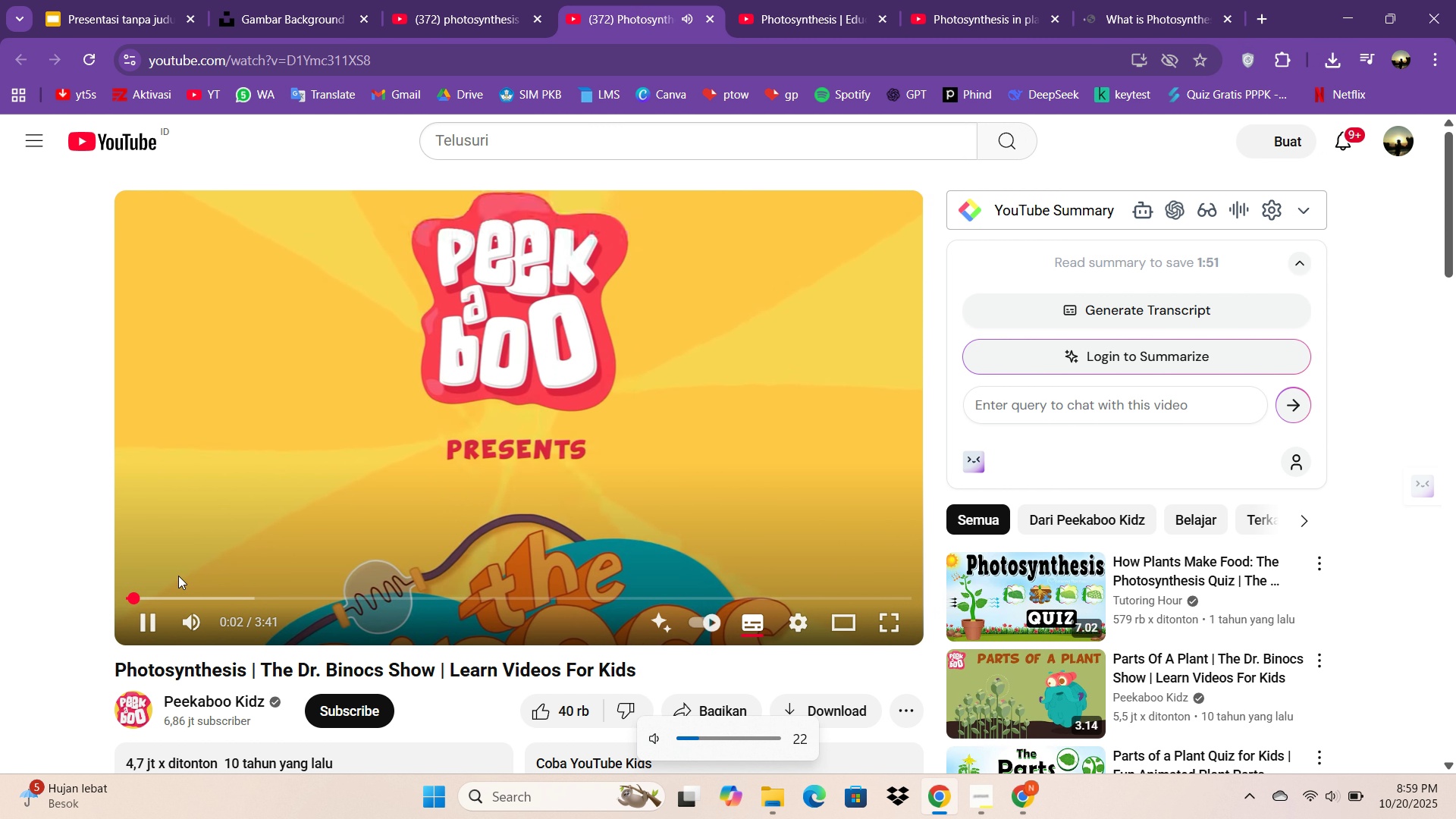 
key(VolumeUp)
 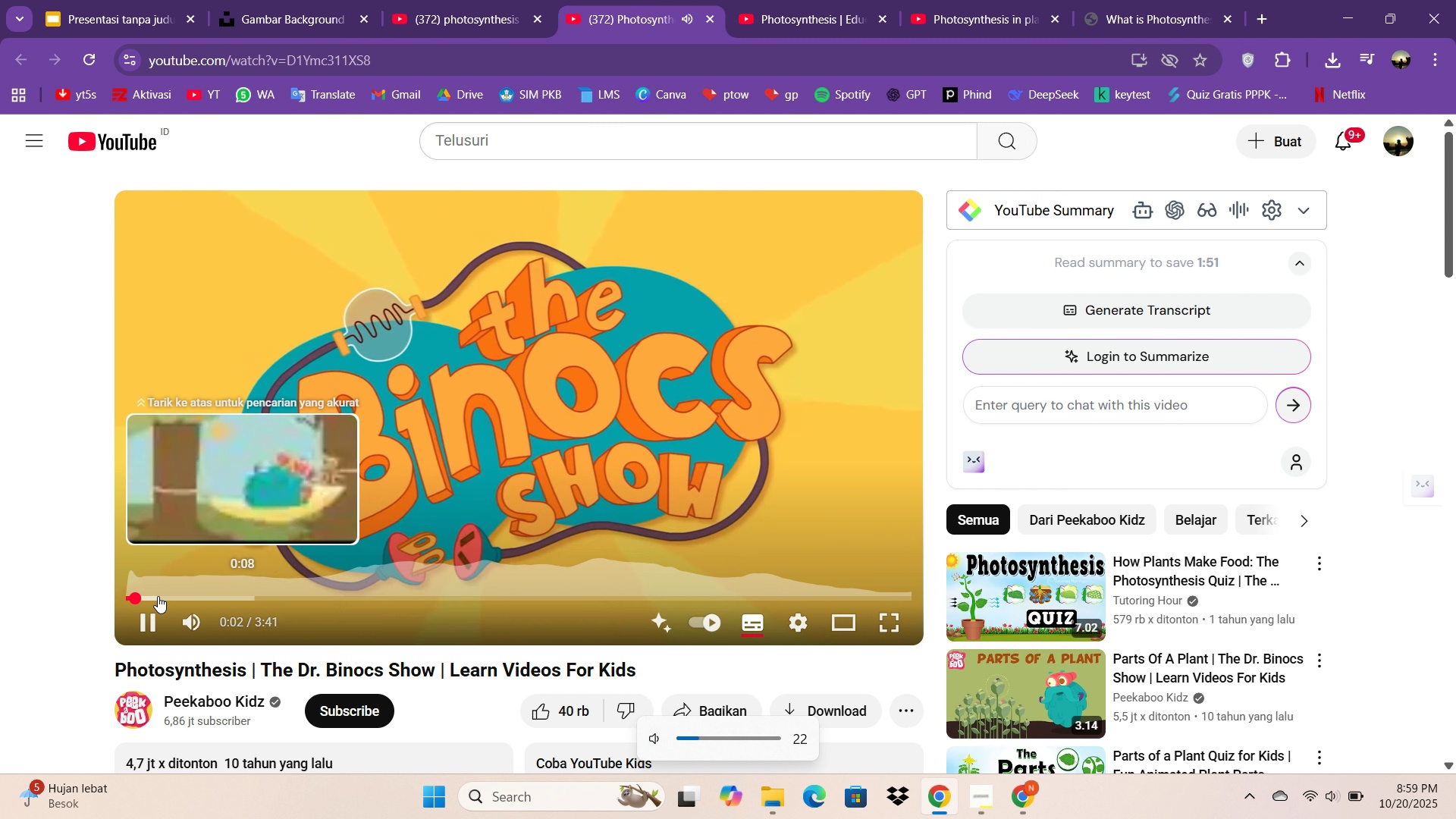 
left_click([158, 596])
 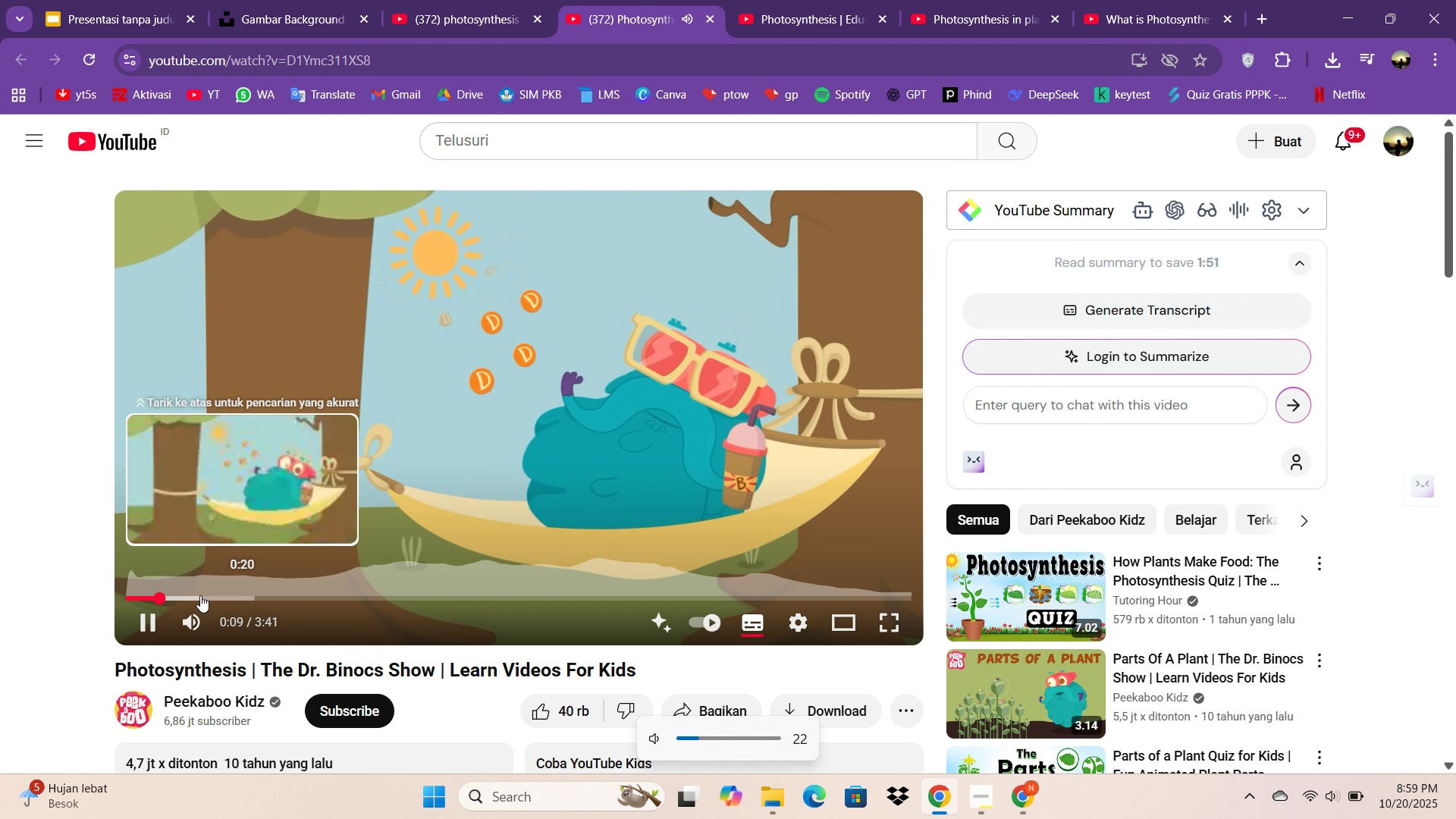 
key(VolumeUp)
 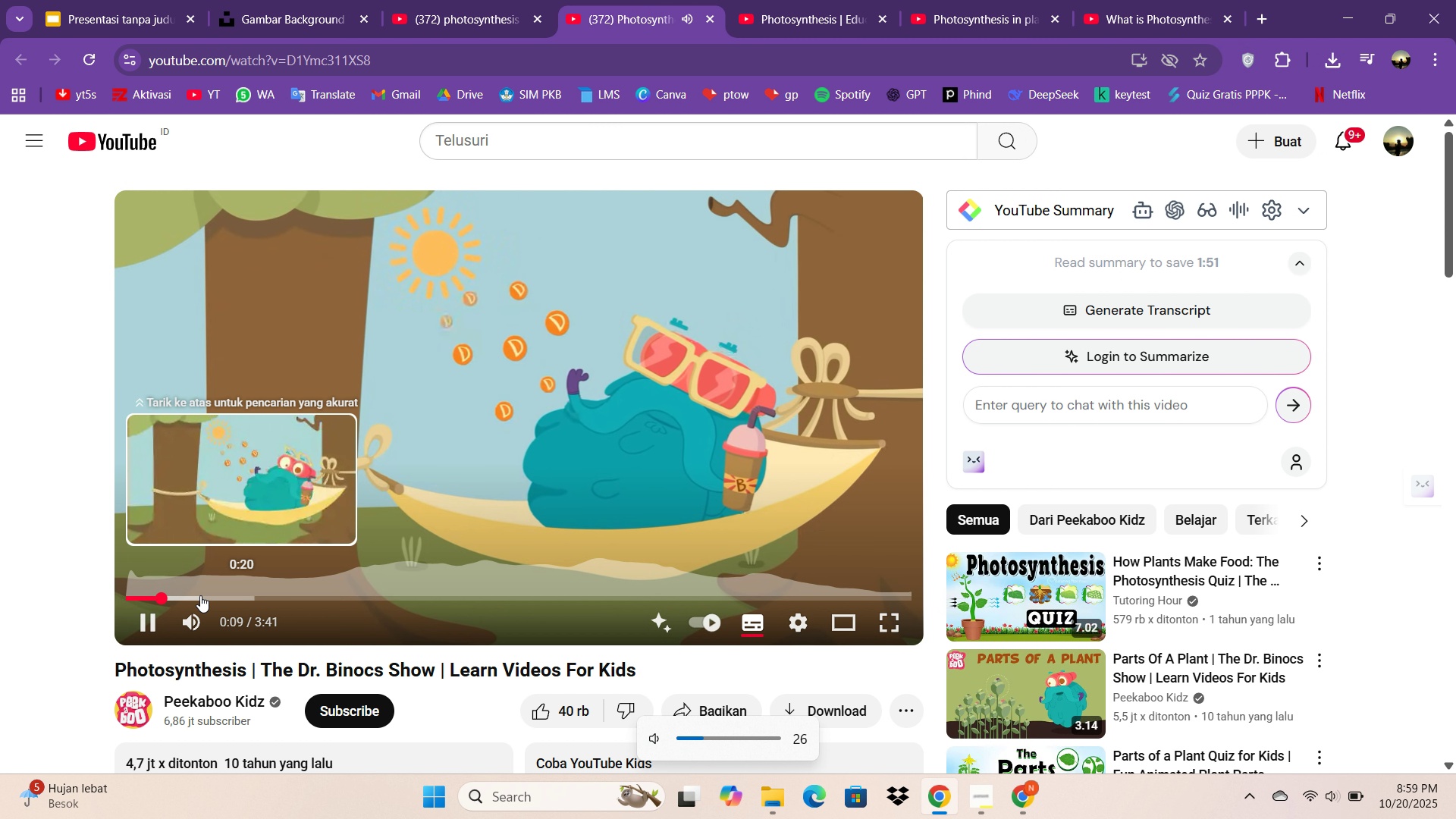 
key(VolumeUp)
 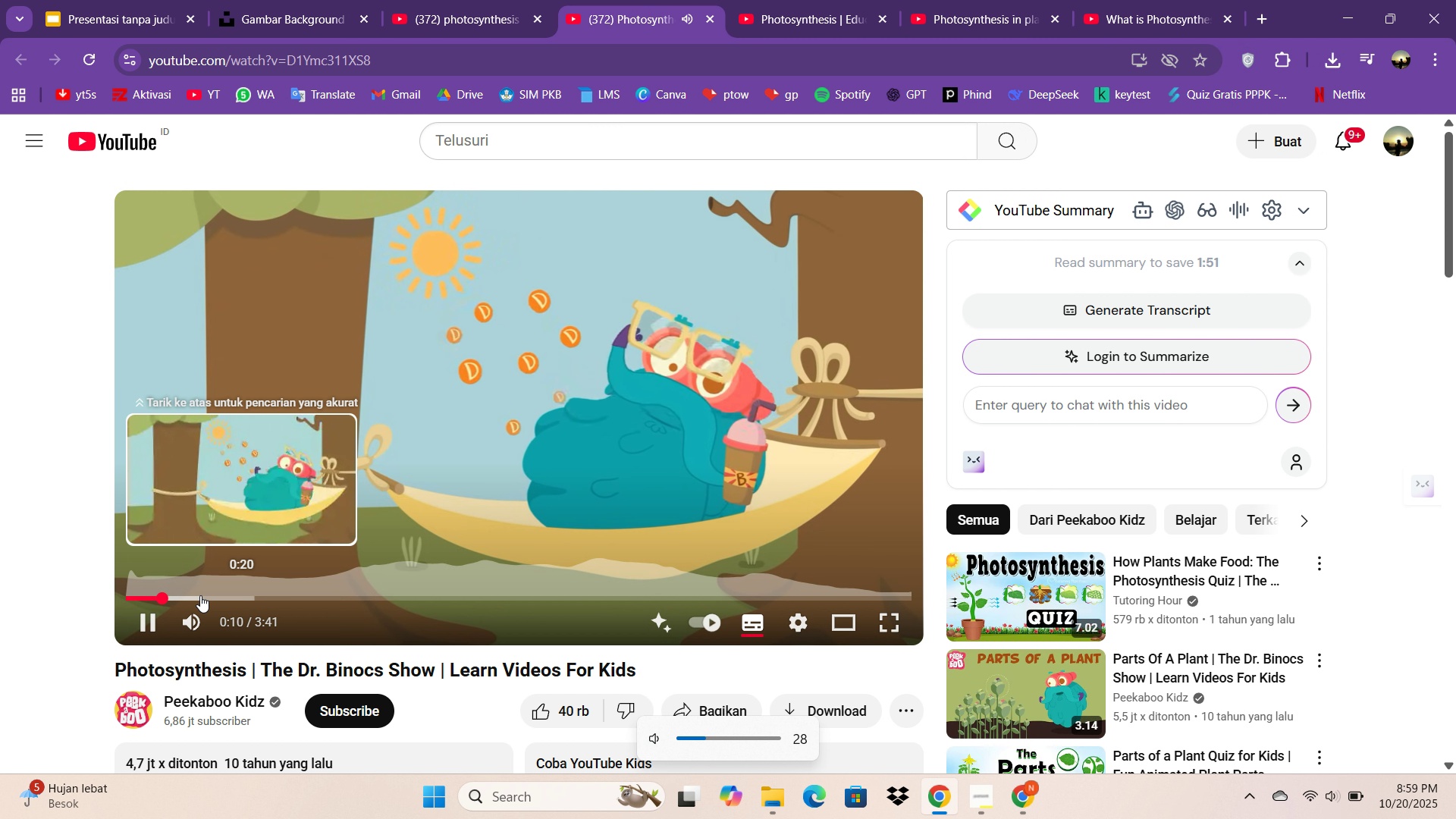 
key(VolumeUp)
 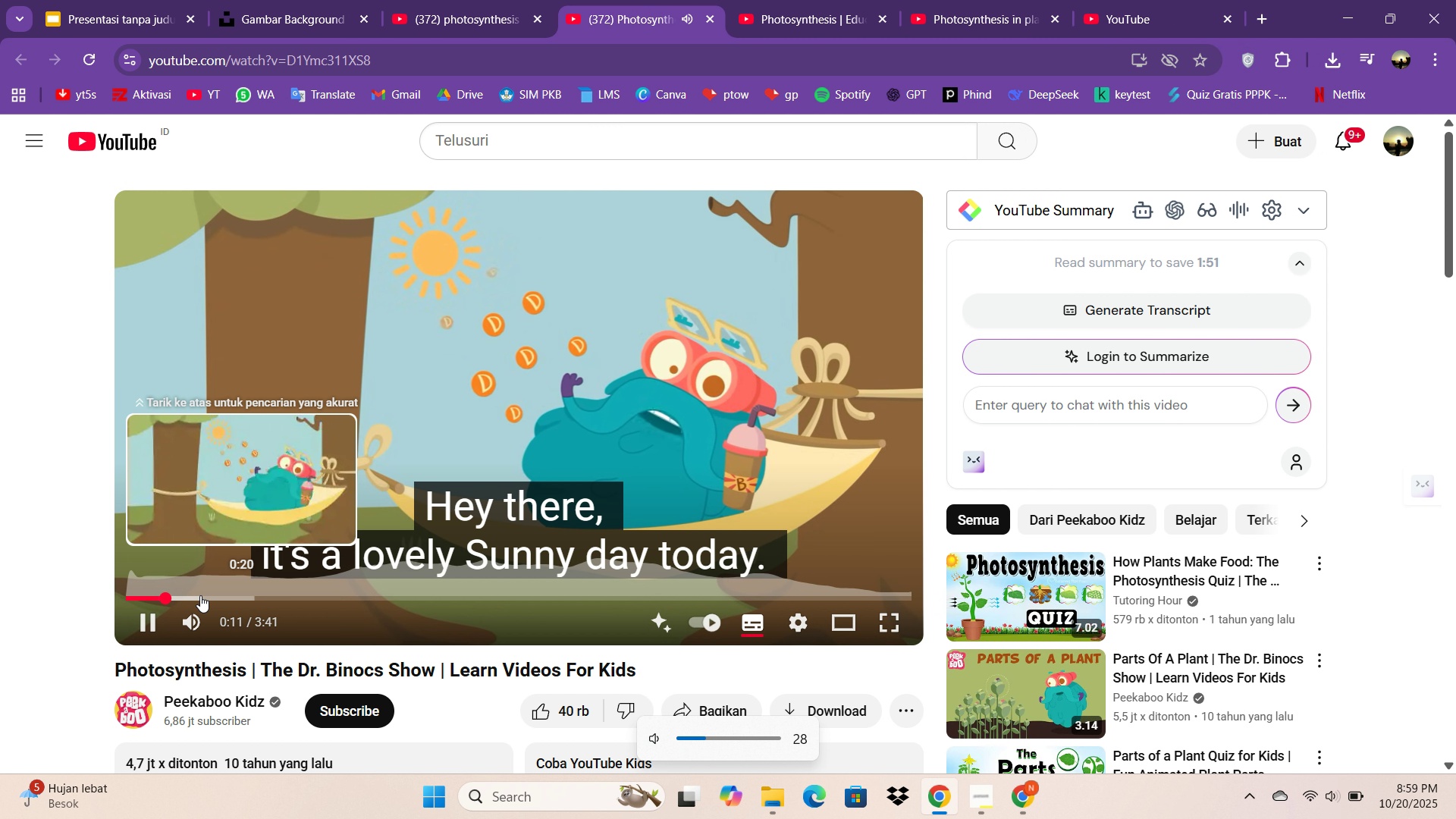 
left_click([200, 595])
 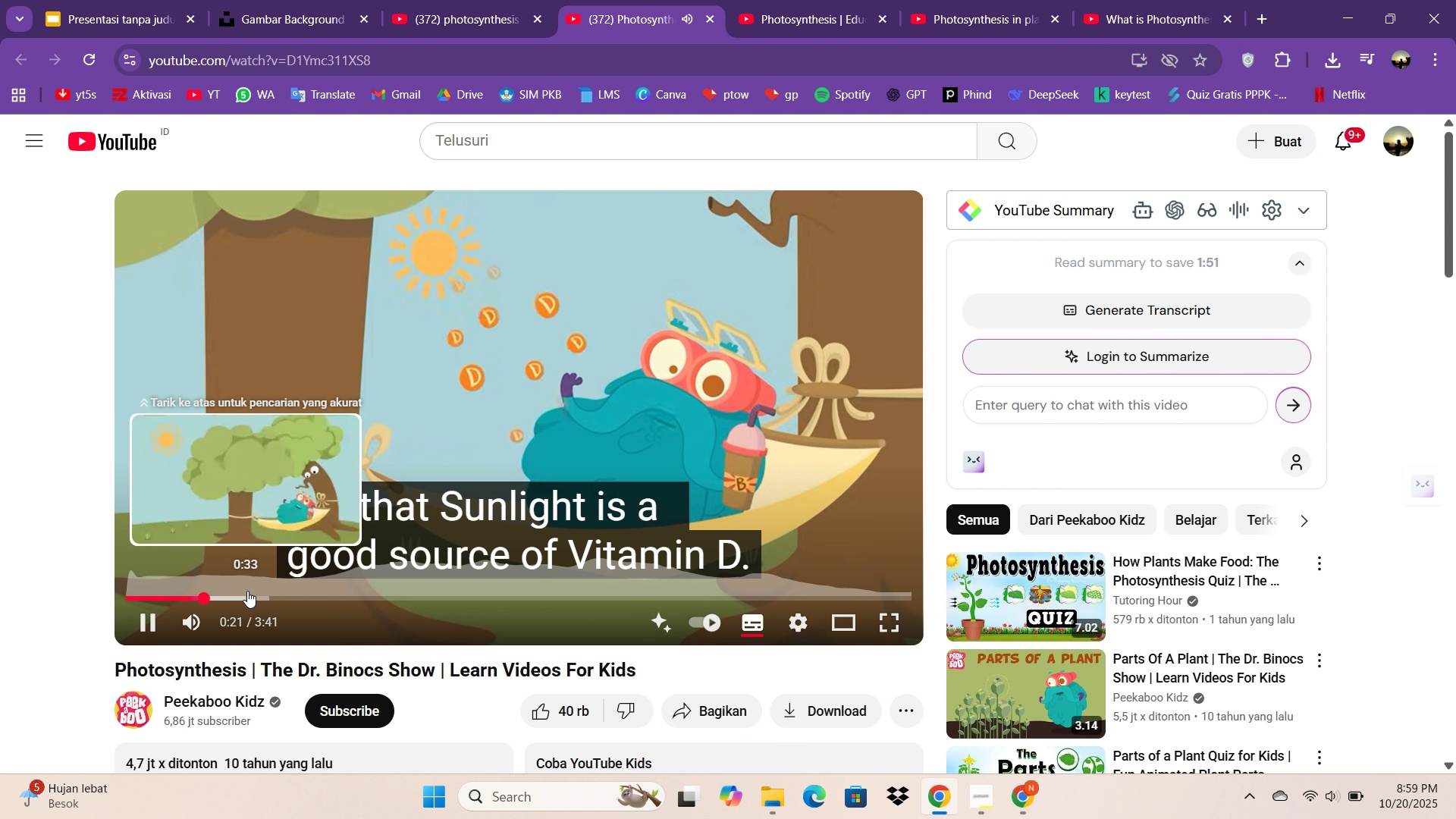 
left_click([247, 592])
 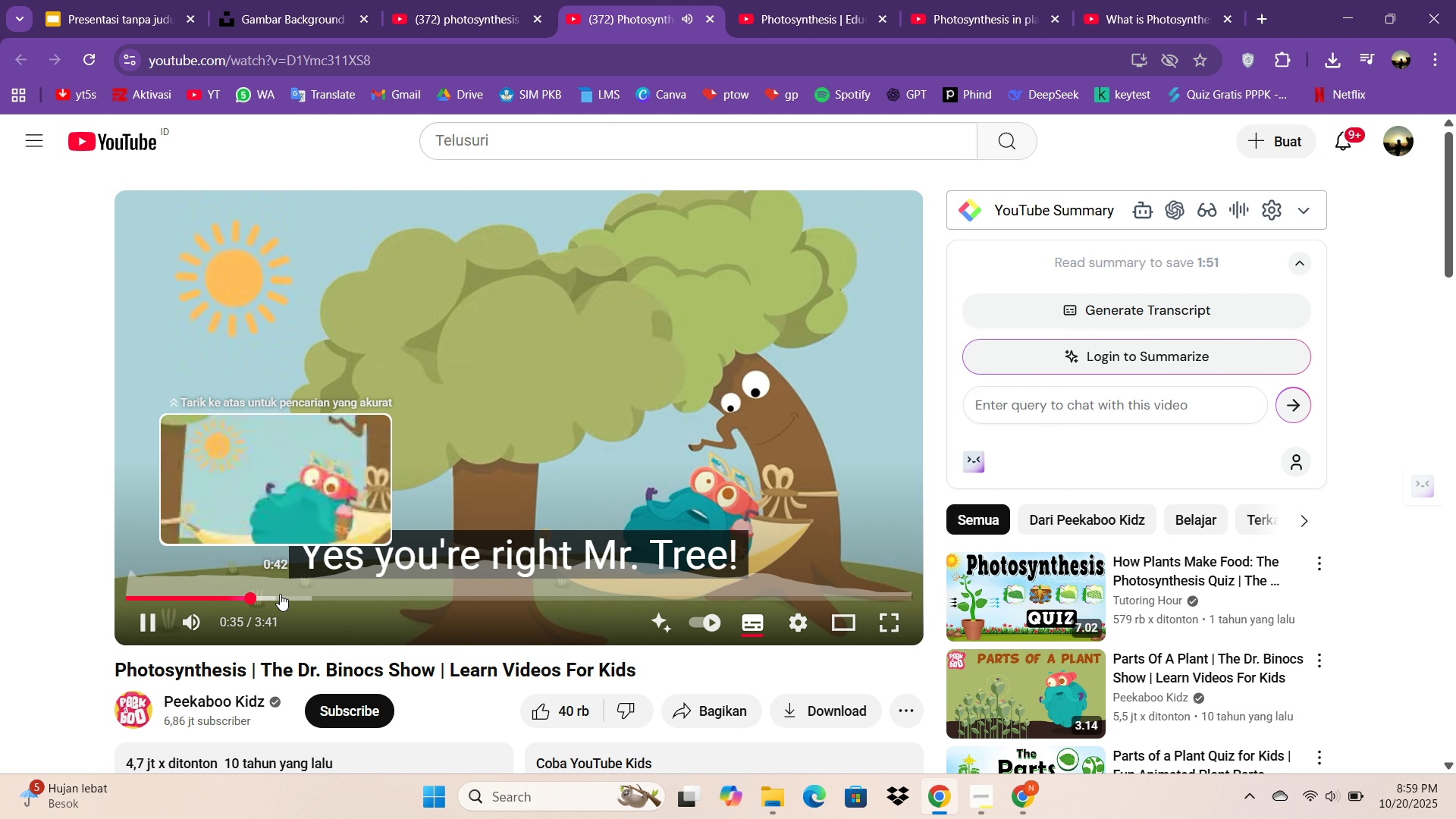 
left_click([283, 594])
 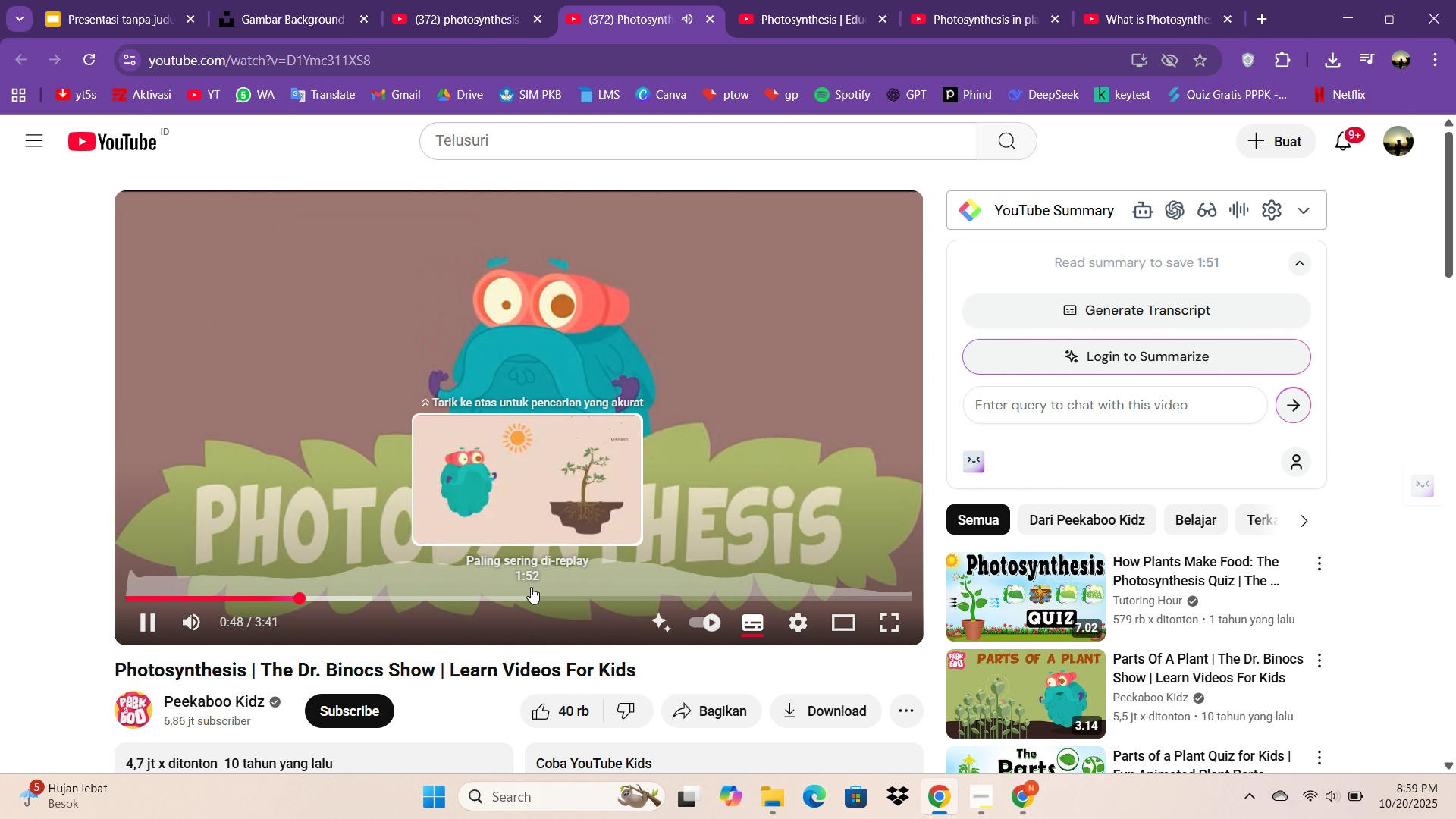 
wait(9.74)
 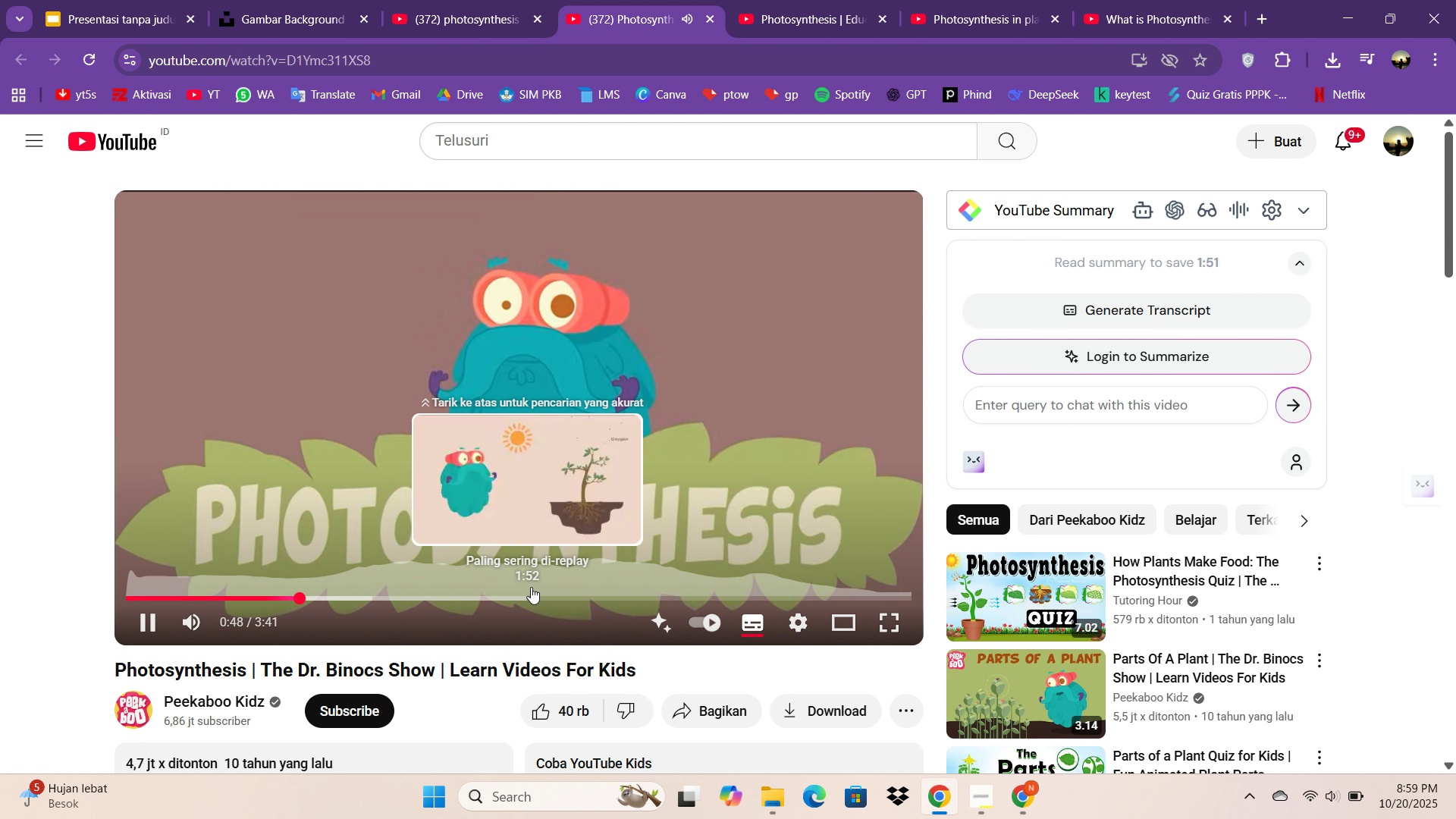 
scroll: coordinate [623, 588], scroll_direction: up, amount: 1.0
 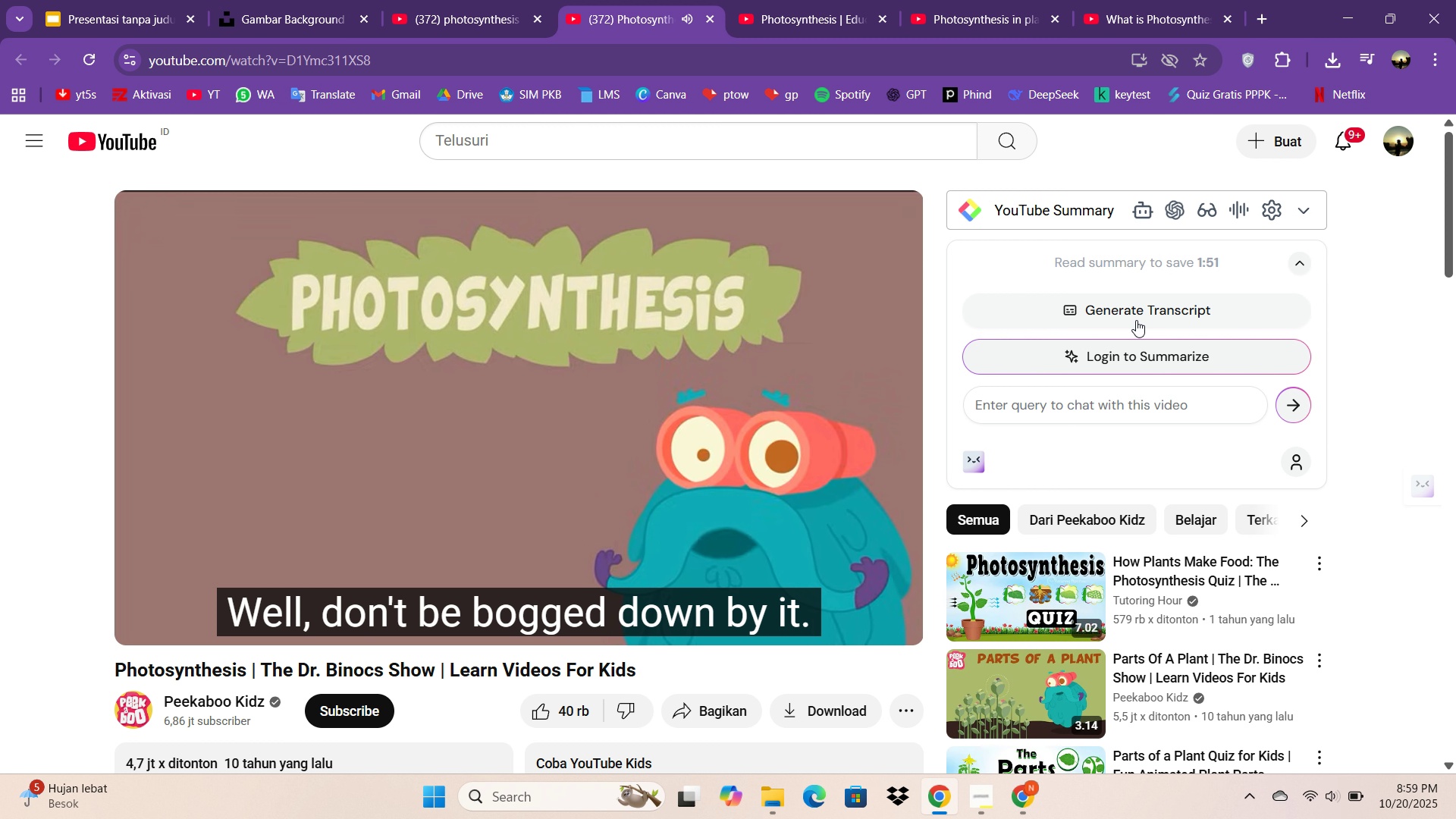 
left_click([1136, 320])
 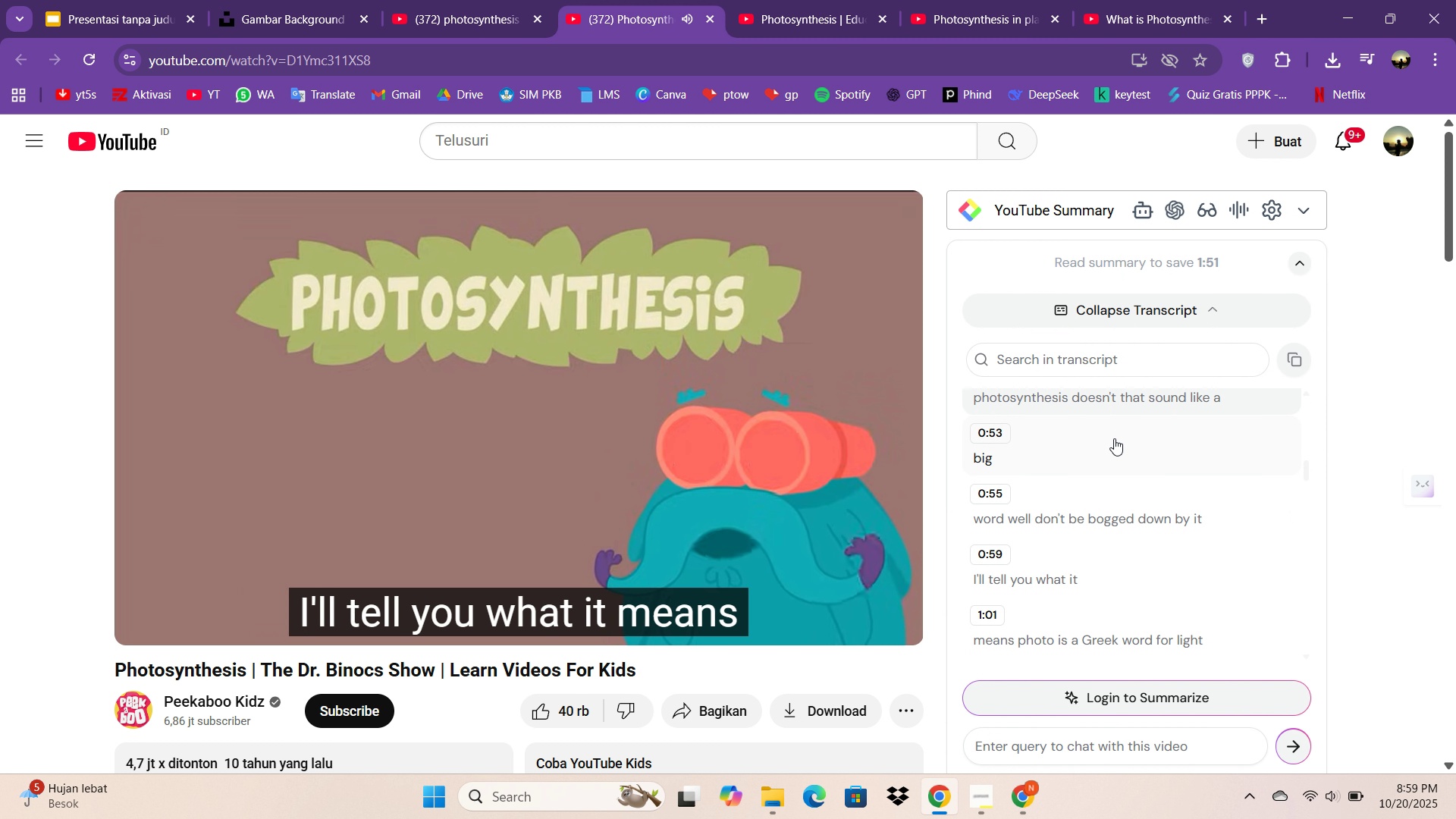 
scroll: coordinate [1112, 448], scroll_direction: up, amount: 2.0
 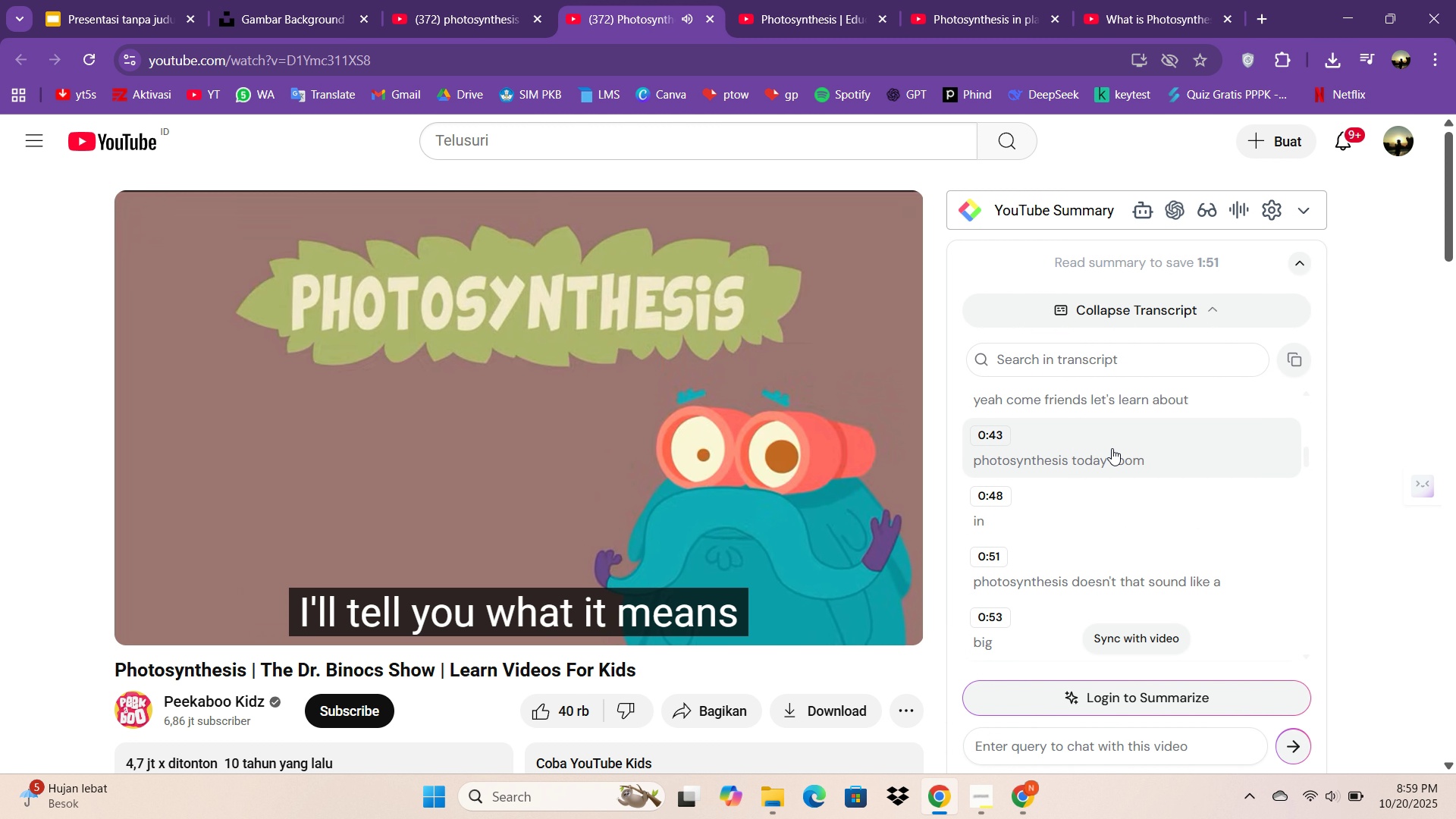 
scroll: coordinate [1107, 463], scroll_direction: down, amount: 15.0
 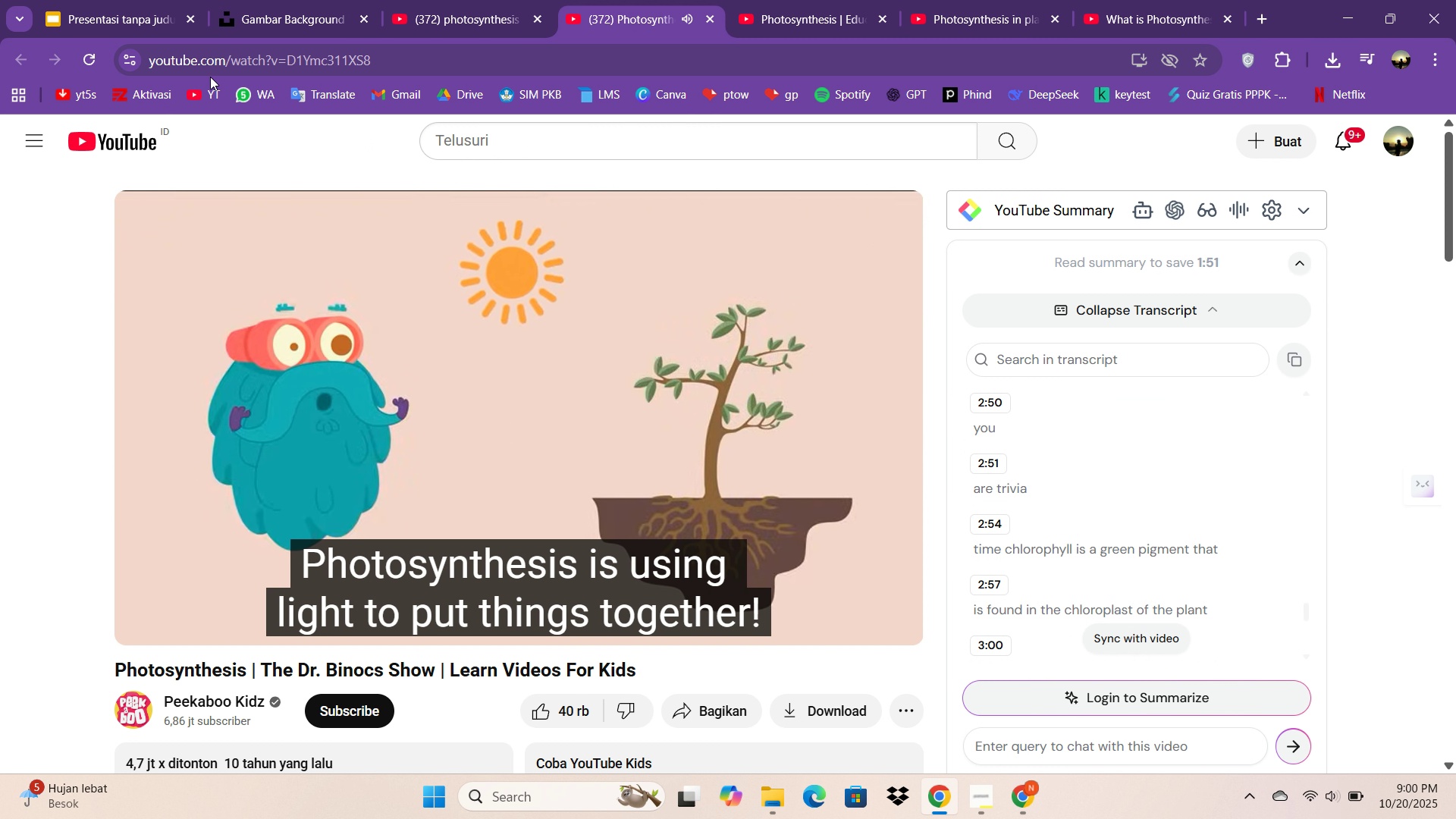 
left_click([412, 66])
 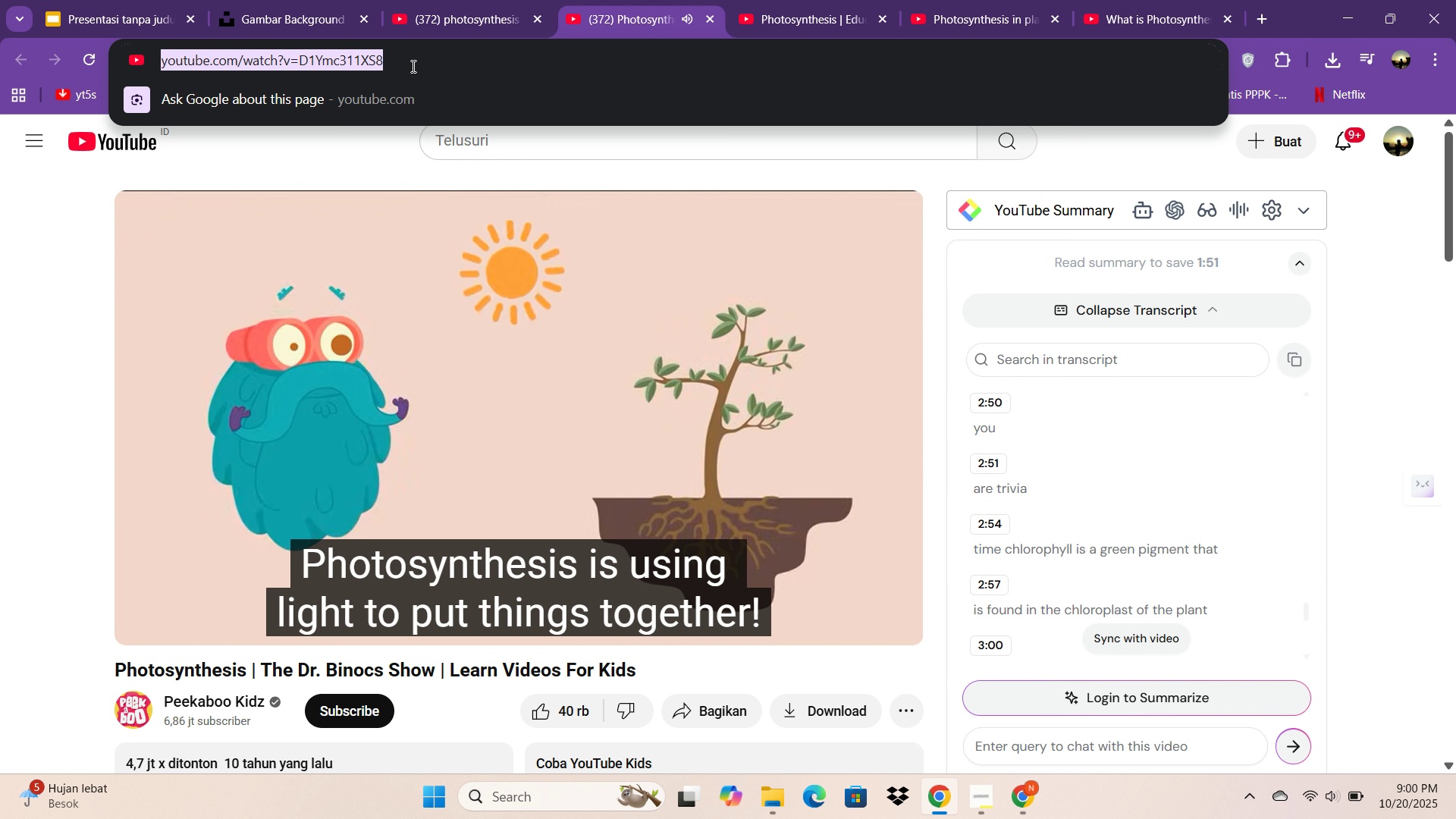 
key(Control+C)
 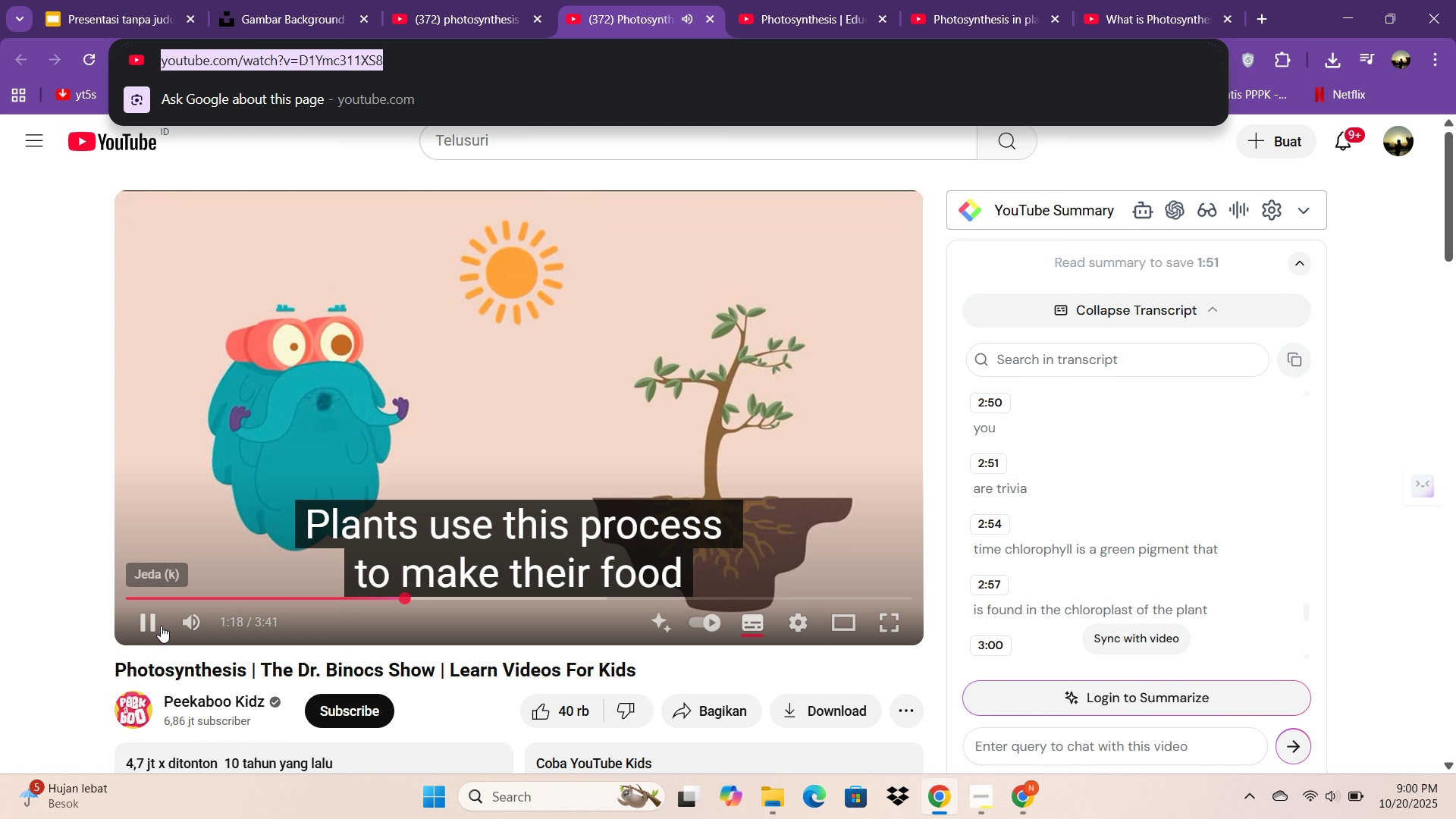 
left_click([144, 617])
 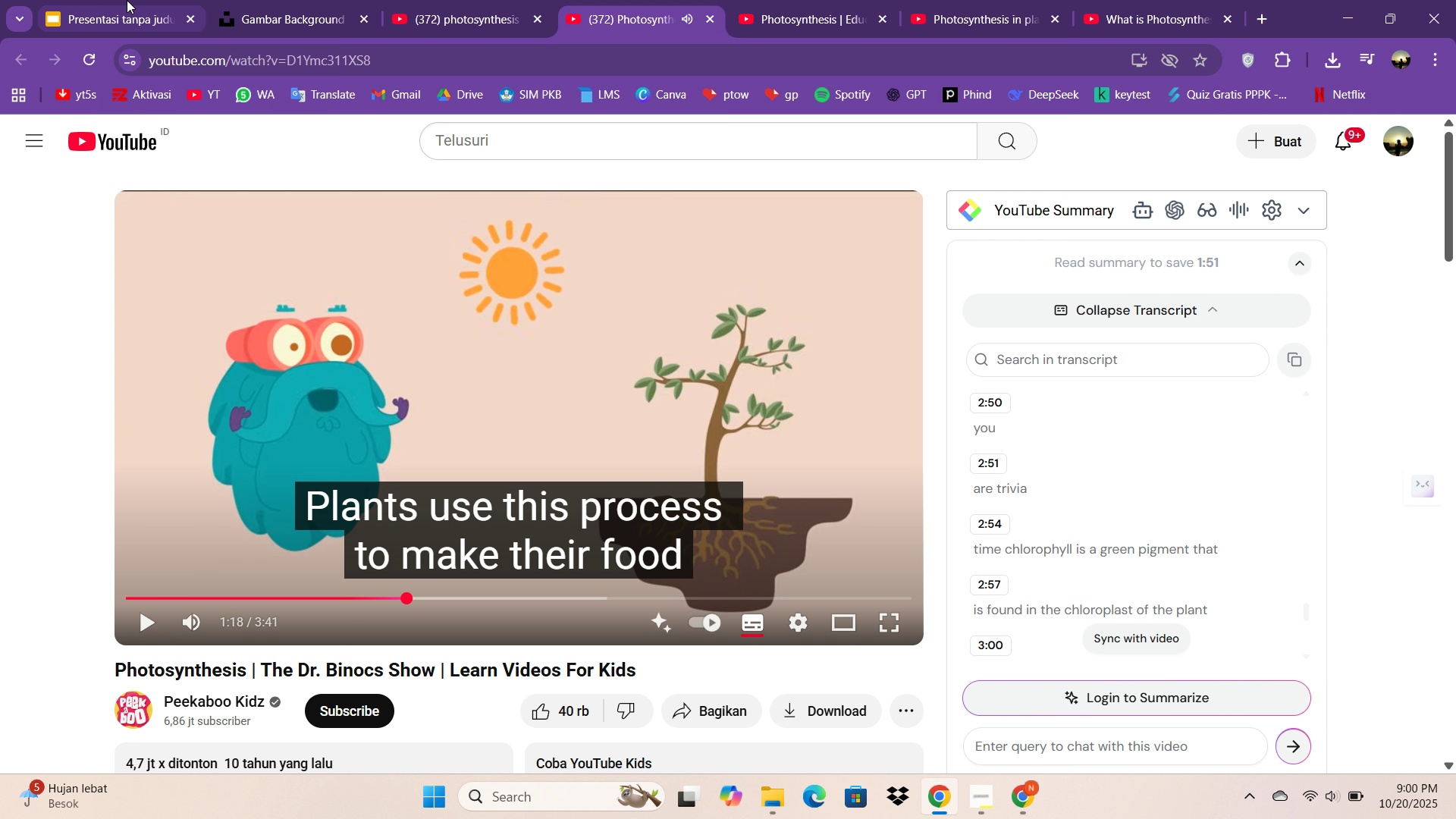 
left_click([127, 0])
 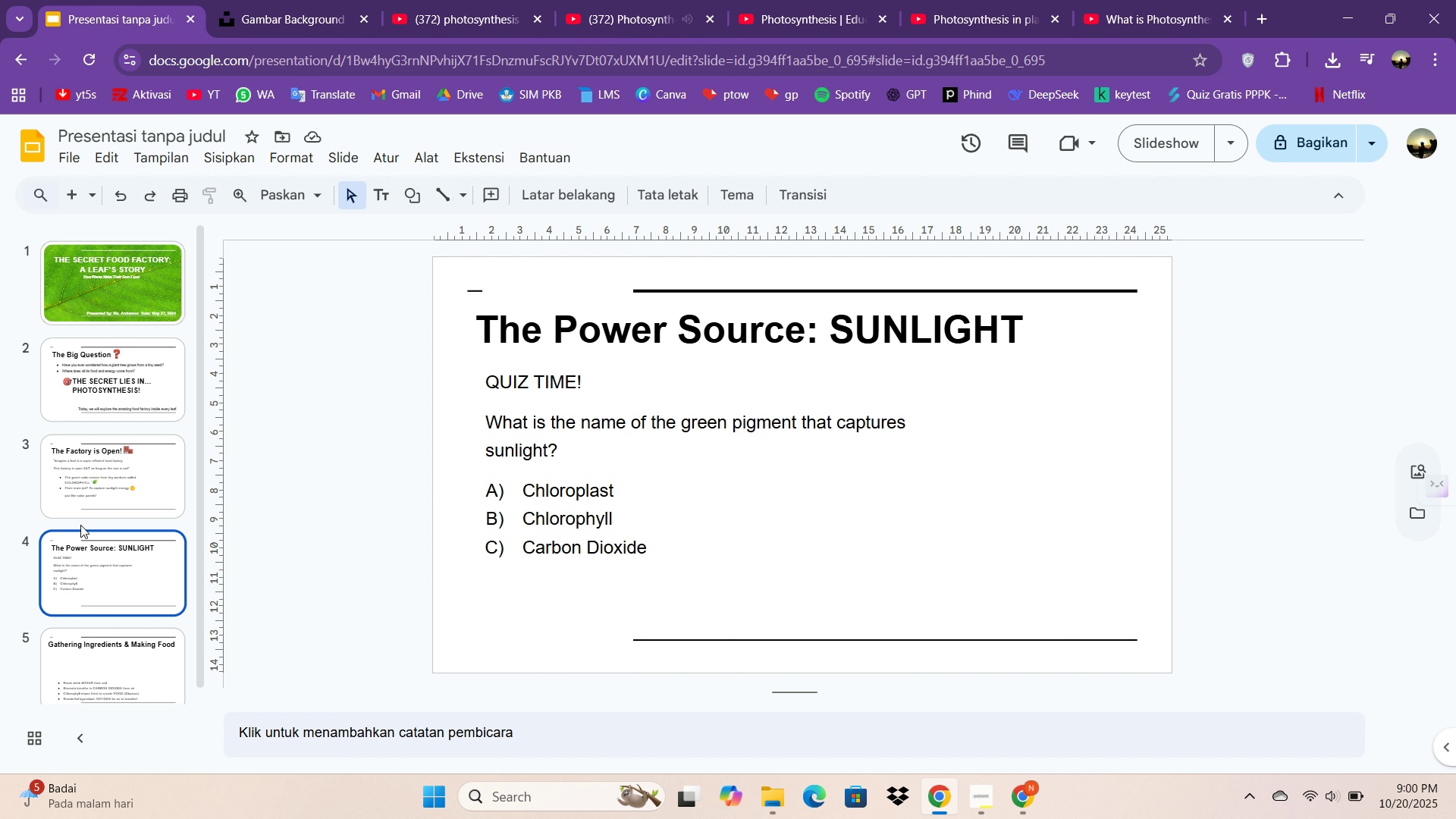 
left_click([532, 456])
 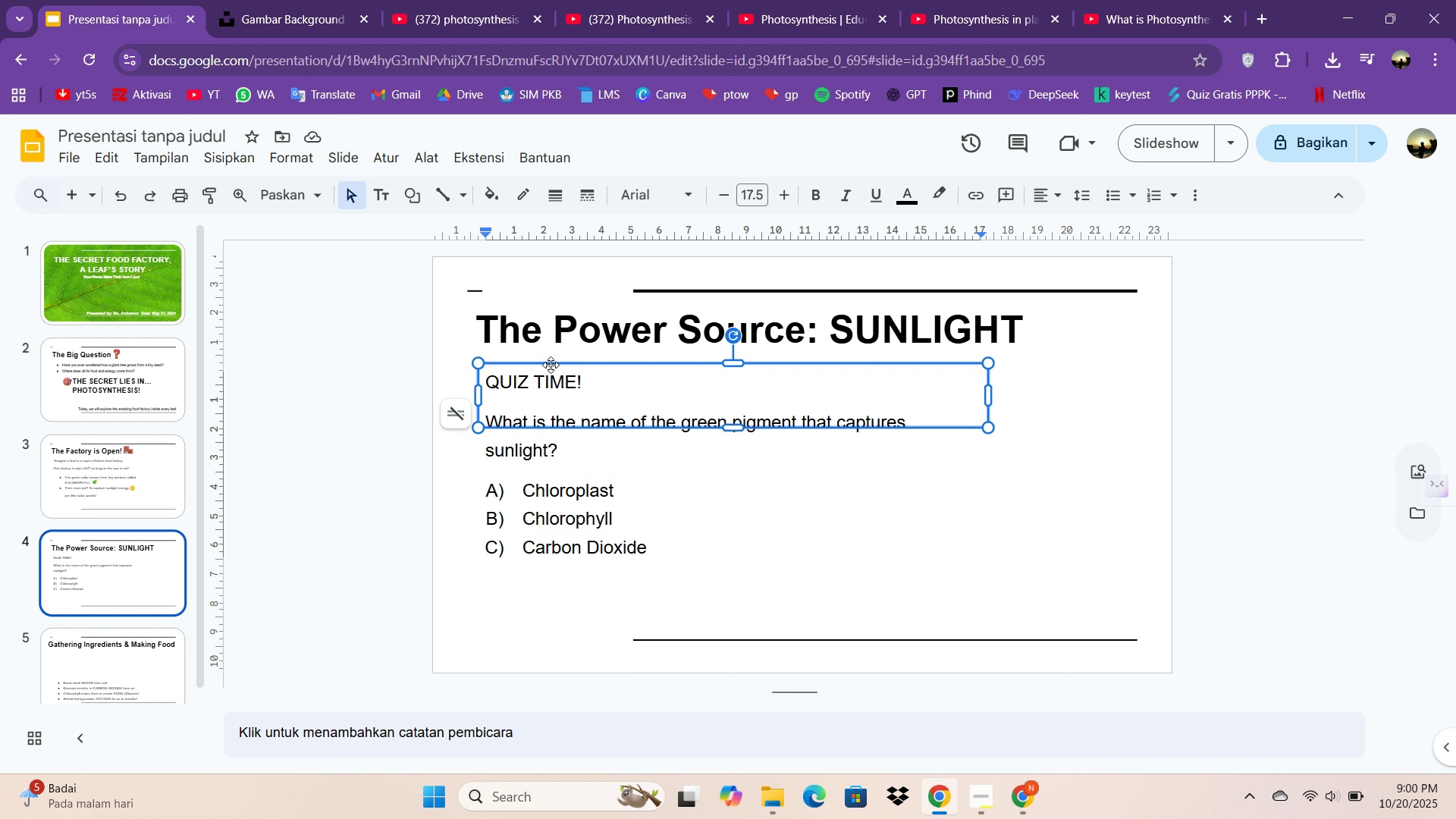 
left_click_drag(start_coordinate=[551, 365], to_coordinate=[553, 480])
 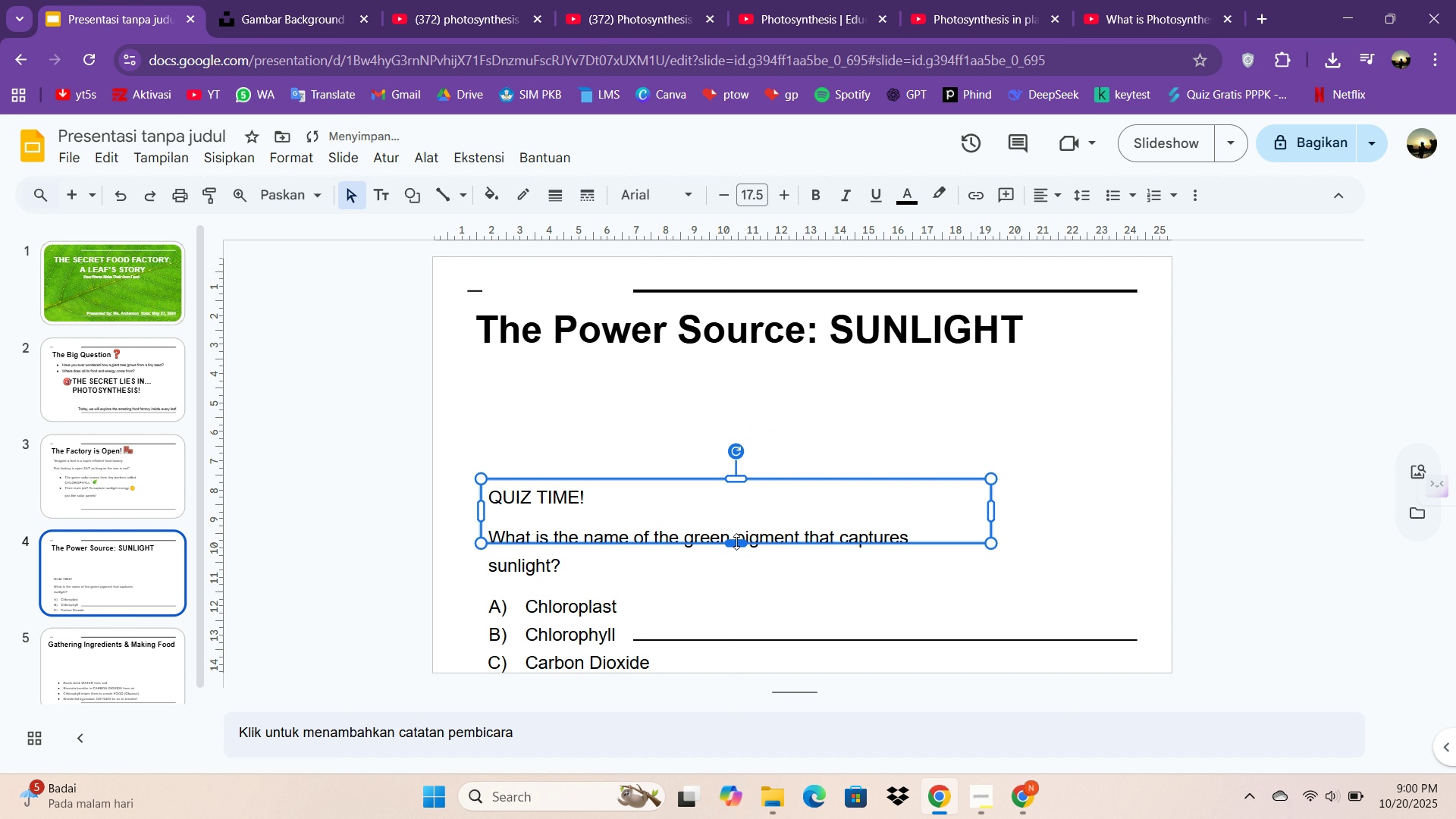 
left_click_drag(start_coordinate=[736, 545], to_coordinate=[744, 672])
 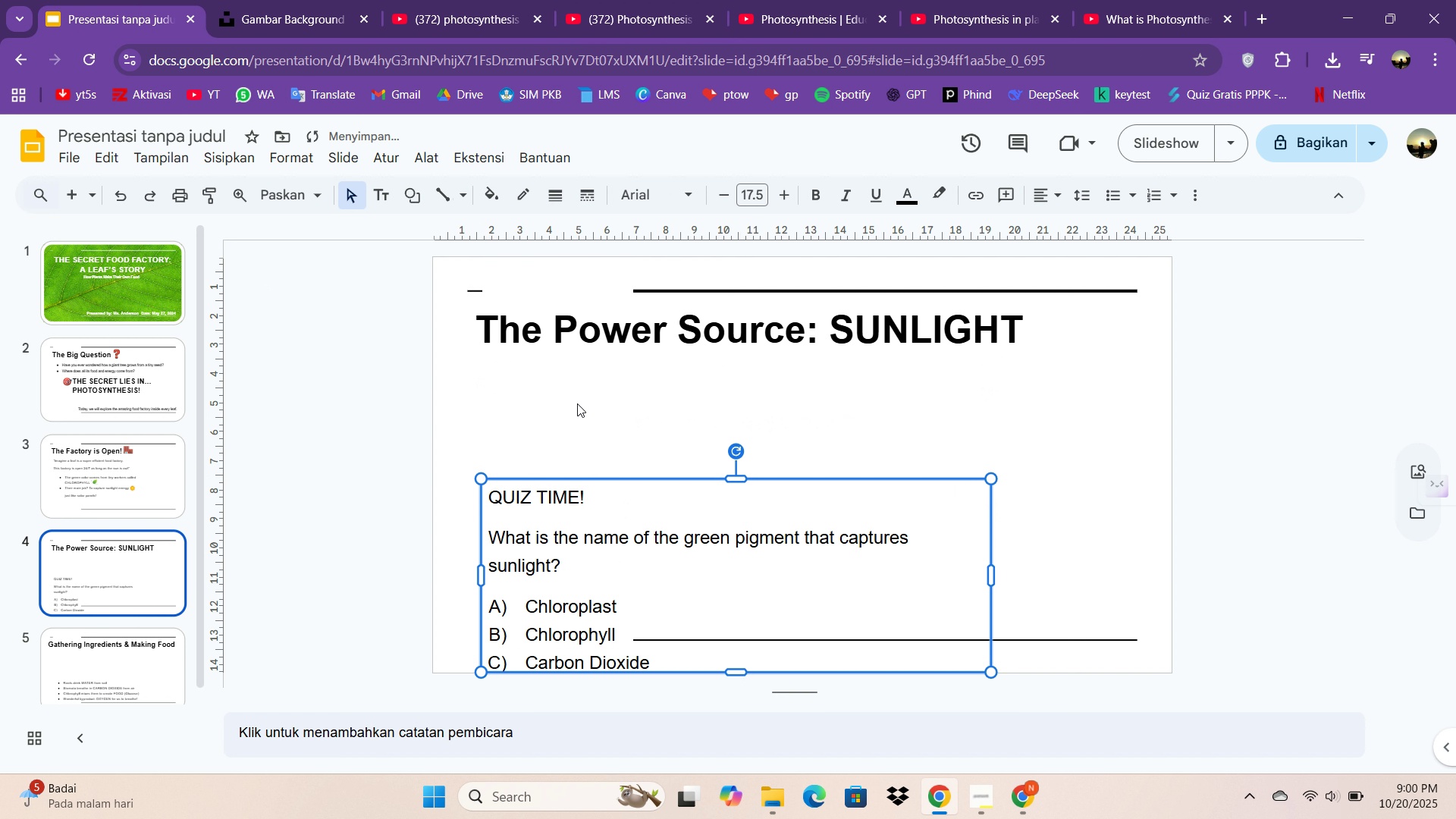 
left_click([577, 403])
 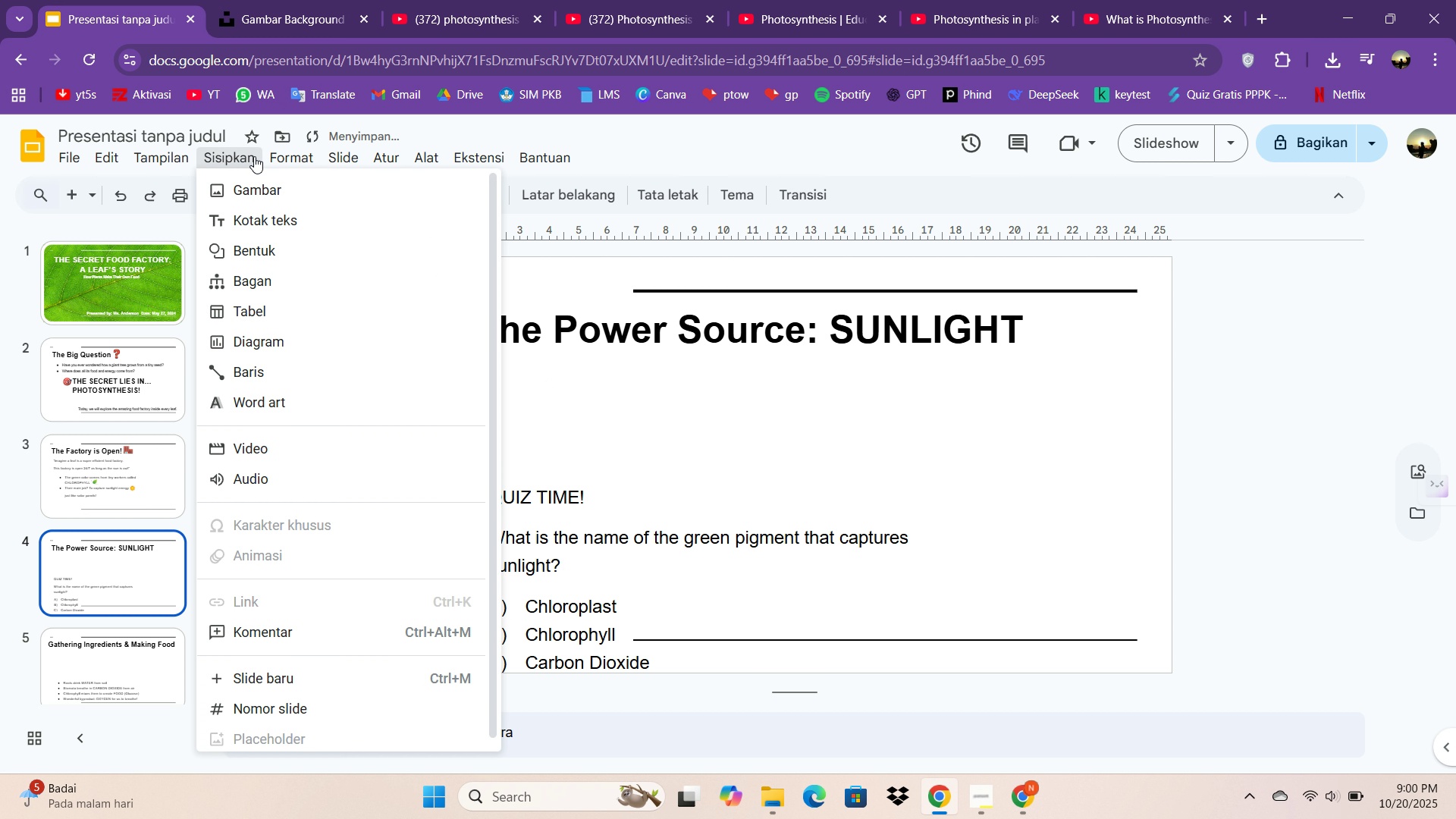 
left_click([254, 156])
 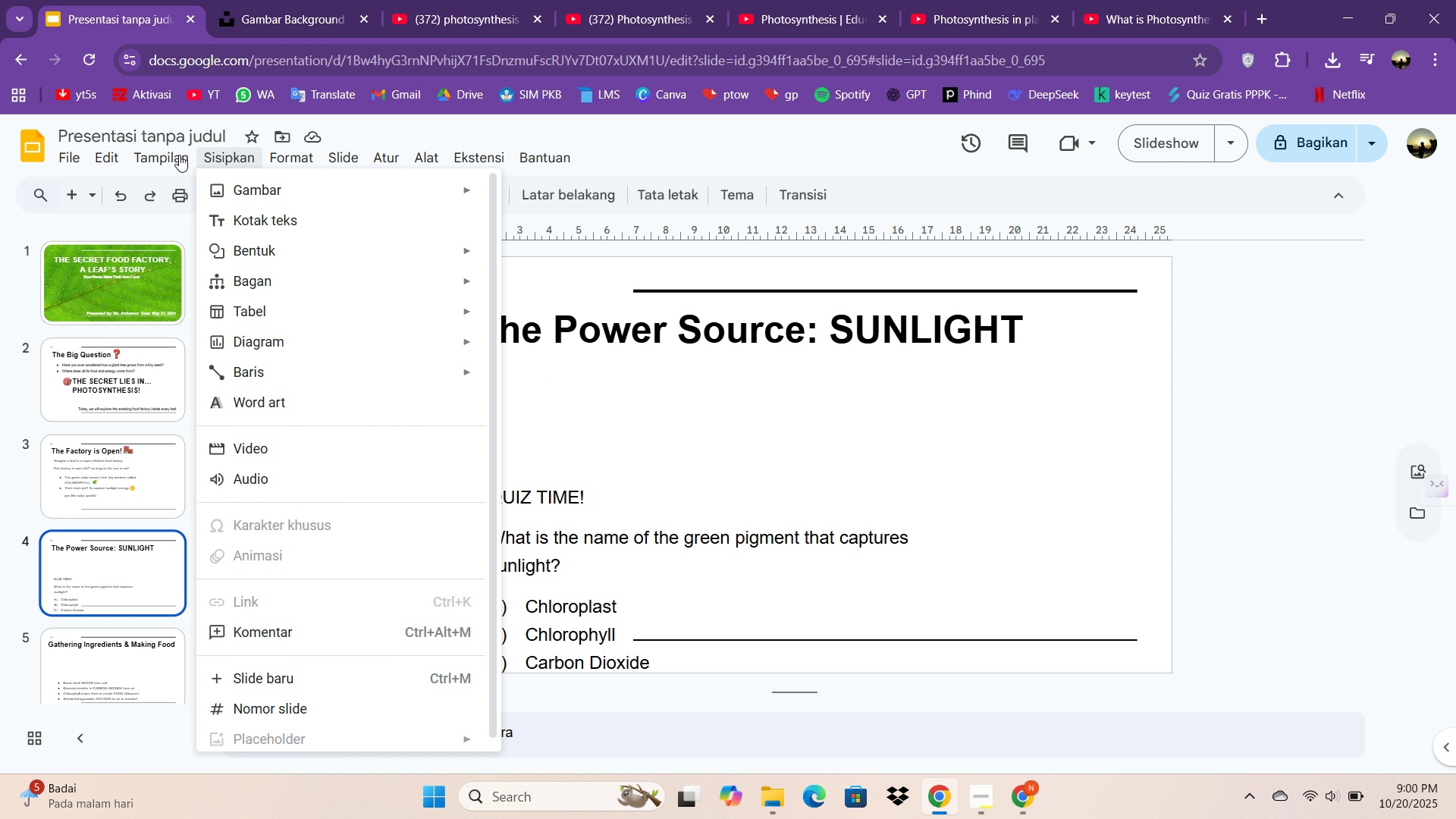 
wait(7.36)
 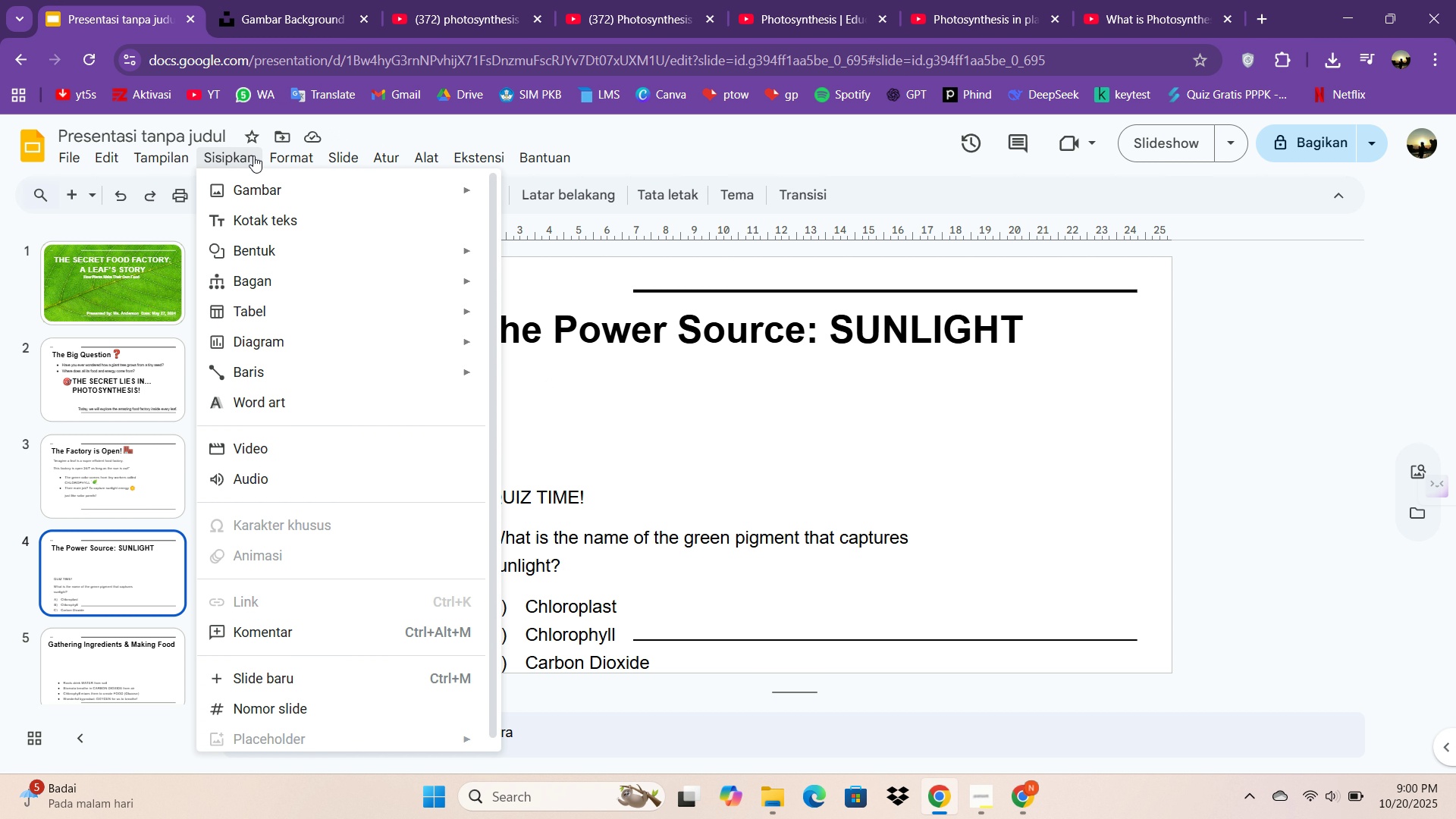 
double_click([220, 155])
 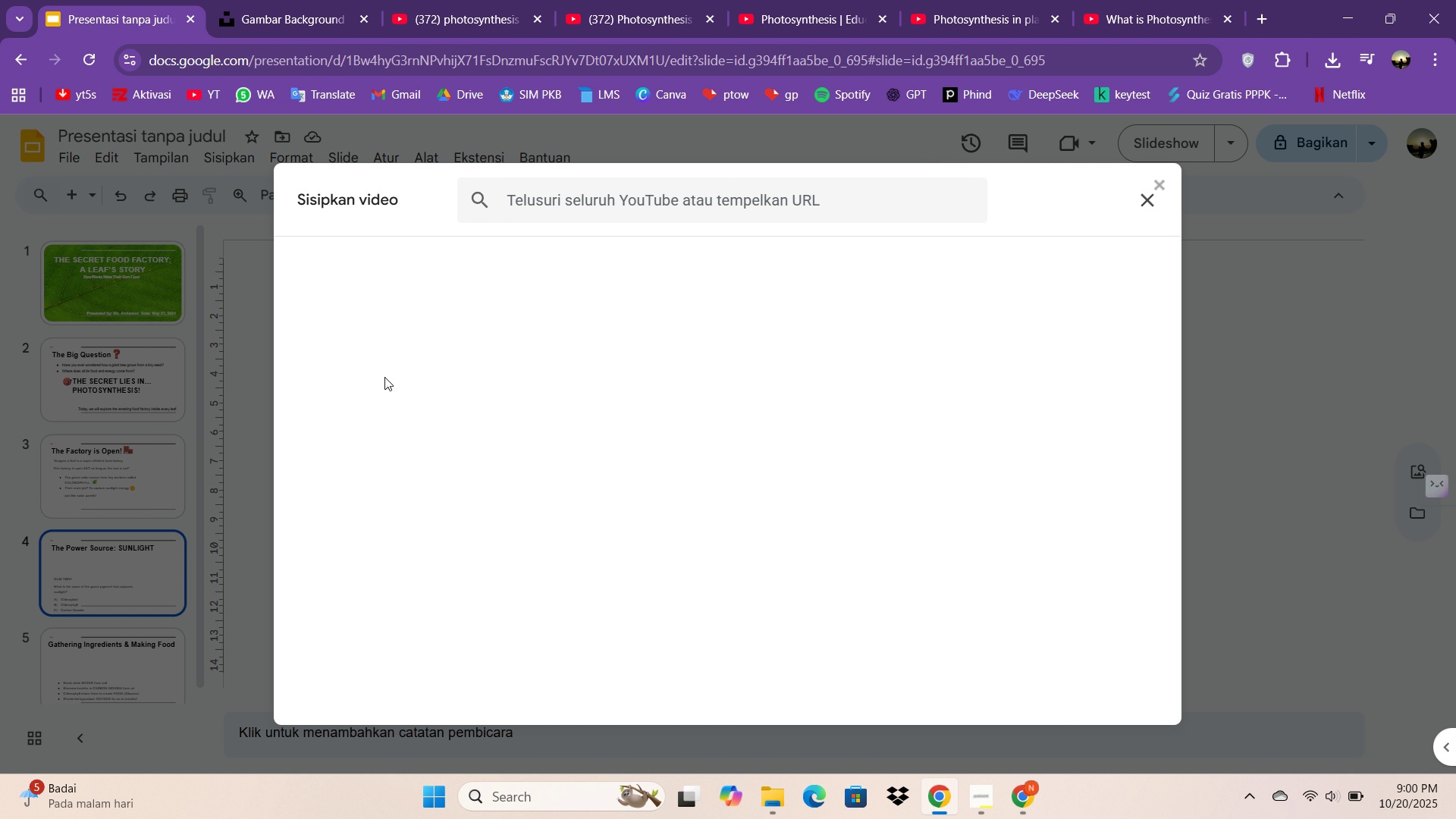 
wait(5.6)
 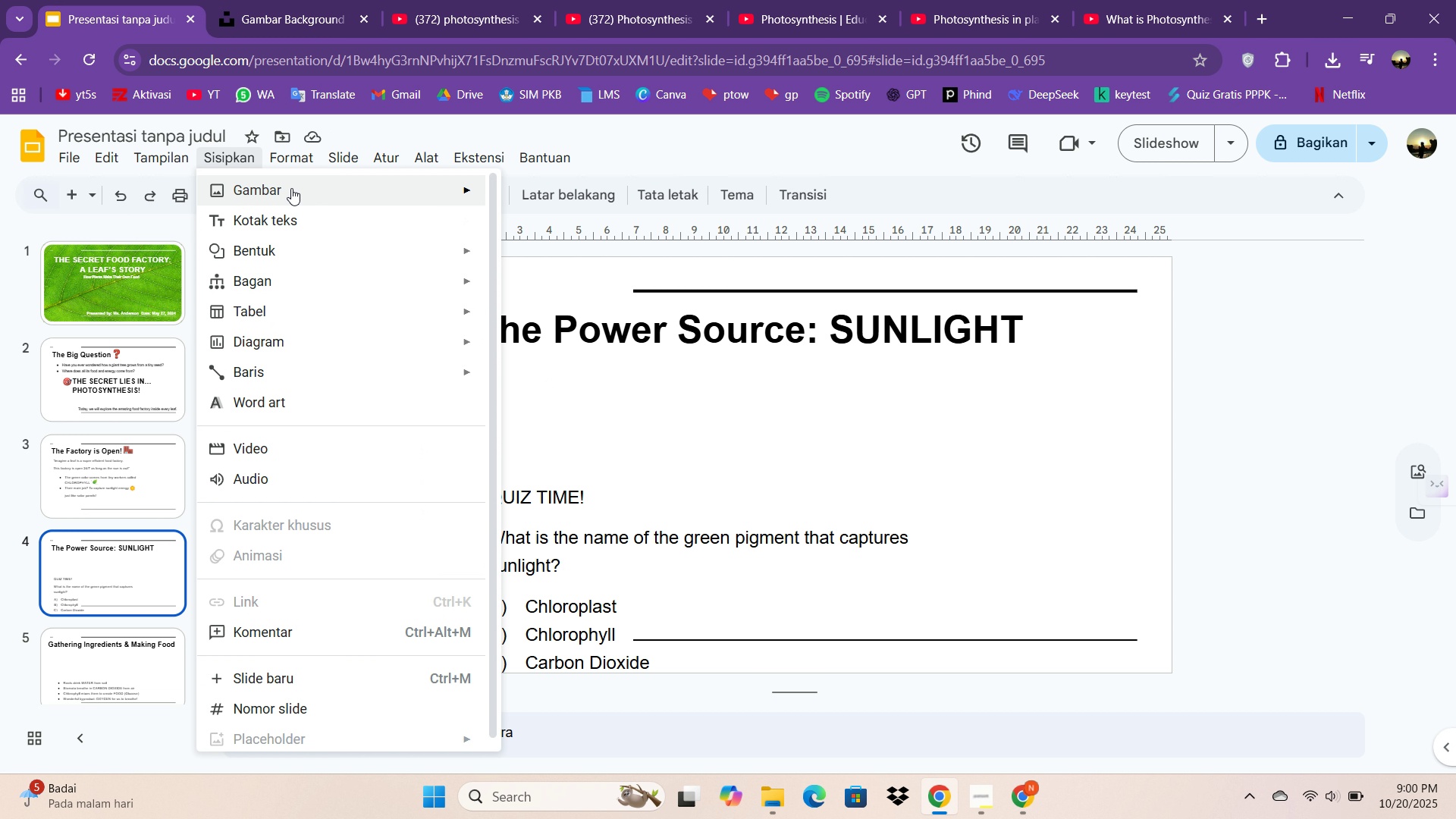 
left_click([586, 208])
 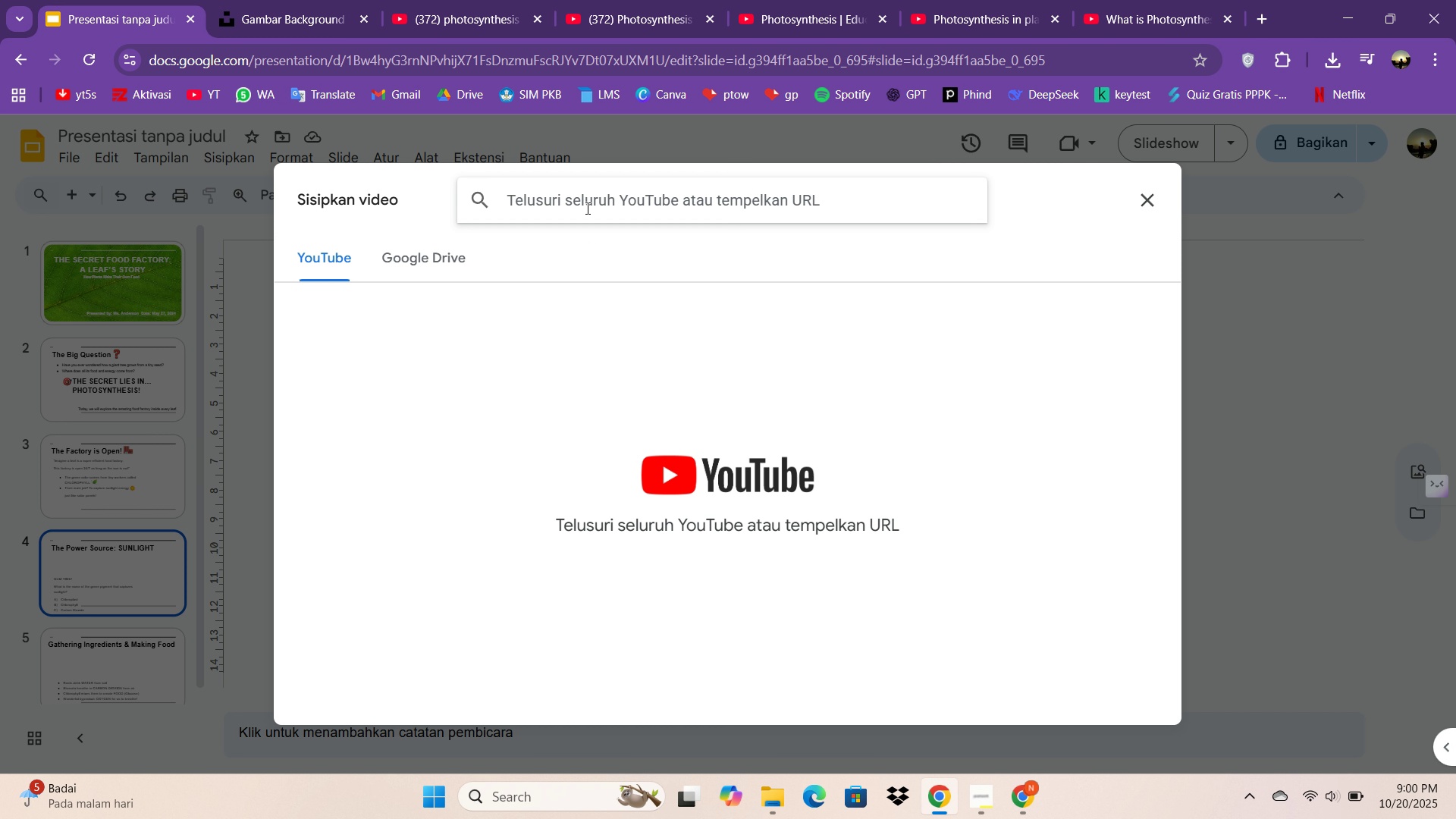 
key(Control+V)
 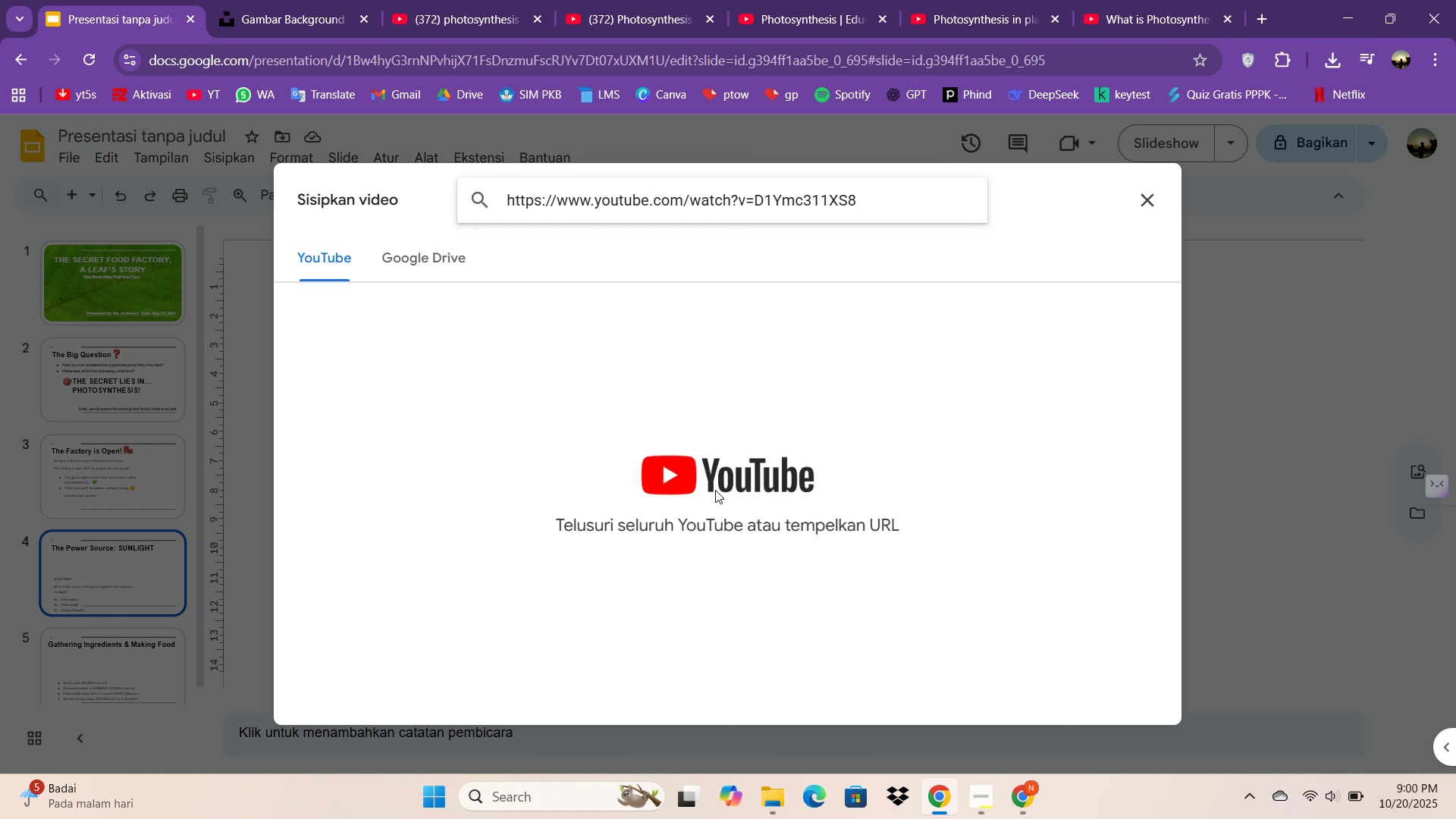 
left_click([664, 482])
 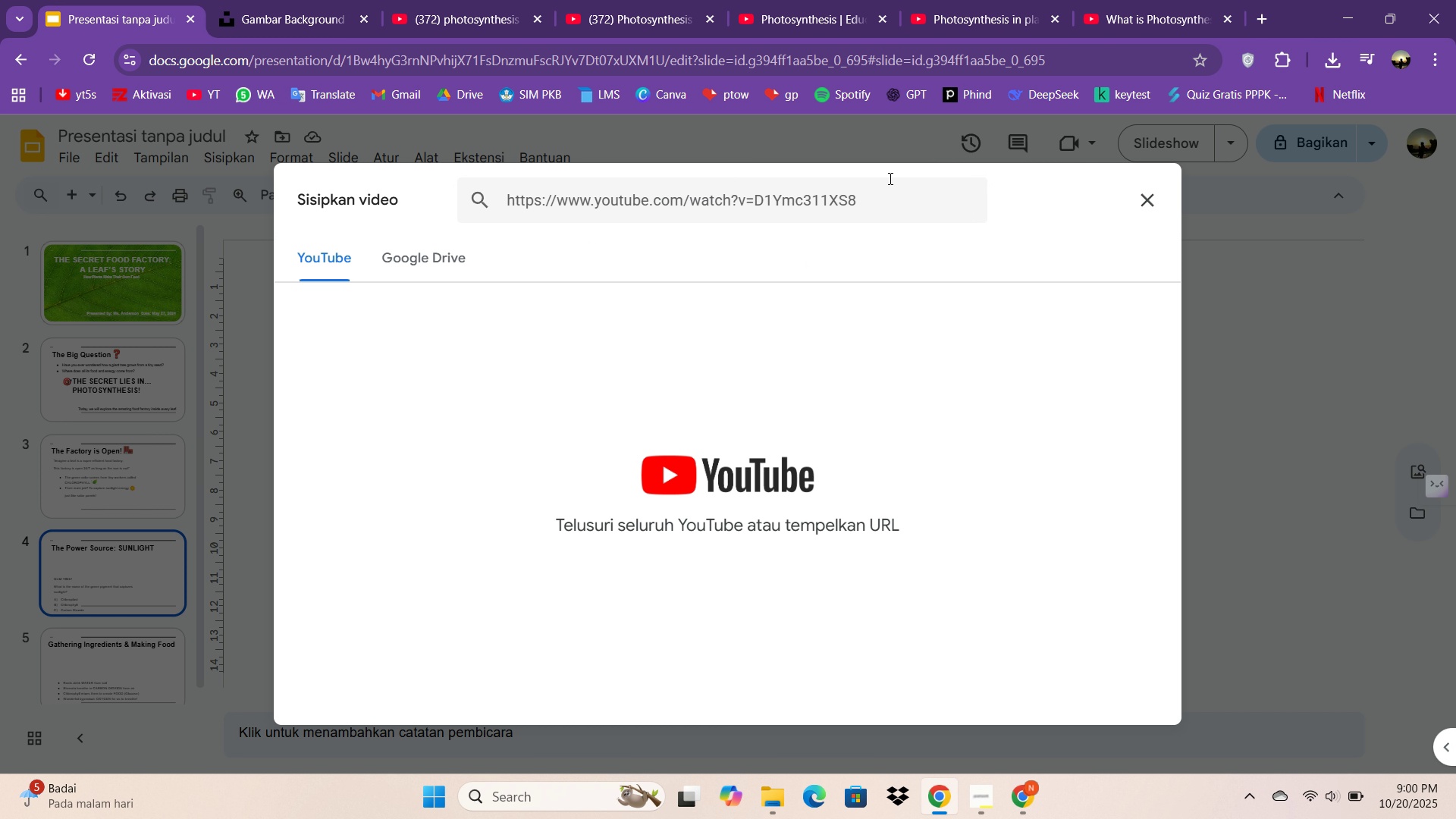 
left_click([889, 178])
 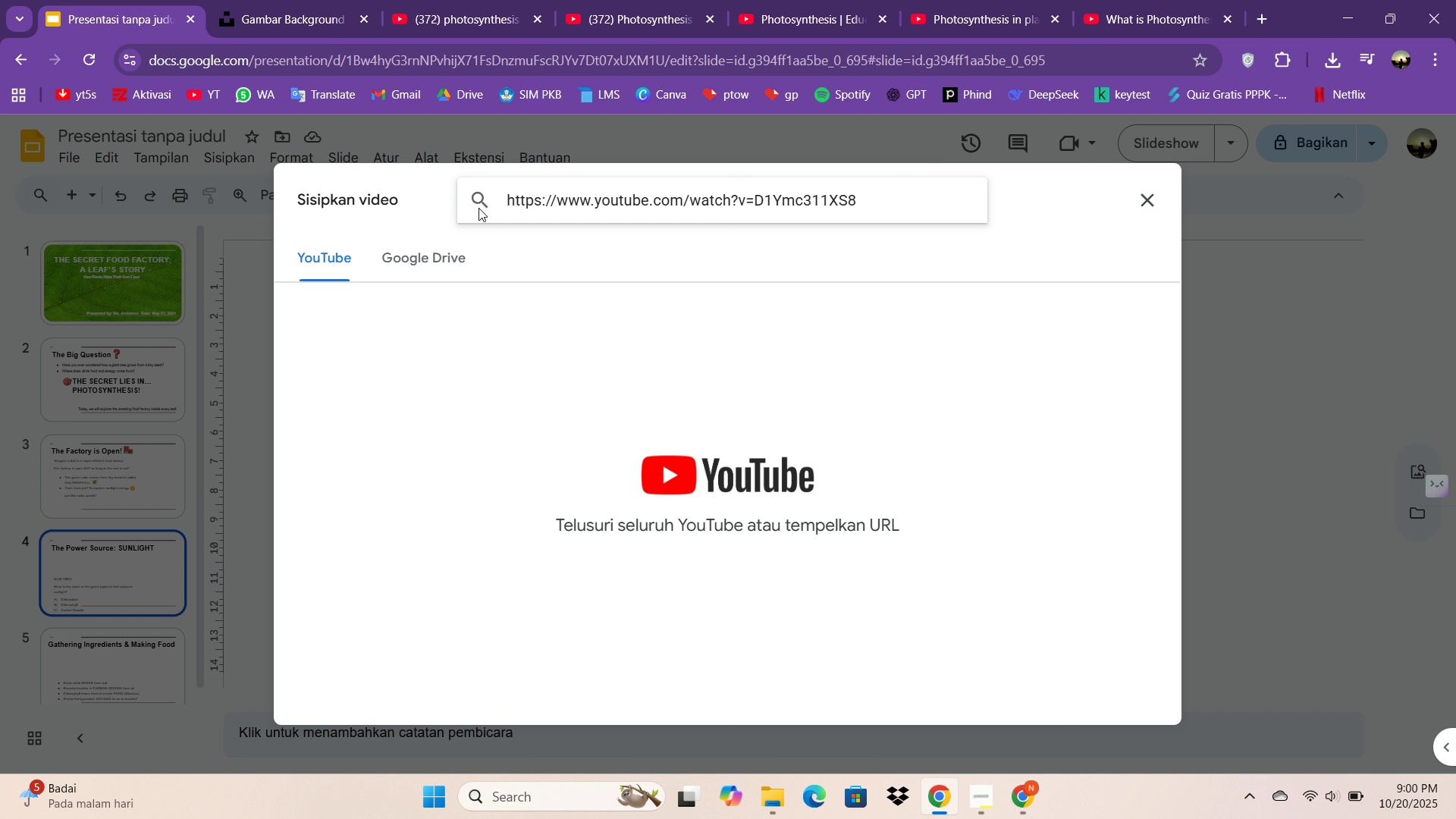 
left_click([474, 202])
 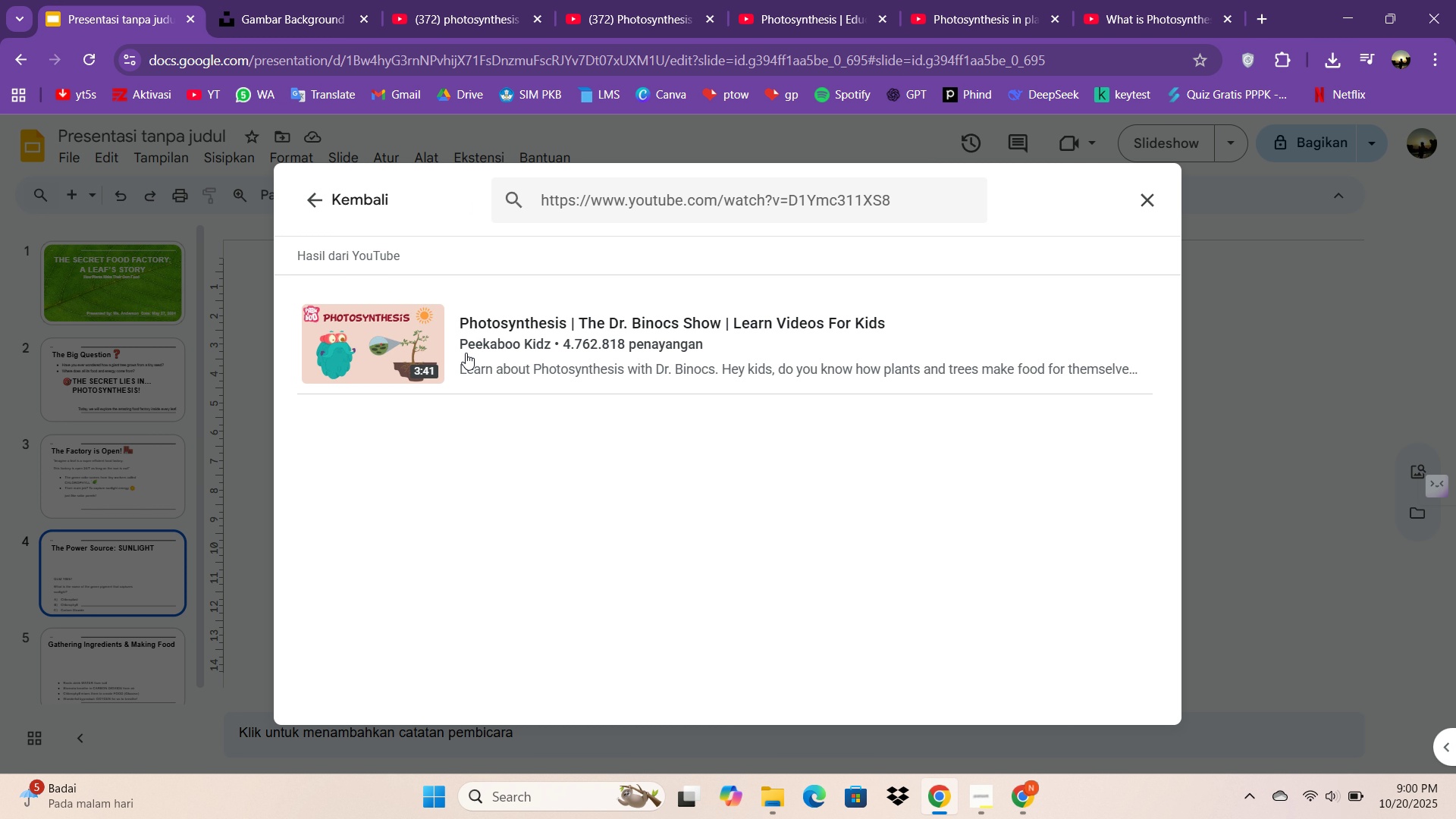 
left_click([469, 350])
 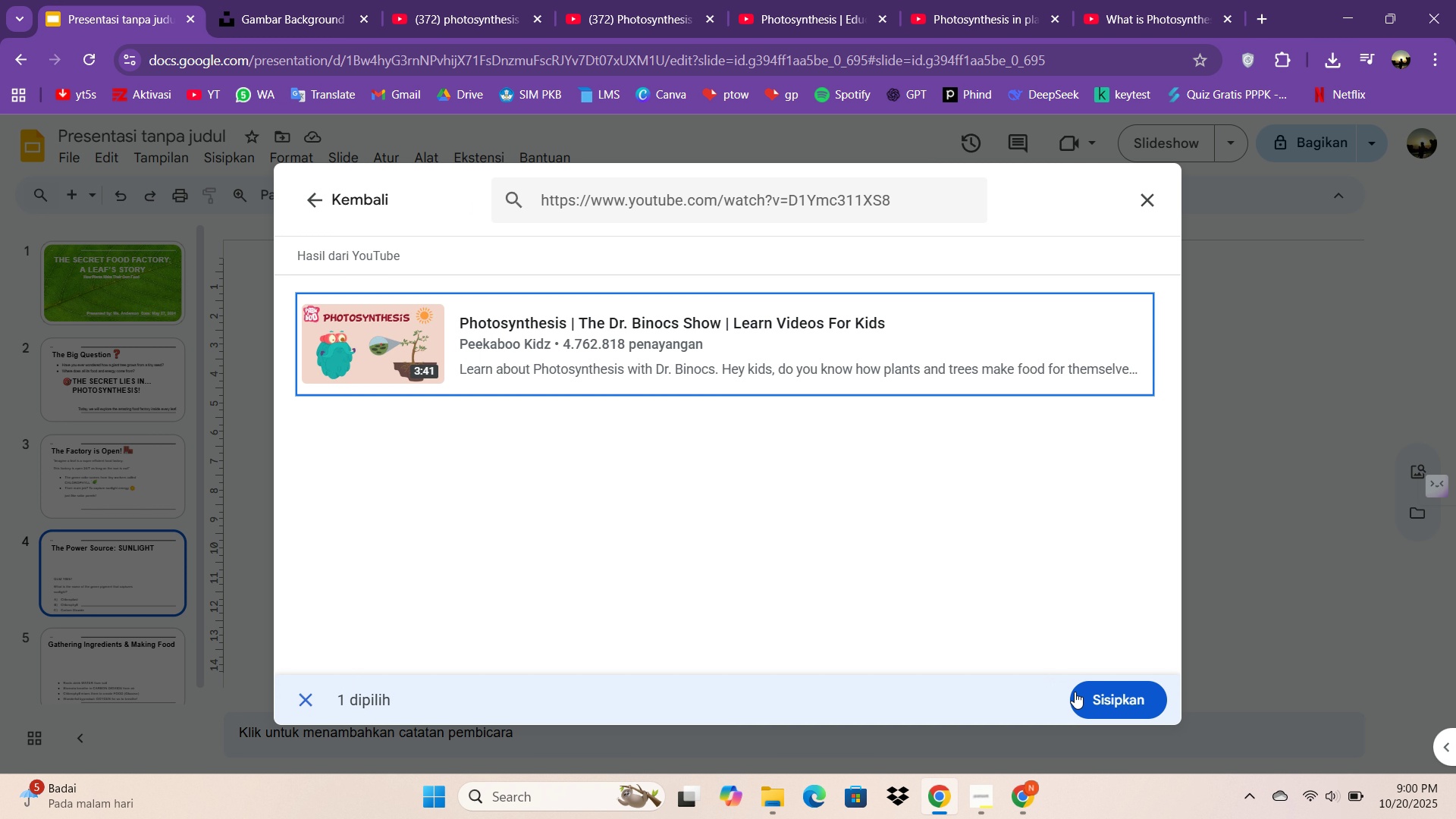 
left_click([1097, 698])
 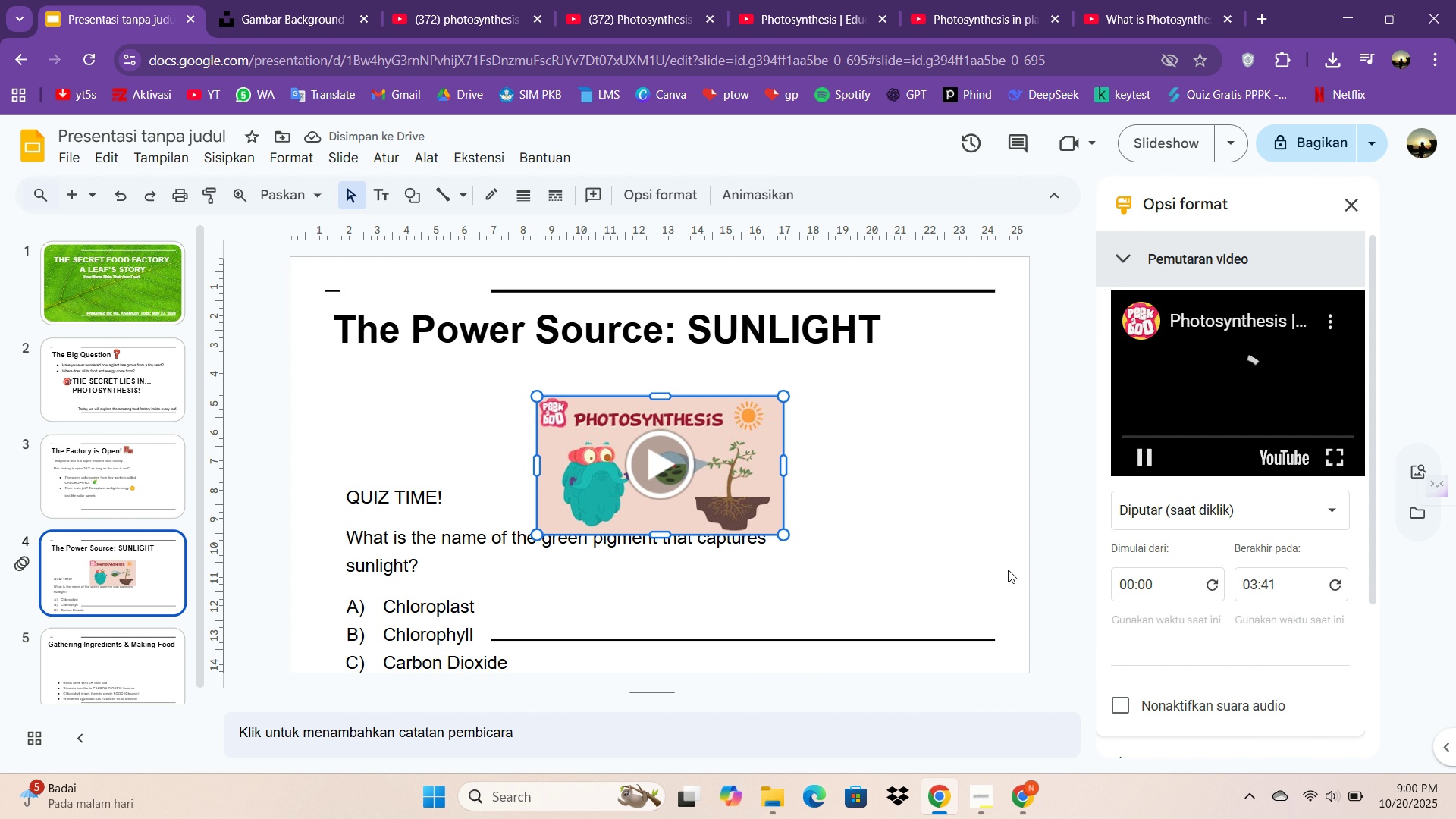 
wait(8.68)
 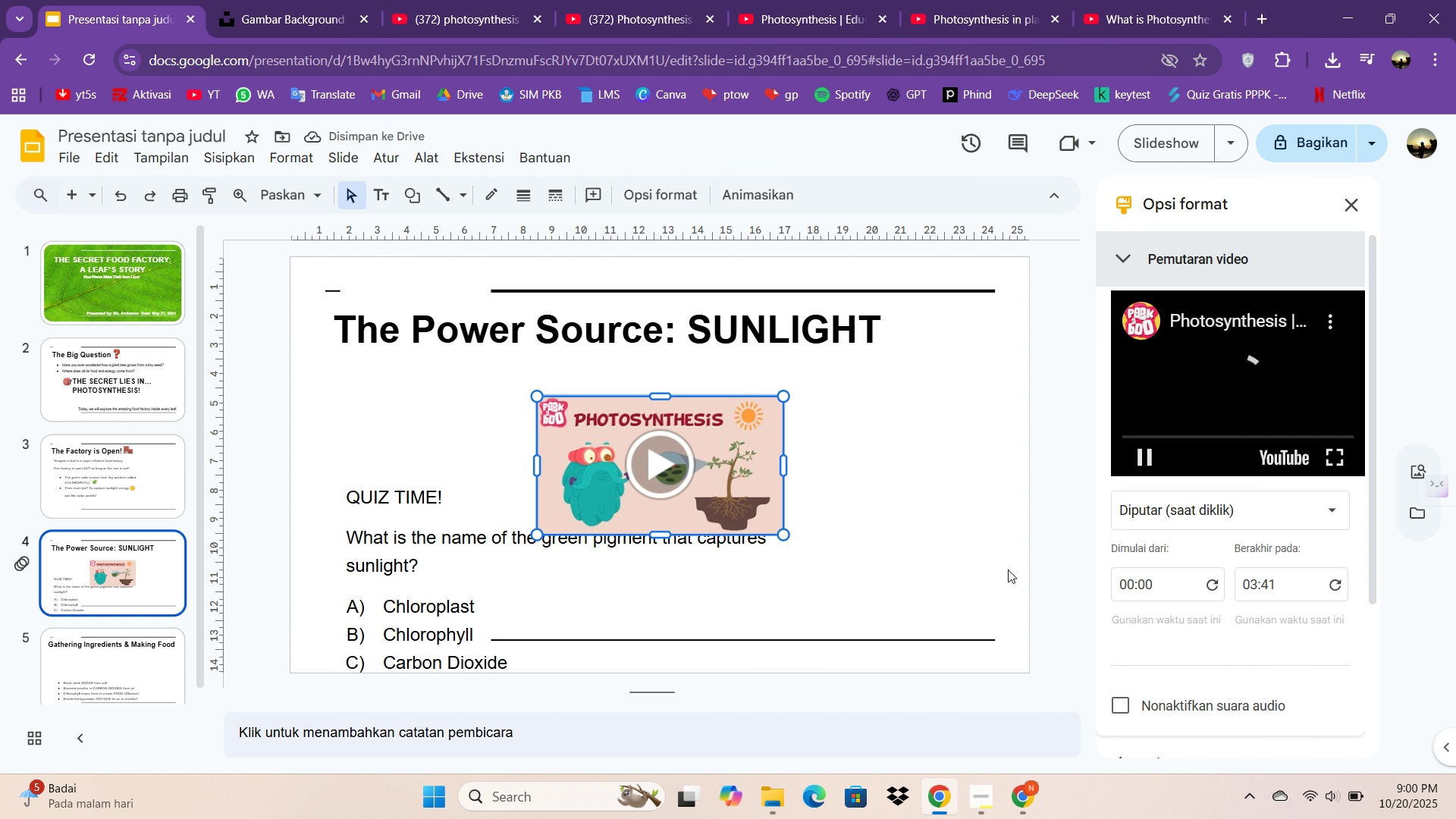 
left_click([1342, 209])
 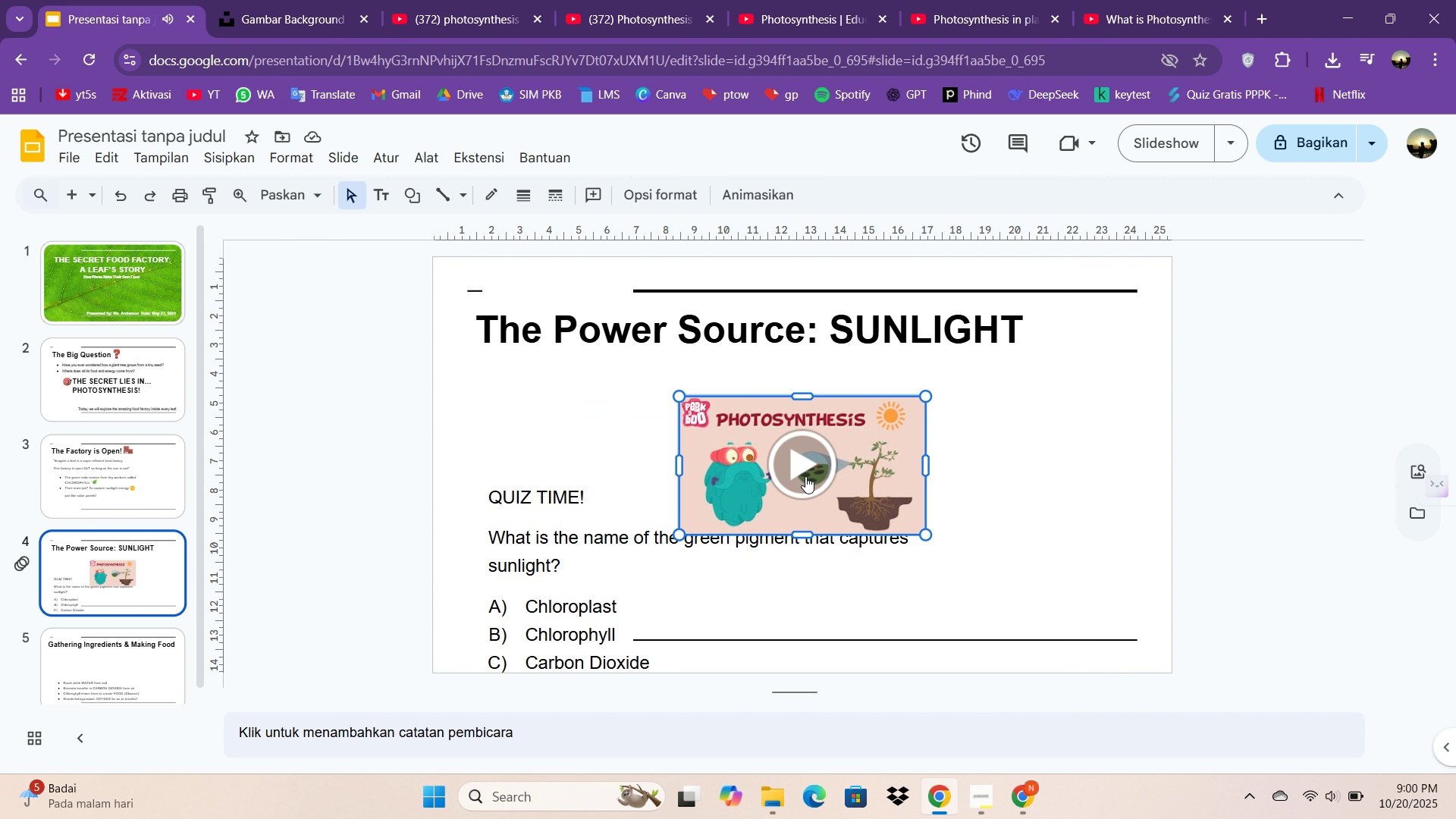 
left_click_drag(start_coordinate=[811, 473], to_coordinate=[799, 425])
 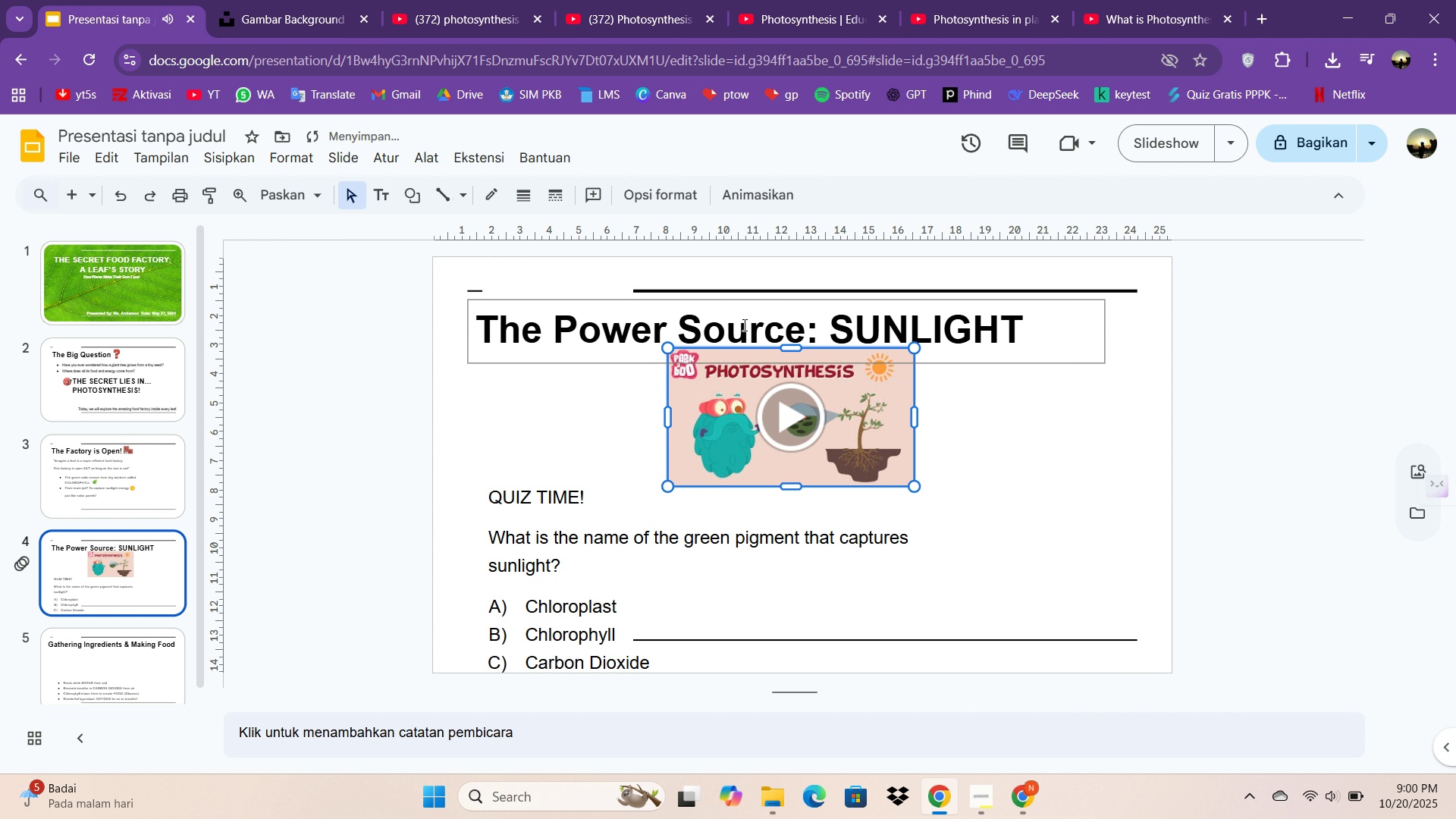 
left_click([743, 325])
 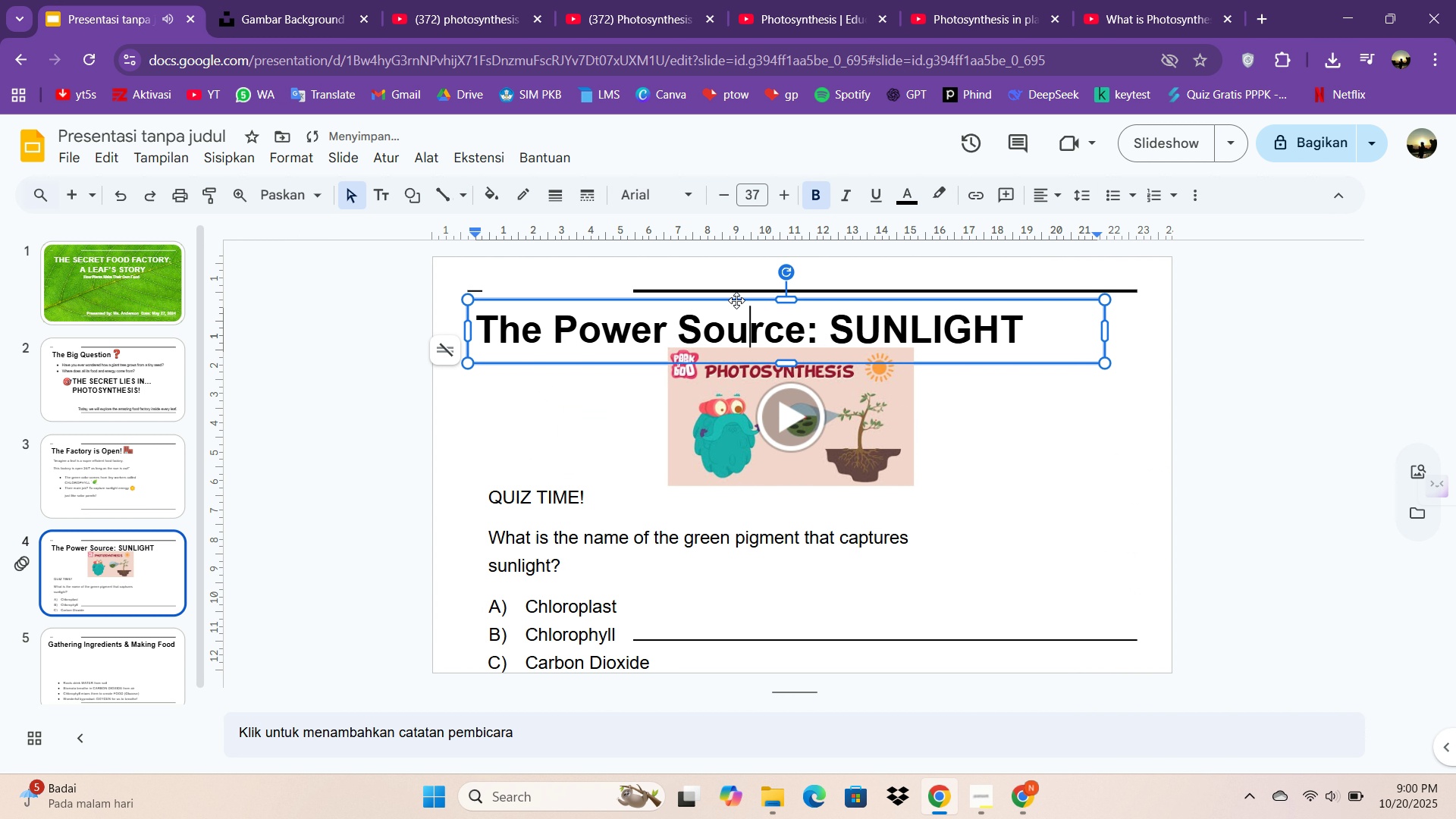 
left_click_drag(start_coordinate=[736, 300], to_coordinate=[740, 286])
 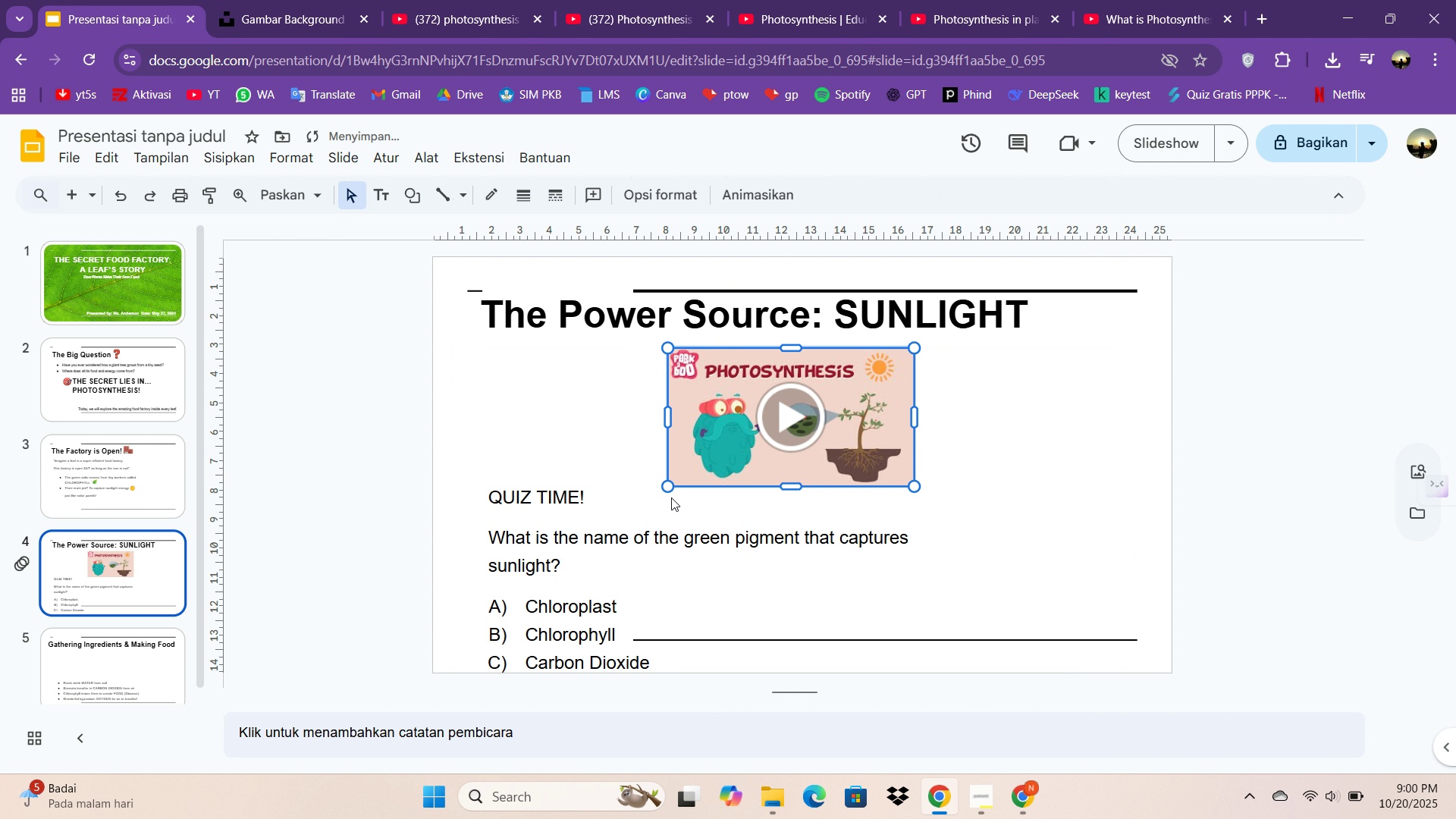 
left_click_drag(start_coordinate=[670, 482], to_coordinate=[658, 485])
 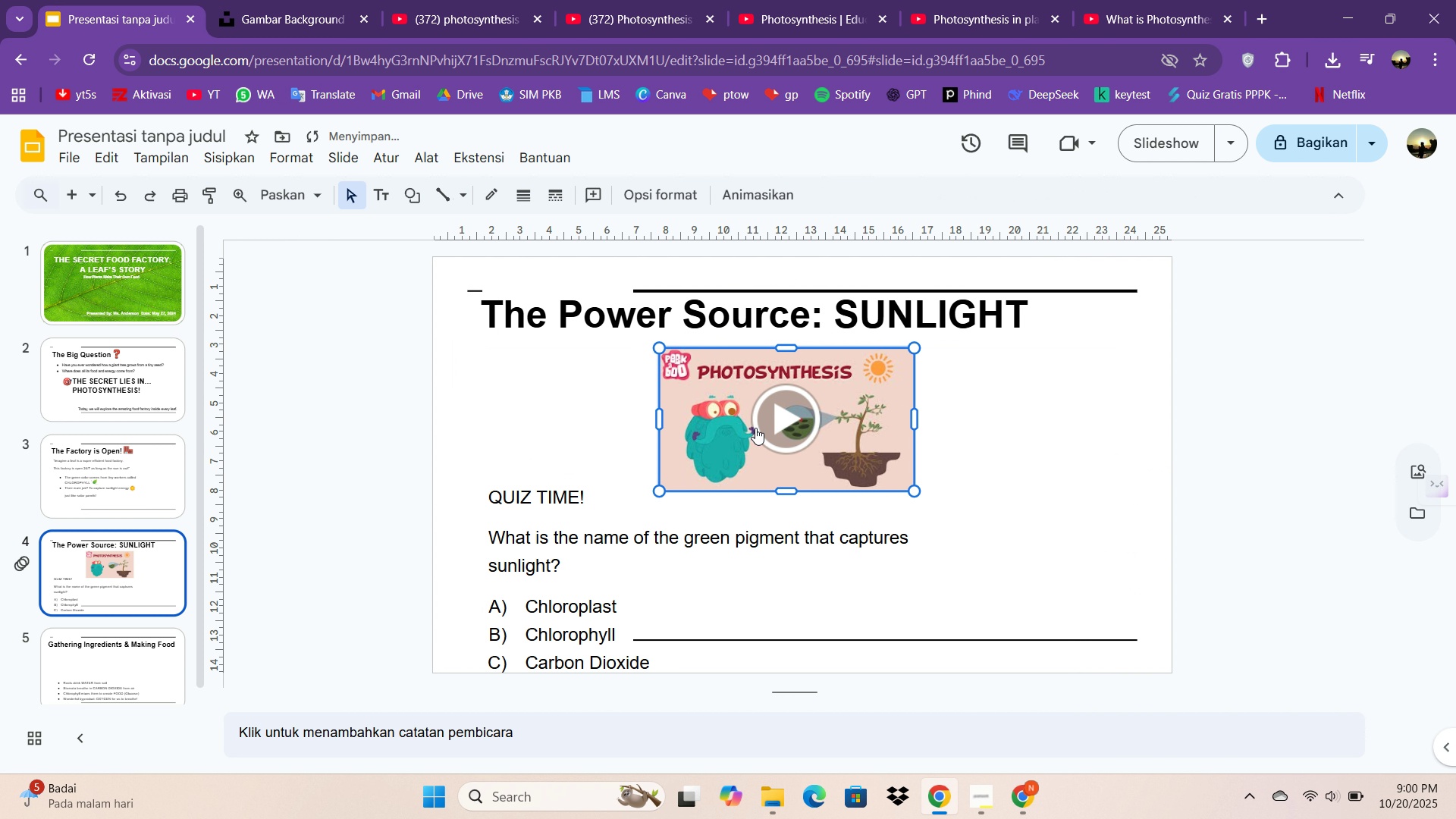 
left_click_drag(start_coordinate=[755, 428], to_coordinate=[756, 415])
 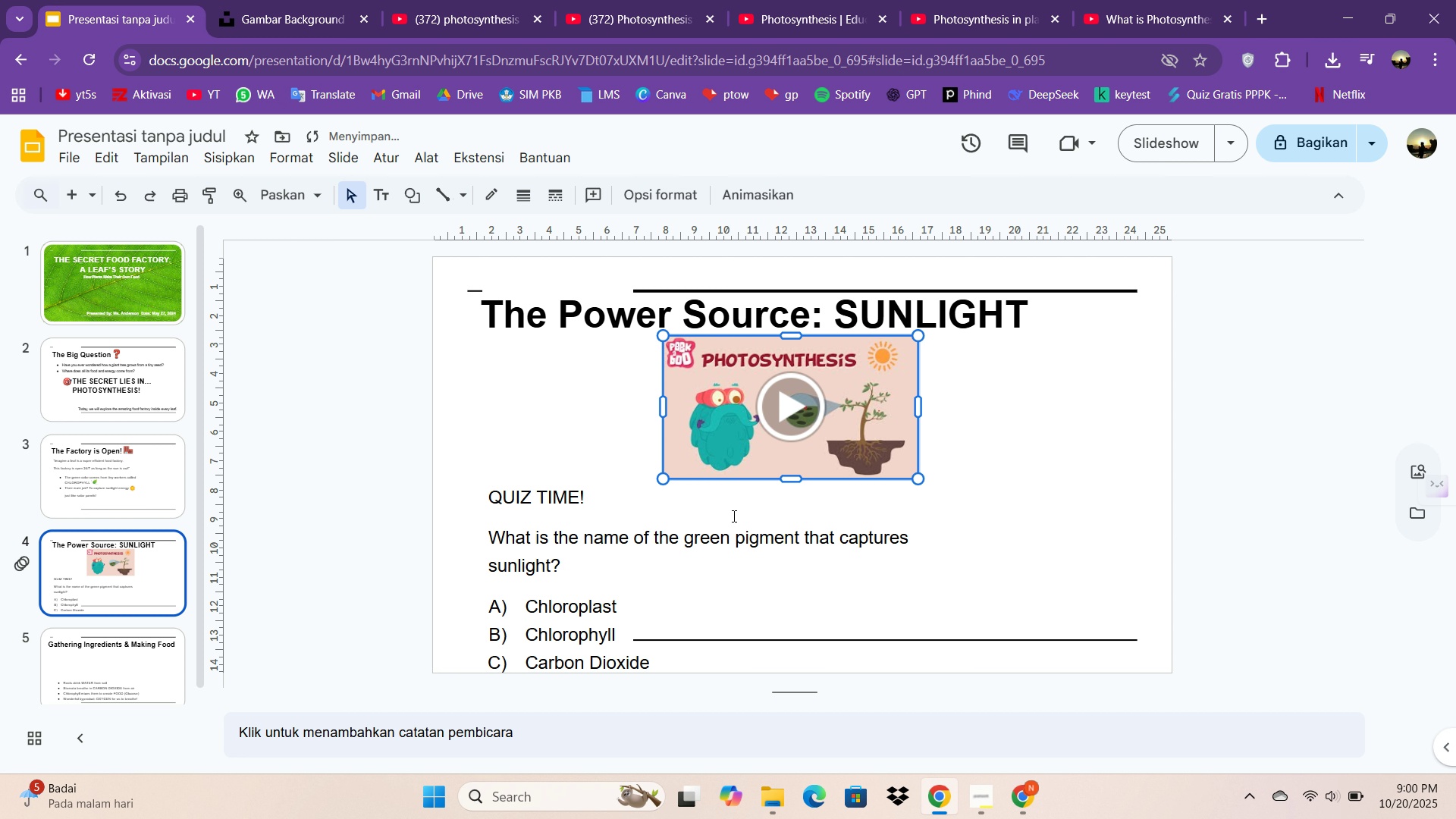 
left_click([635, 548])
 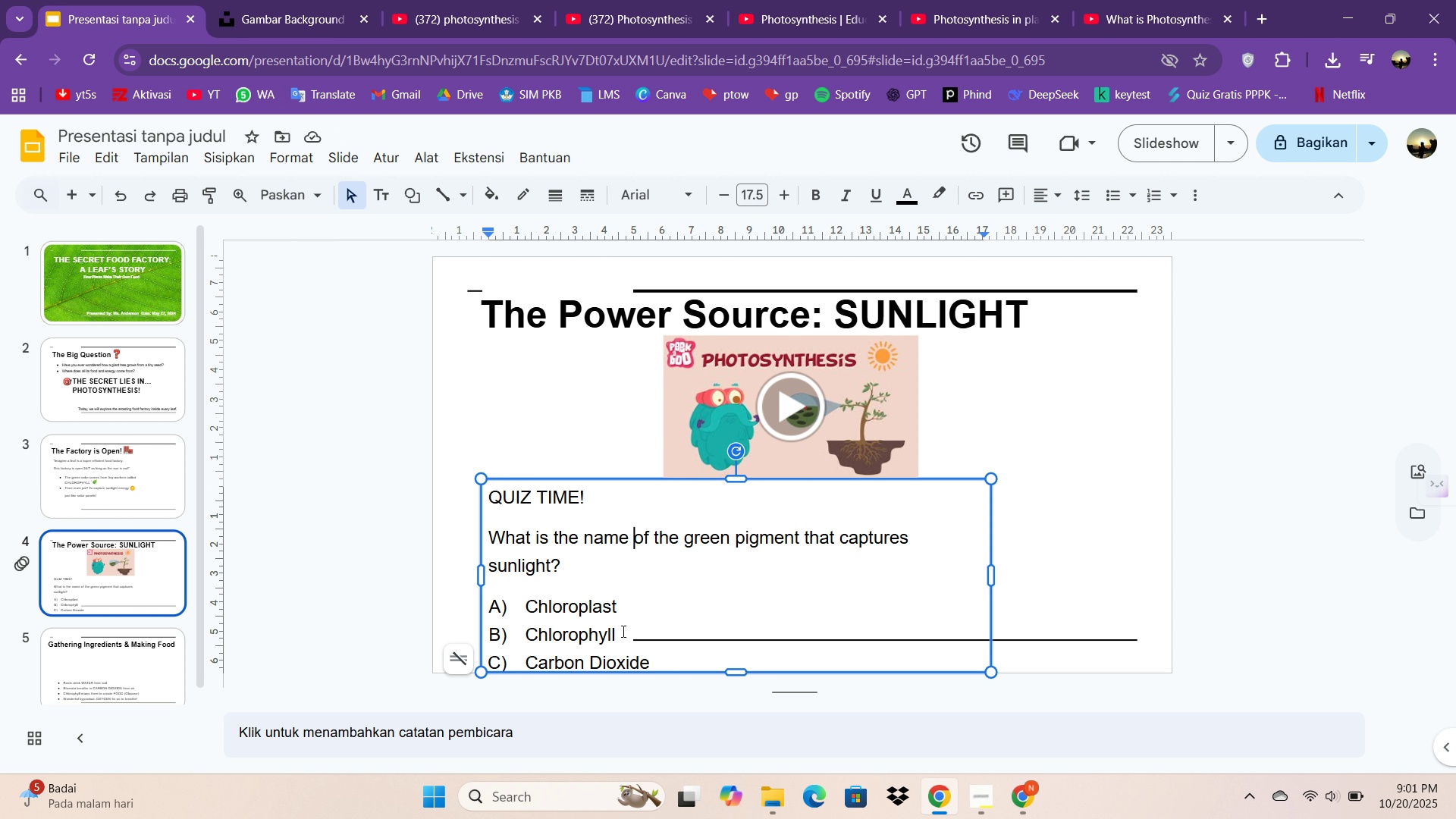 
wait(5.46)
 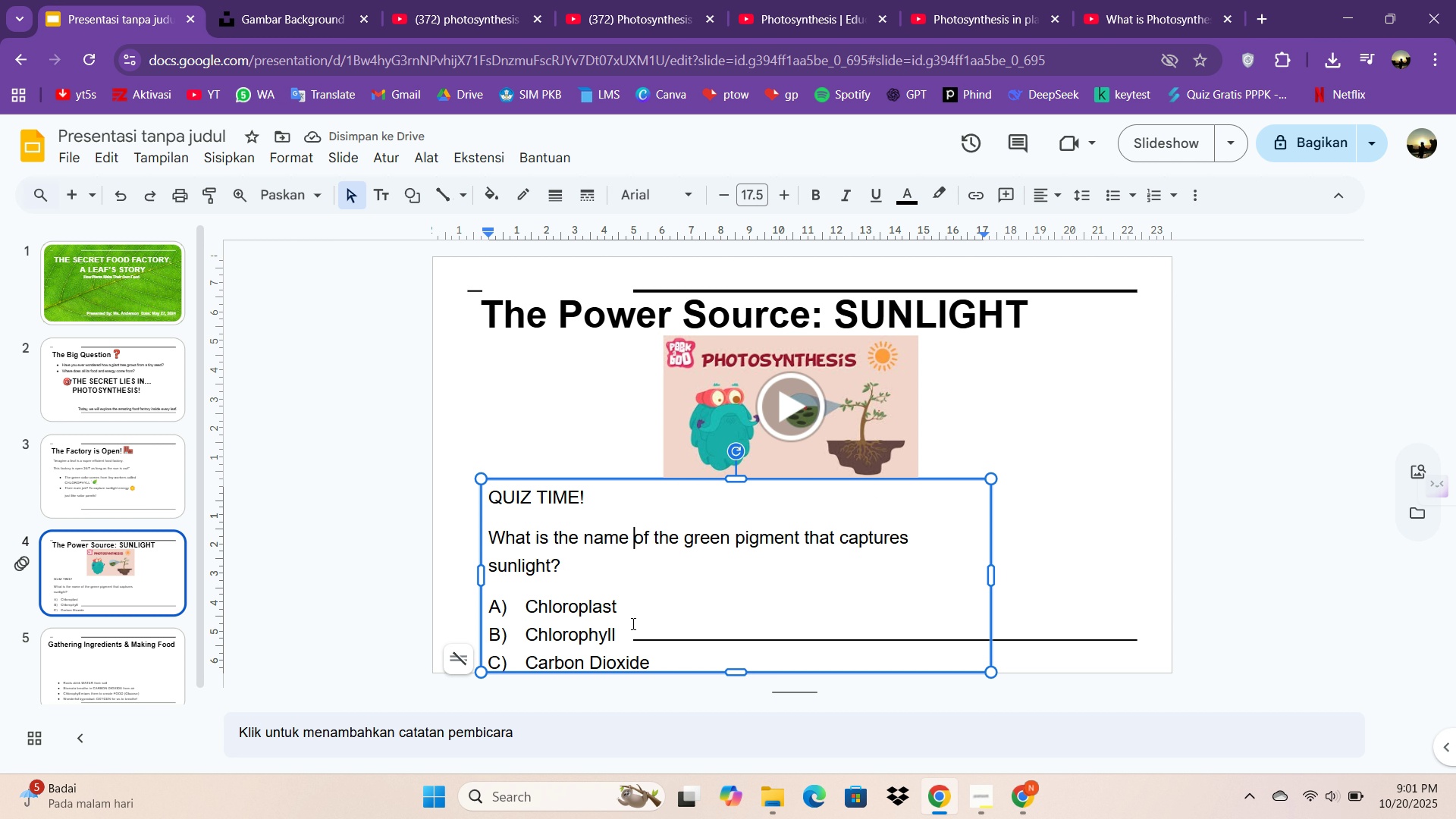 
left_click([557, 637])
 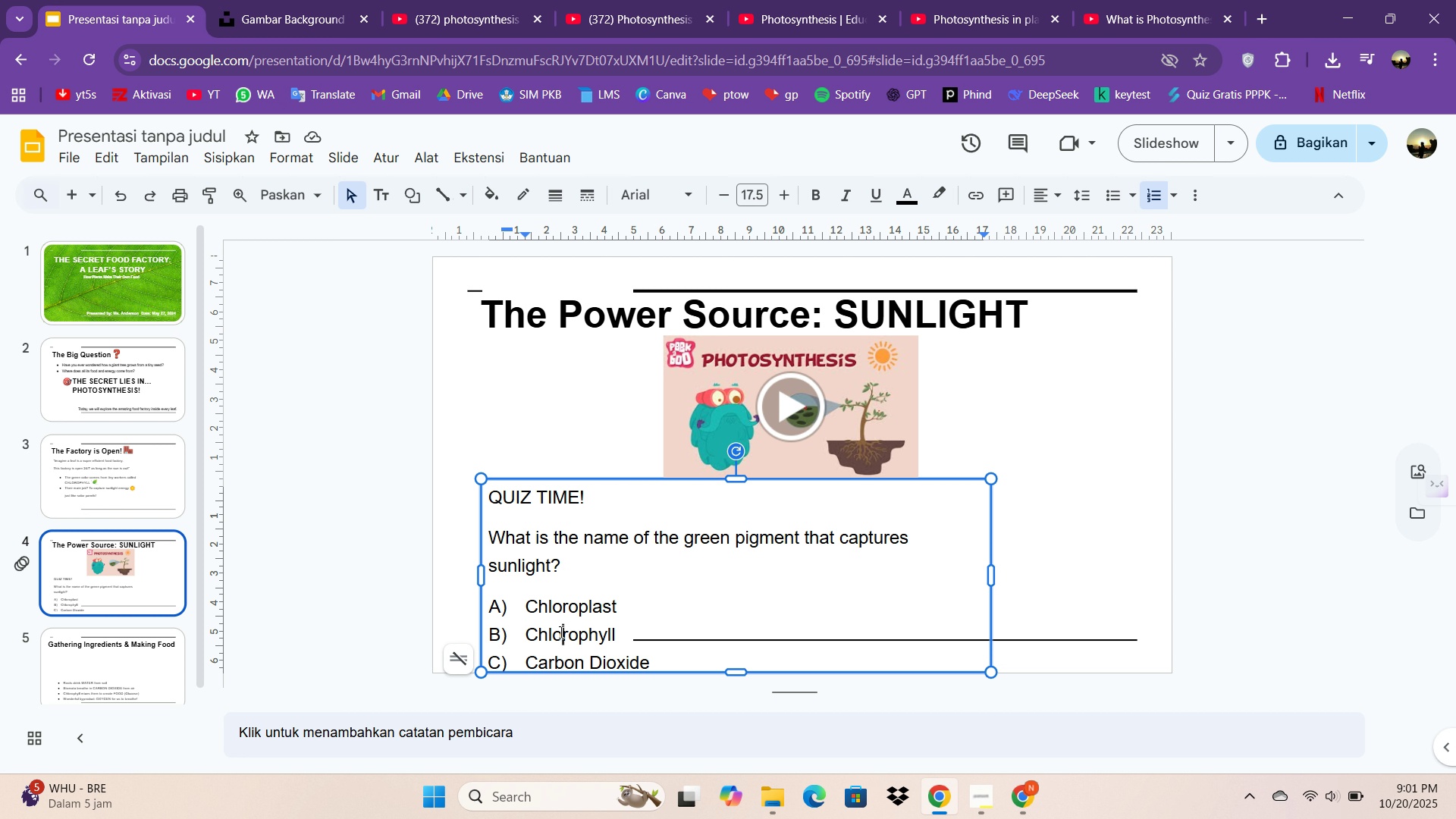 
wait(9.81)
 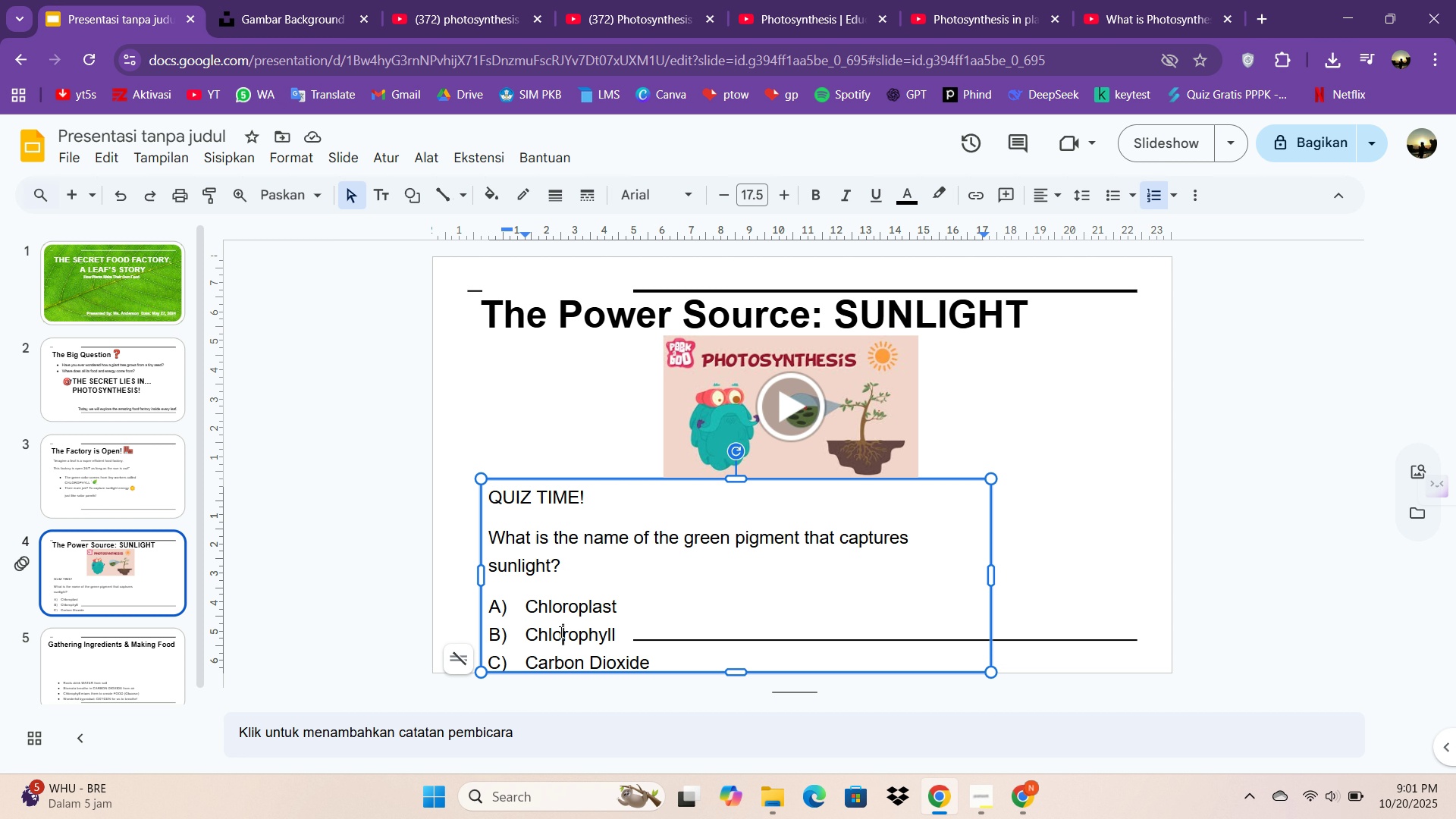 
left_click_drag(start_coordinate=[990, 476], to_coordinate=[959, 508])
 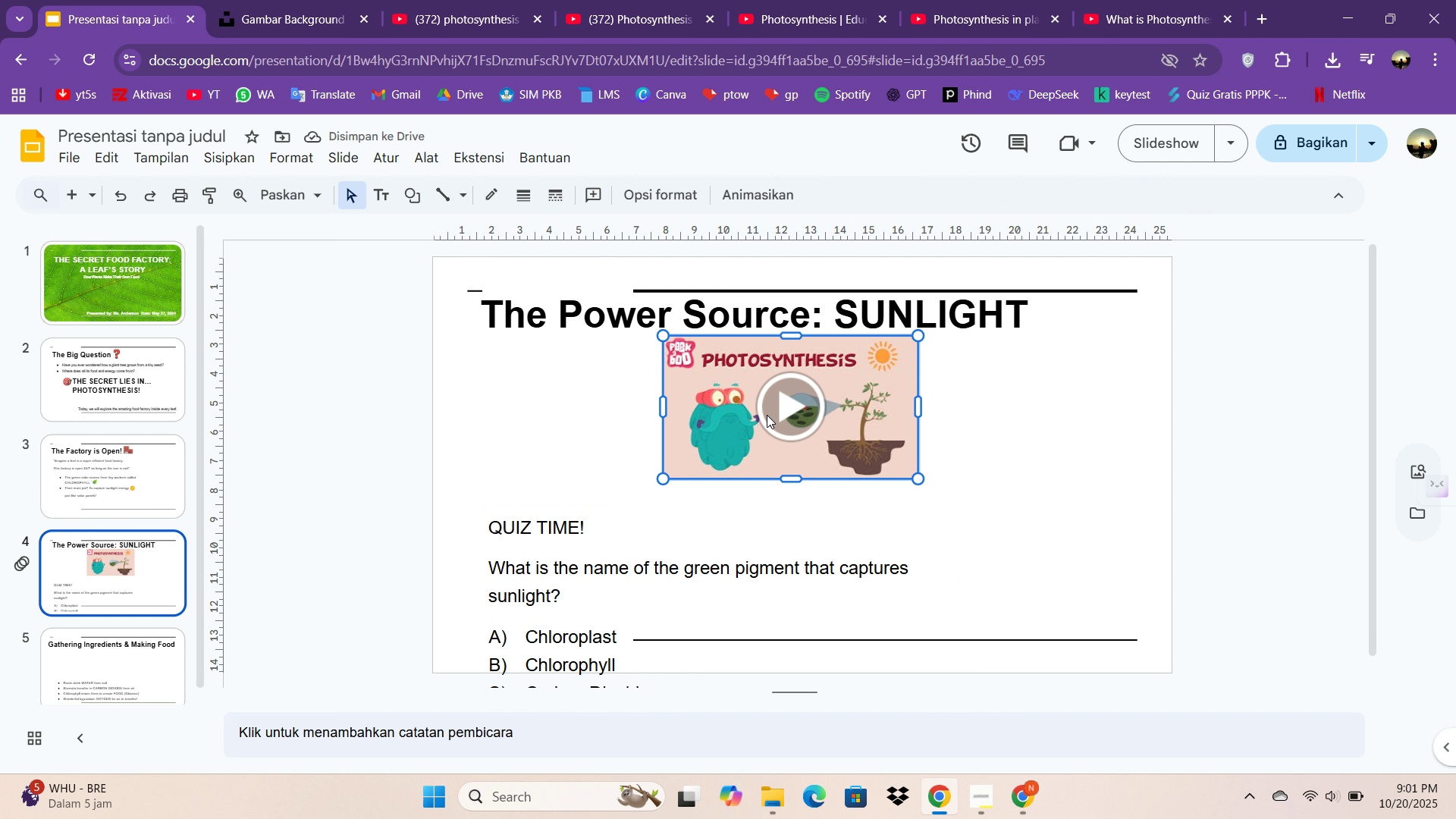 
key(Control+A)
 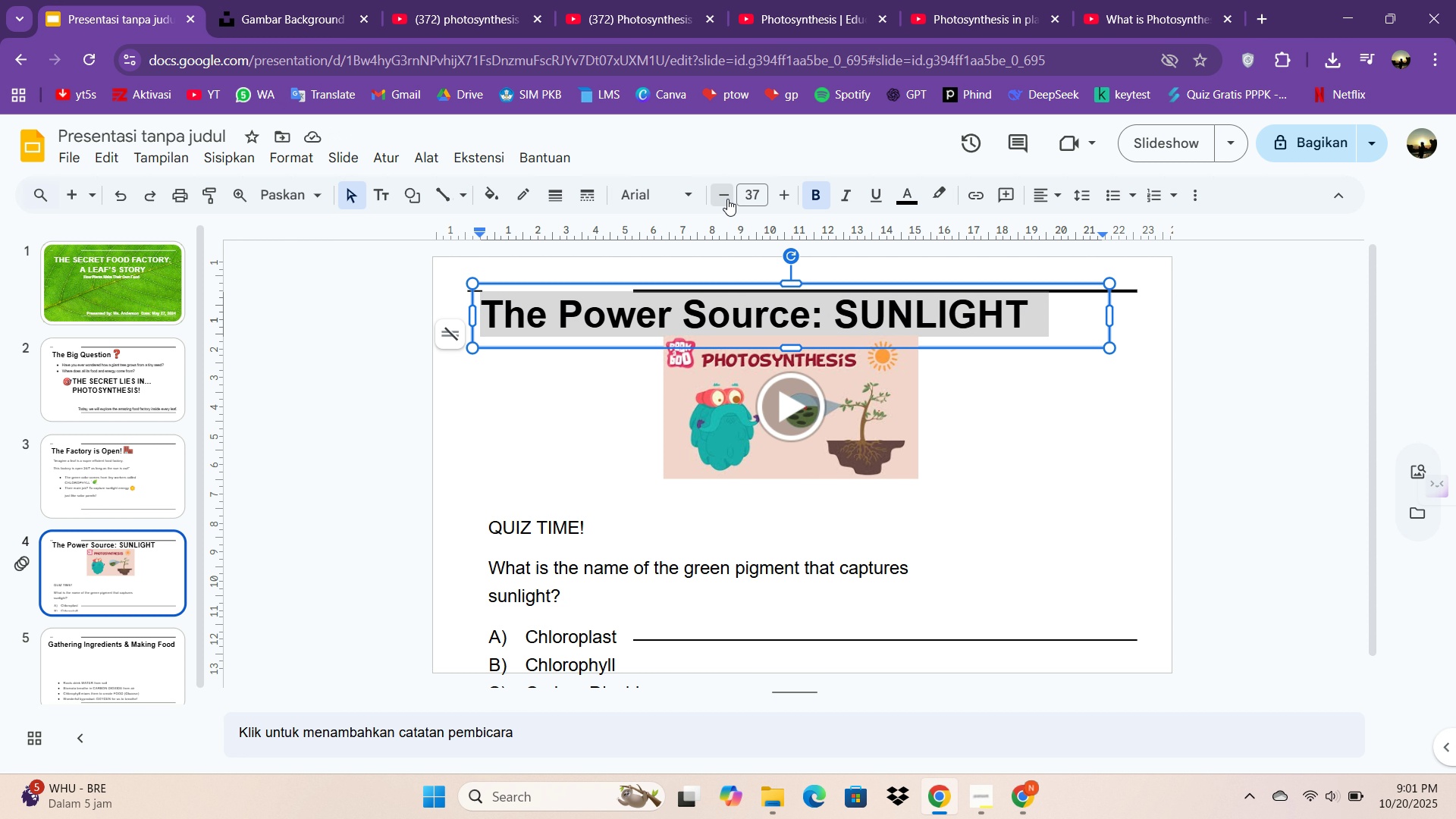 
double_click([727, 199])
 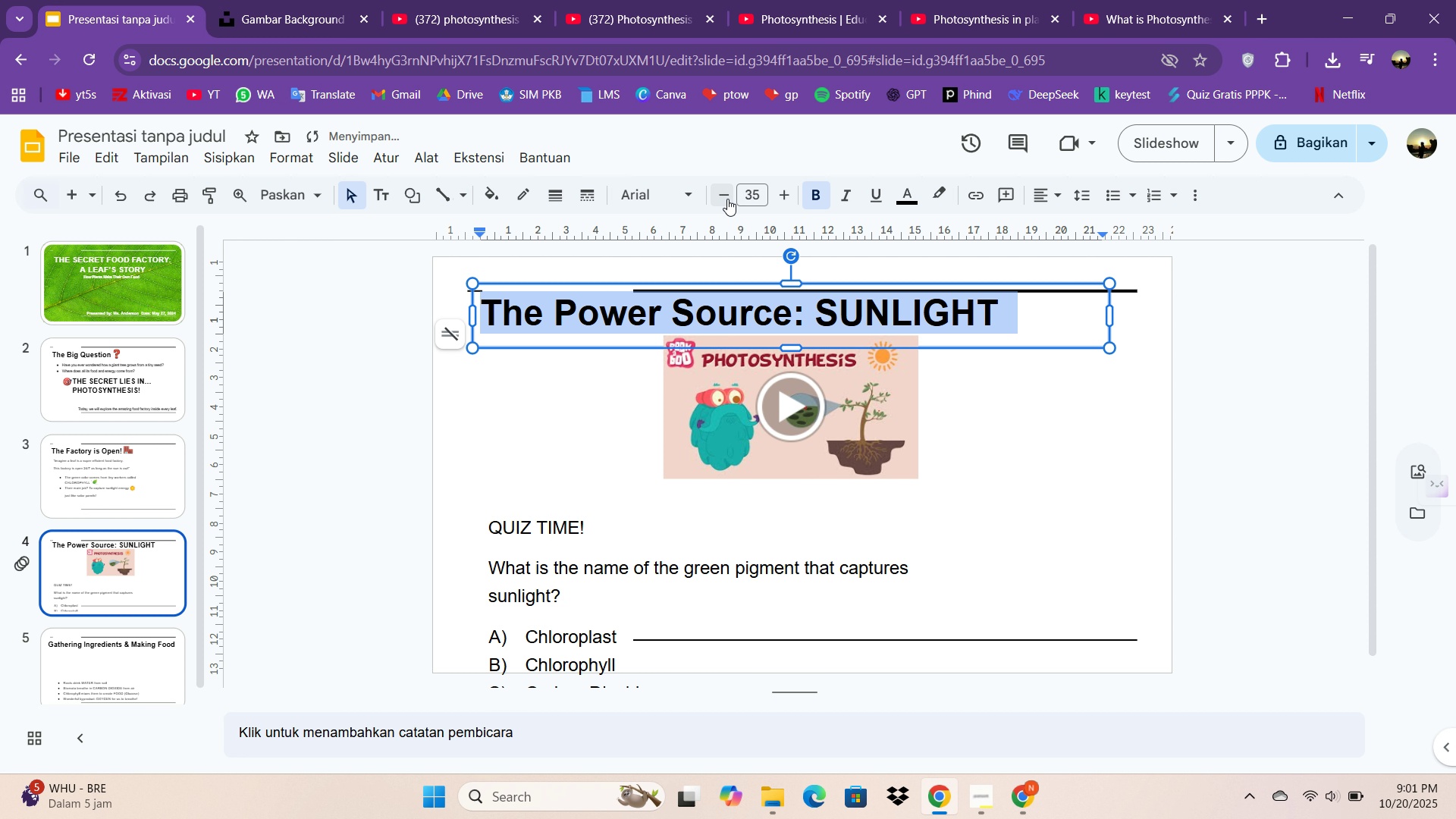 
triple_click([727, 199])
 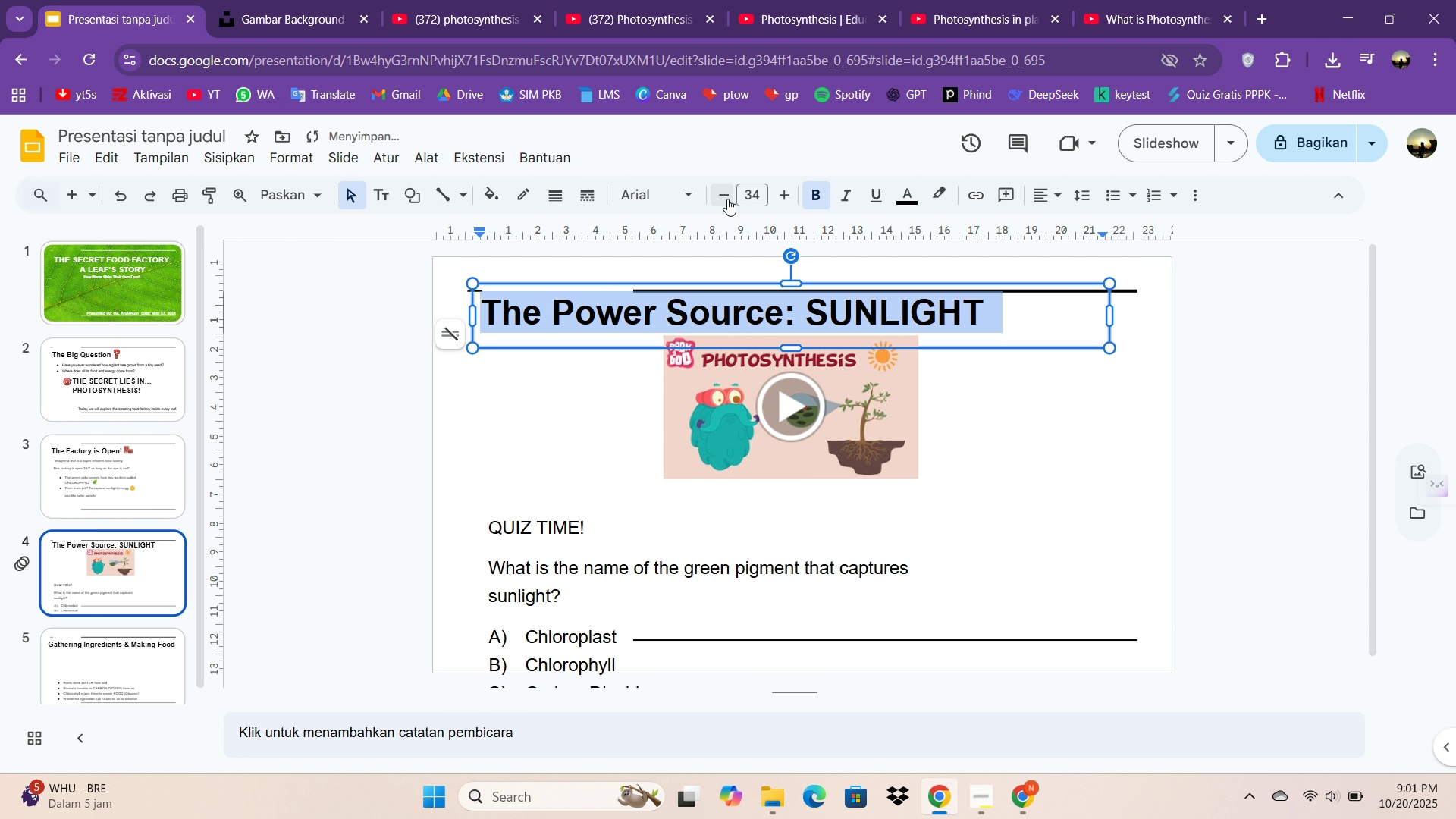 
triple_click([727, 199])
 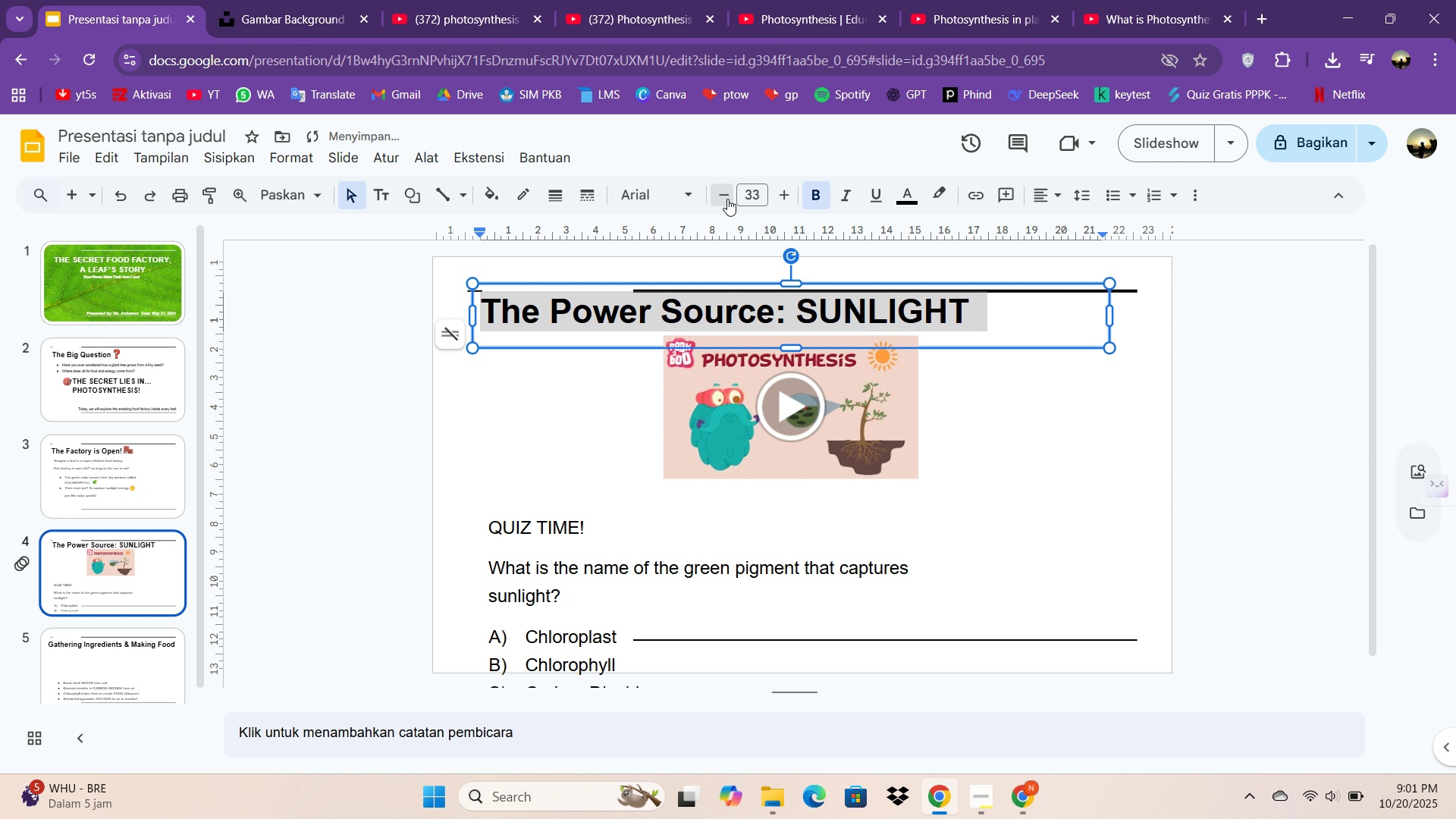 
triple_click([727, 199])
 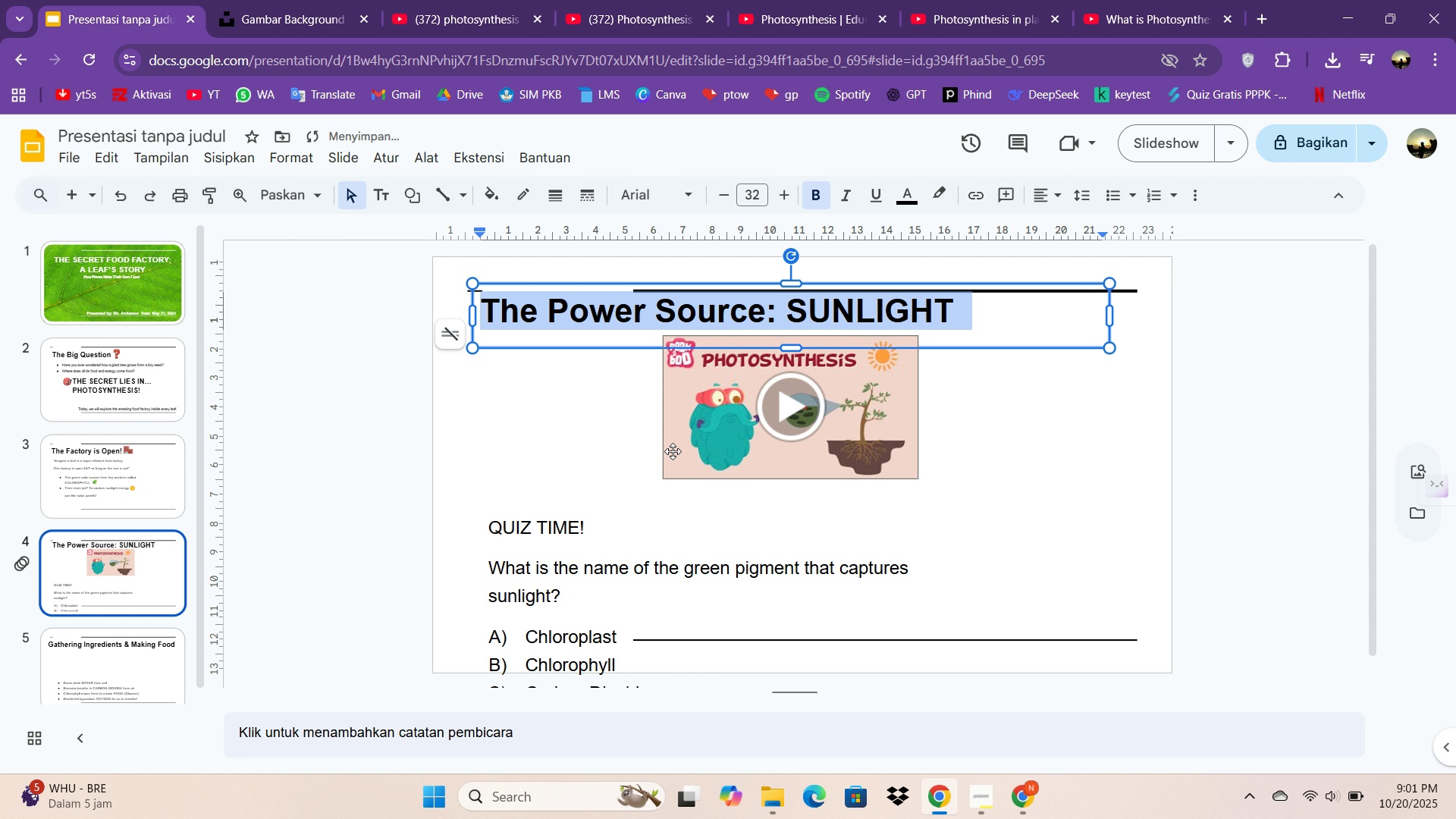 
left_click([673, 451])
 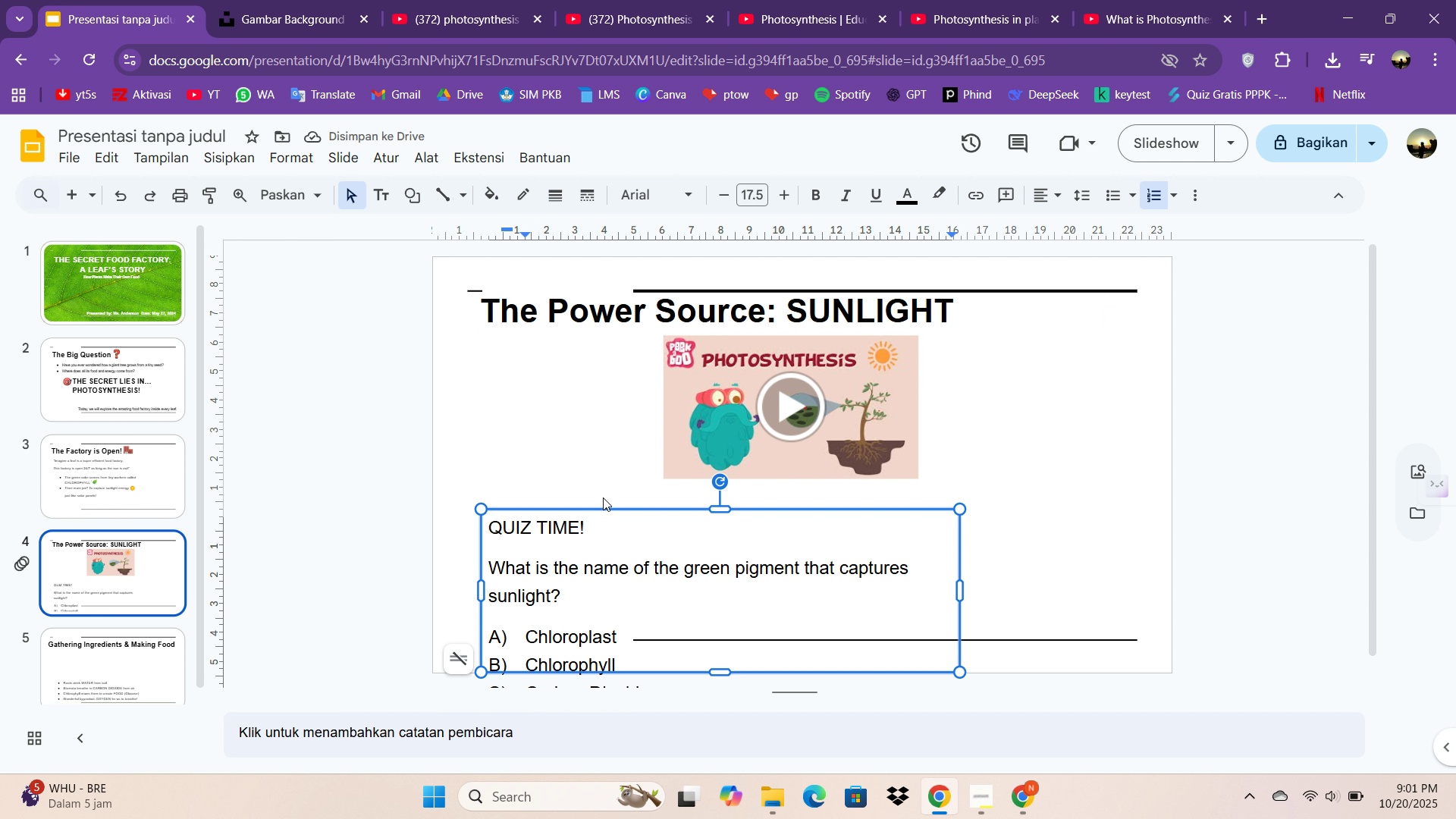 
left_click_drag(start_coordinate=[606, 508], to_coordinate=[611, 488])
 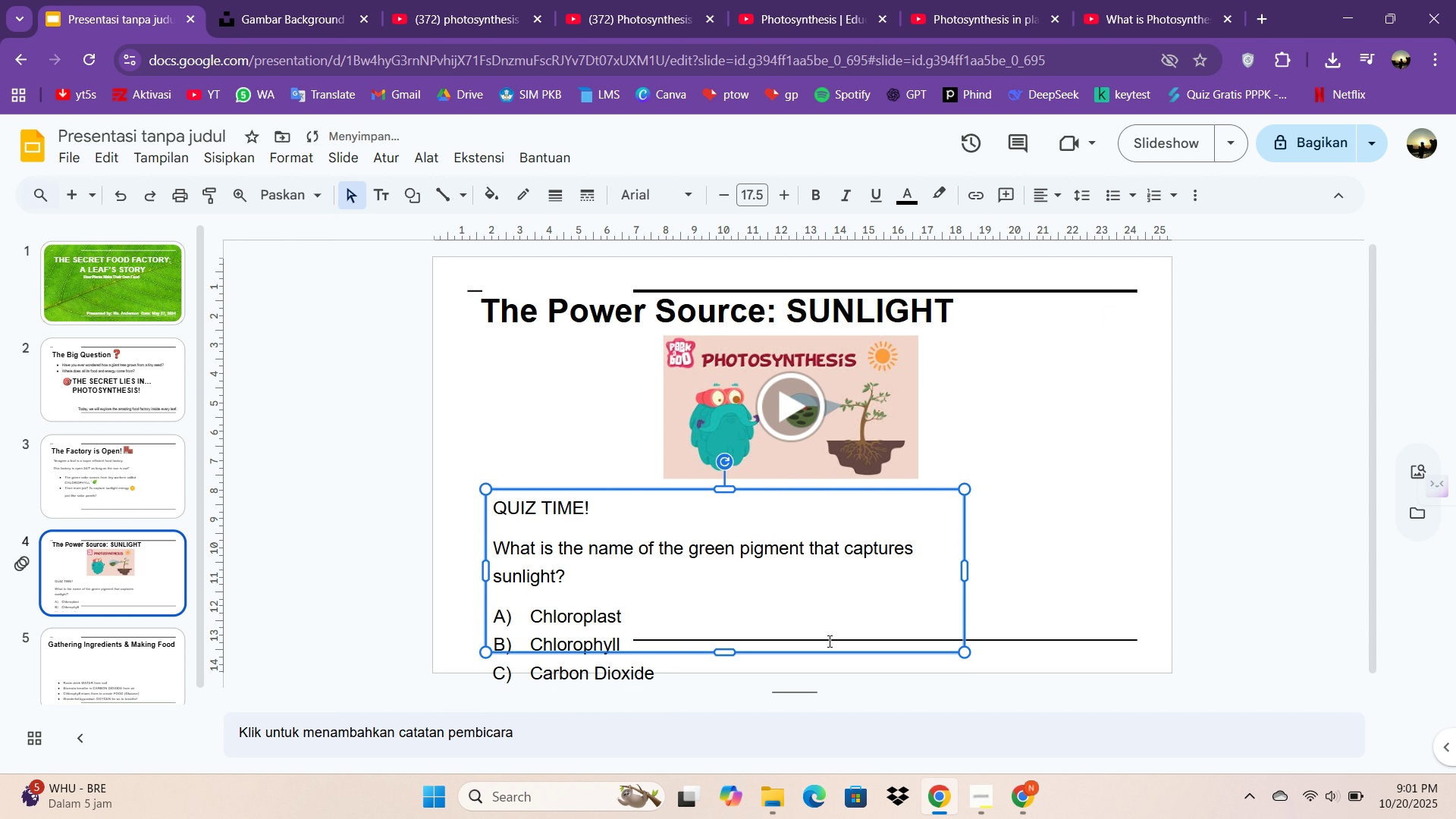 
left_click([830, 641])
 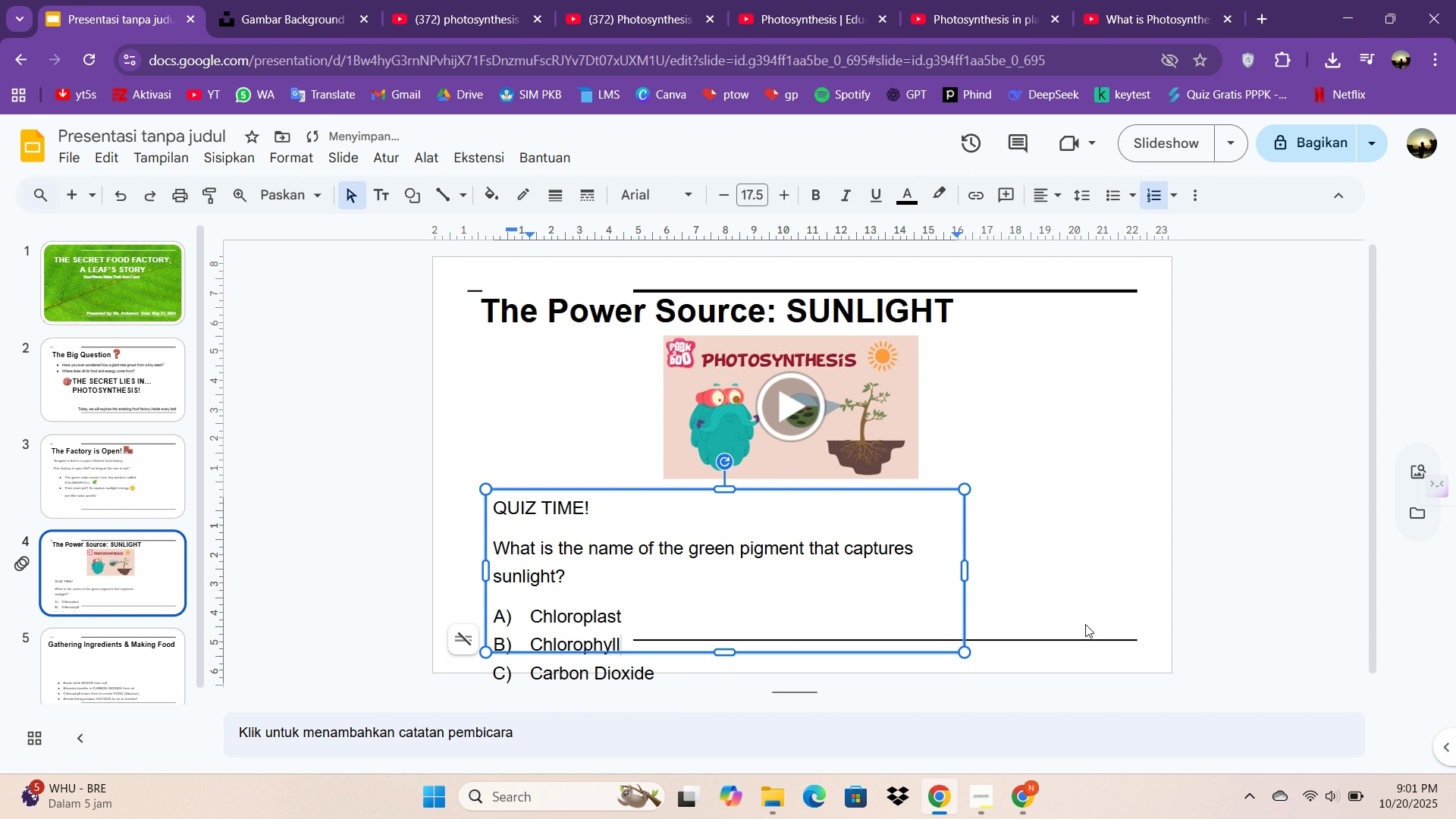 
left_click([1085, 624])
 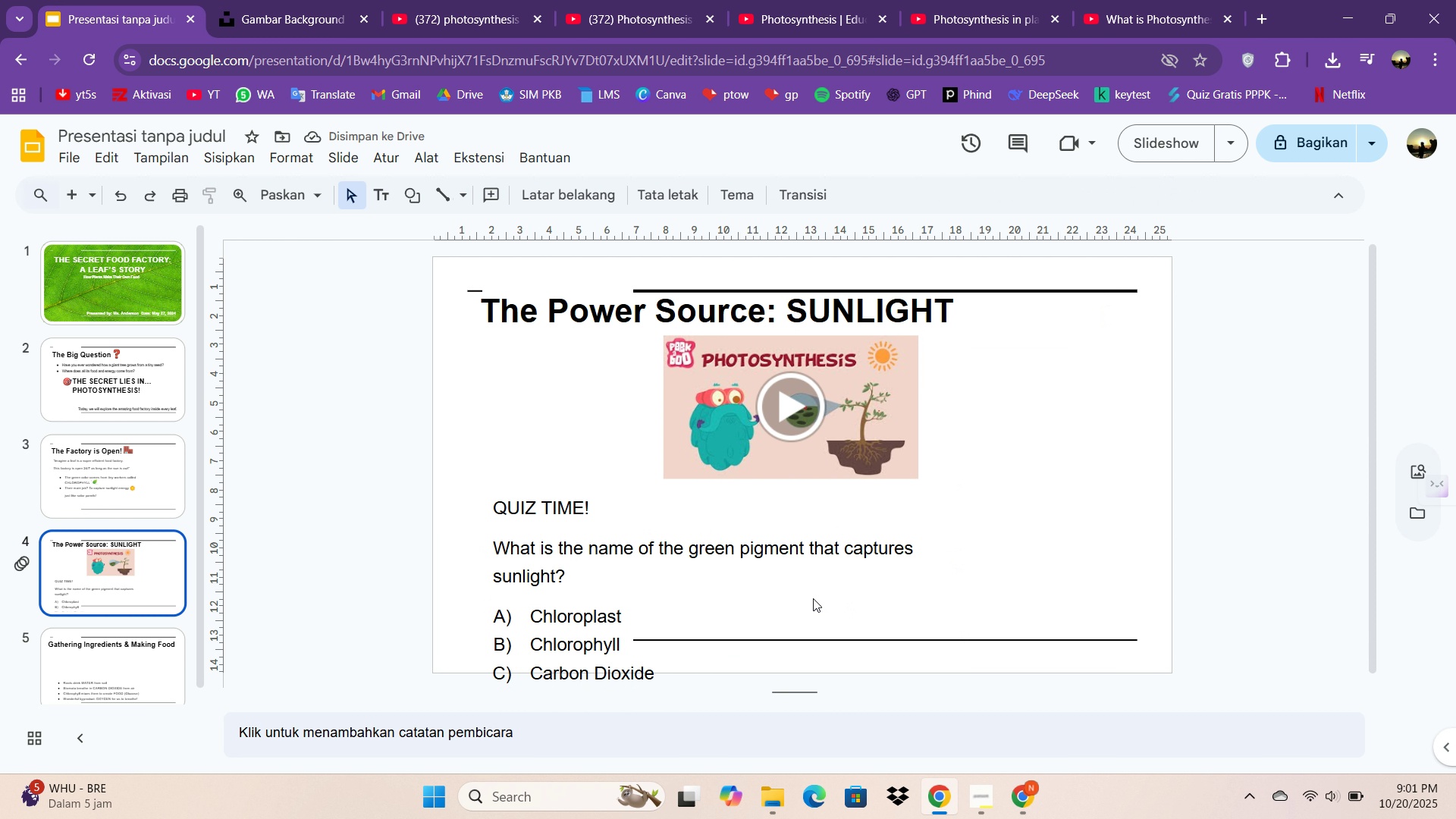 
left_click([813, 598])
 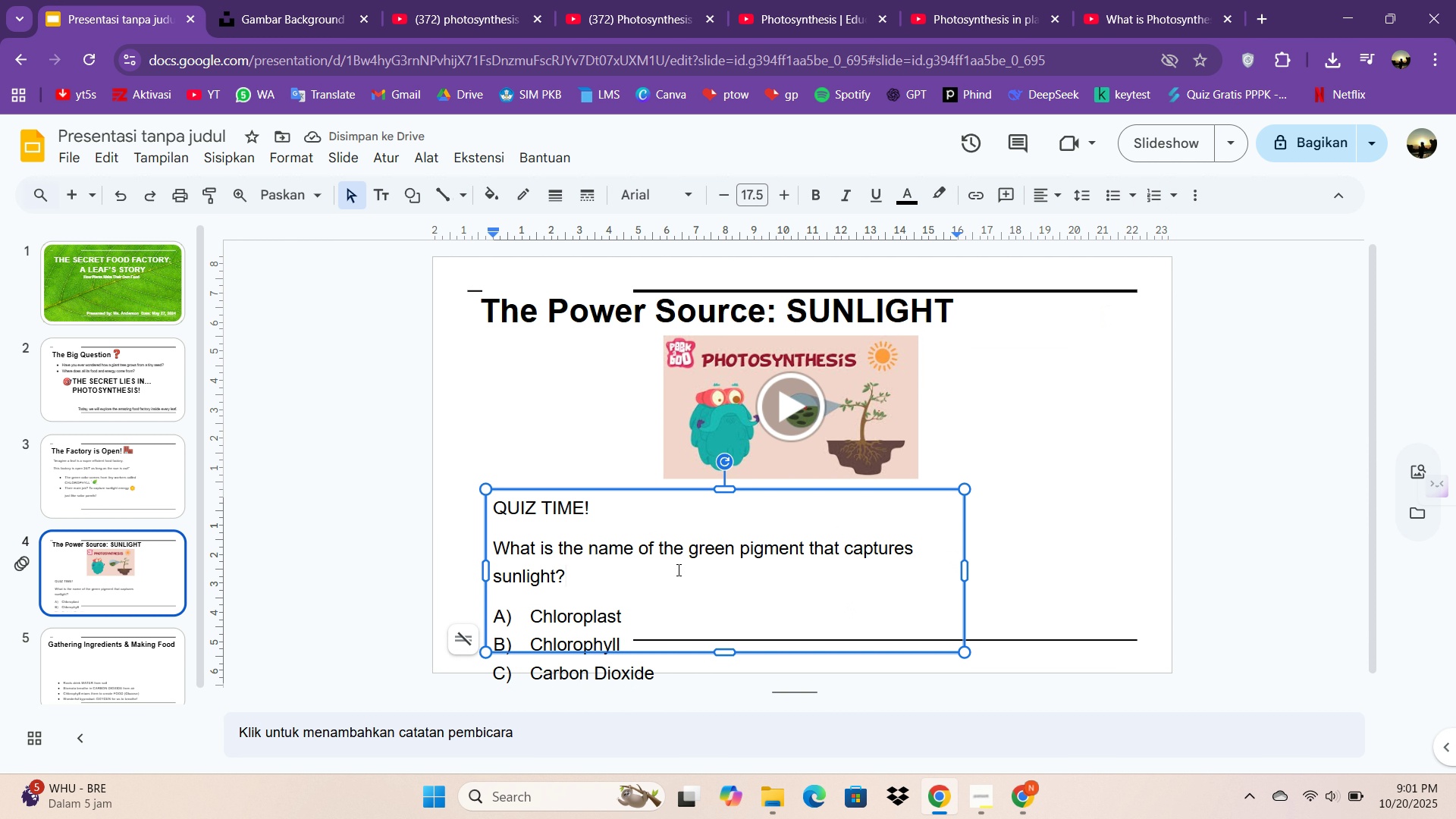 
key(Control+A)
 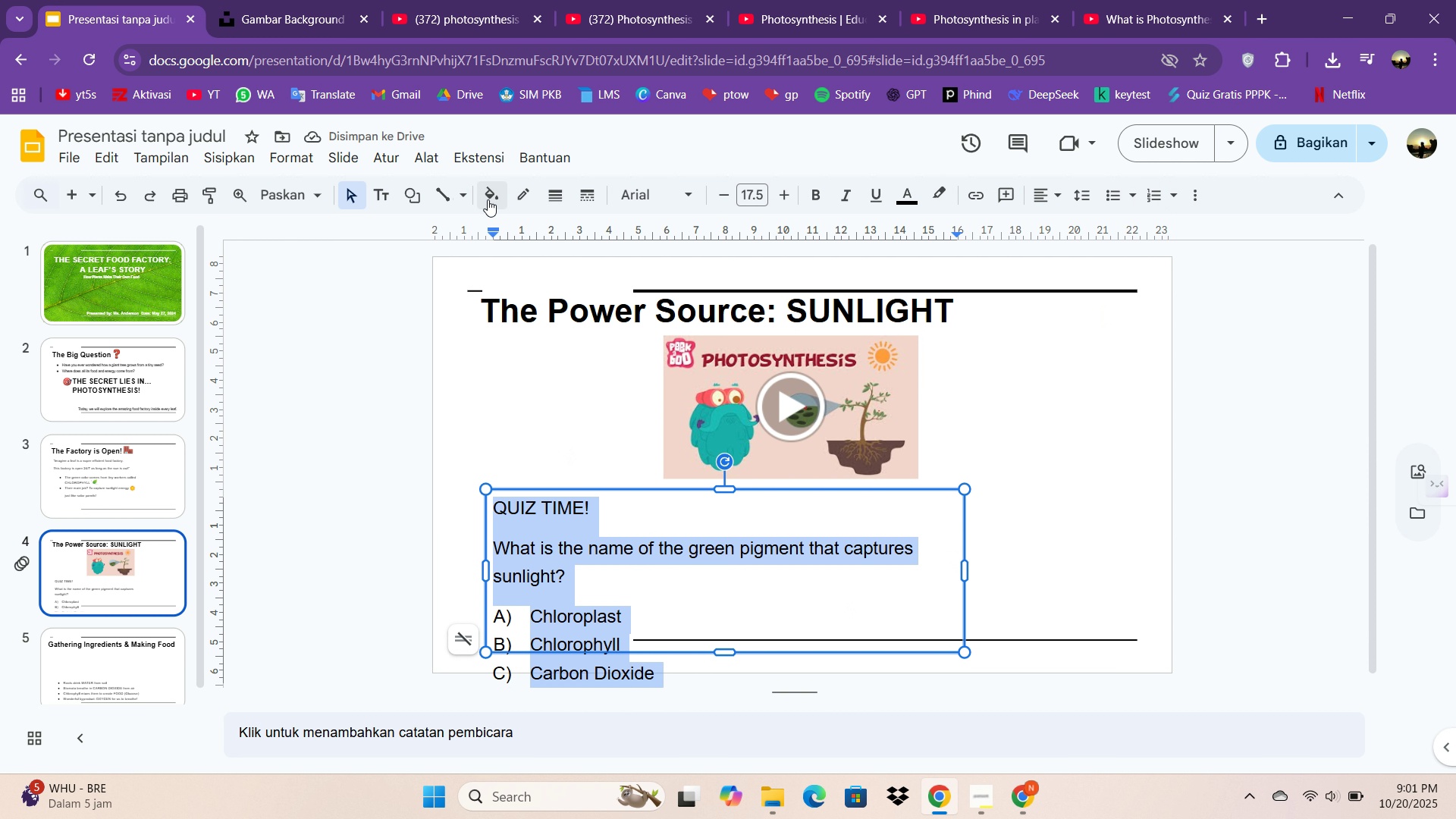 
left_click([488, 199])
 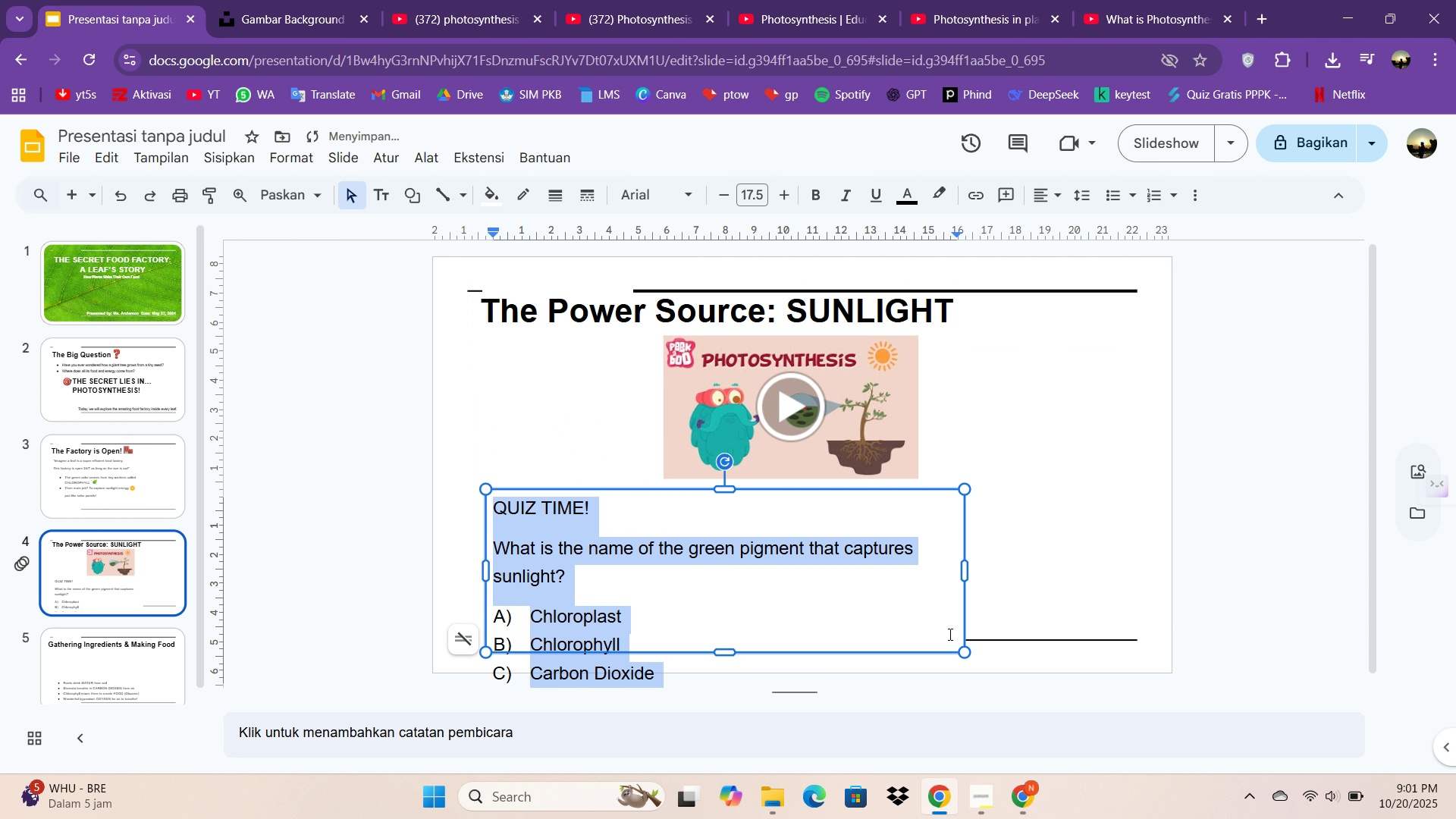 
left_click_drag(start_coordinate=[966, 656], to_coordinate=[1127, 666])
 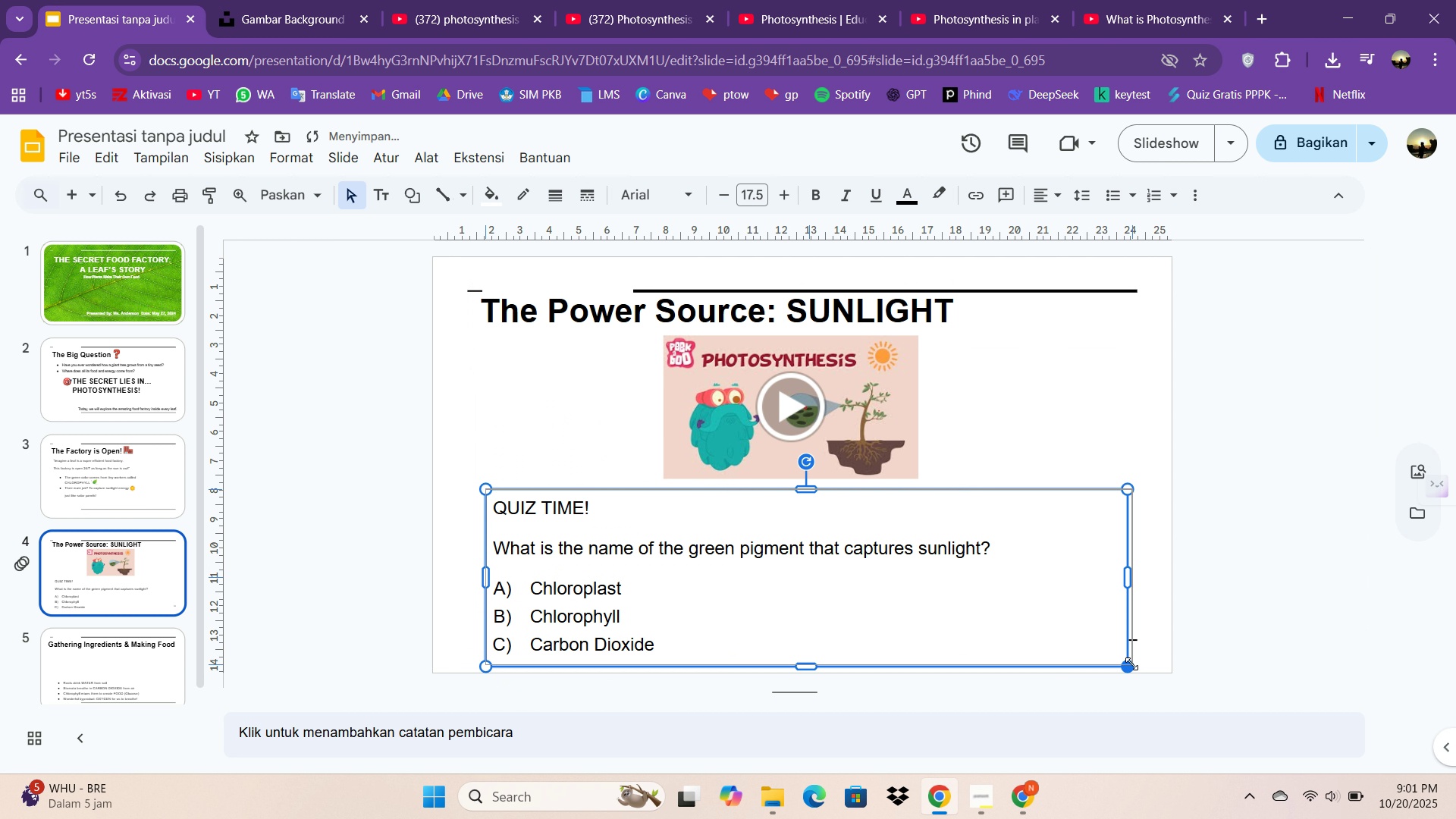 
left_click_drag(start_coordinate=[1128, 665], to_coordinate=[1141, 662])
 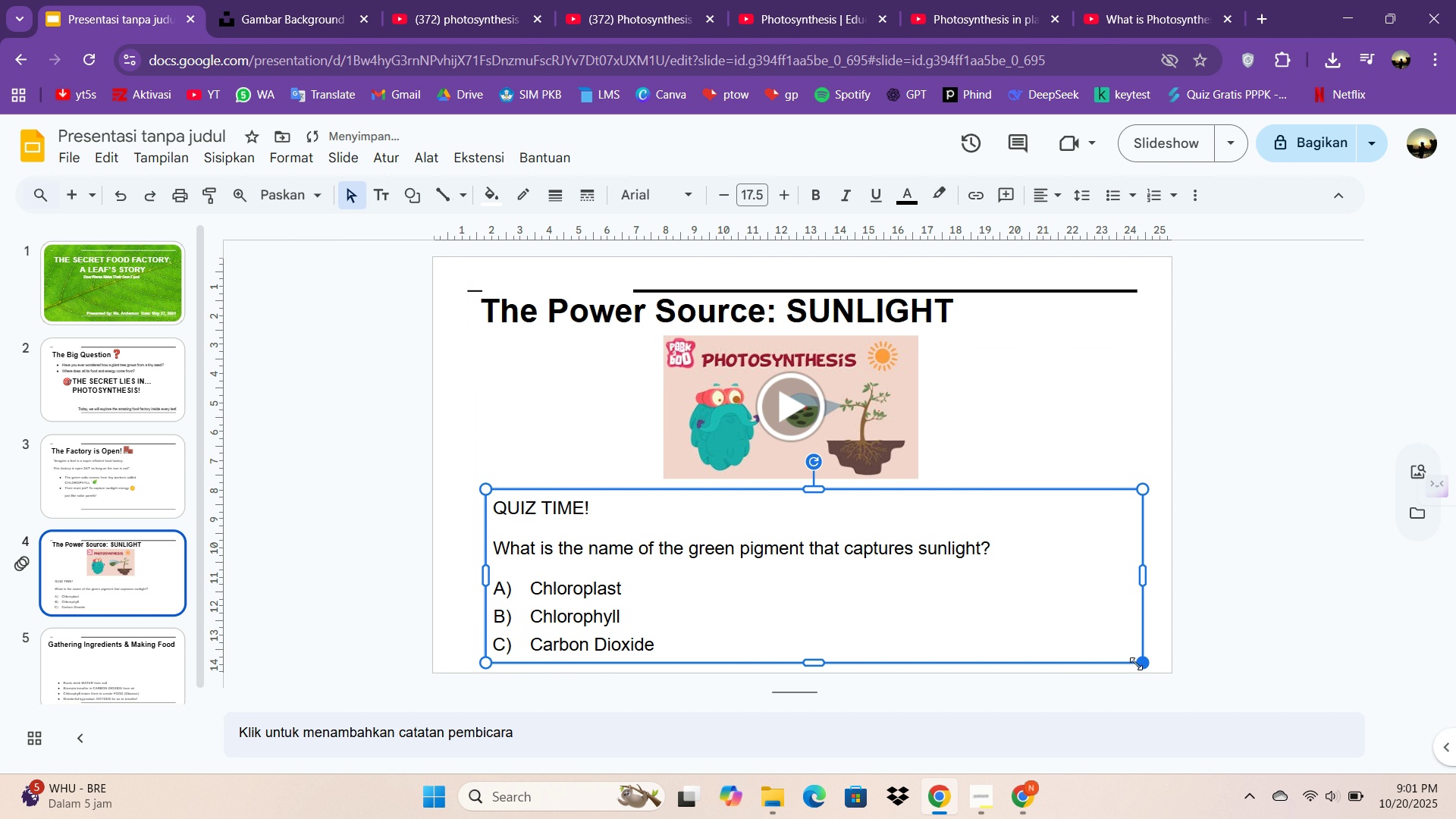 
left_click_drag(start_coordinate=[1138, 664], to_coordinate=[1158, 666])
 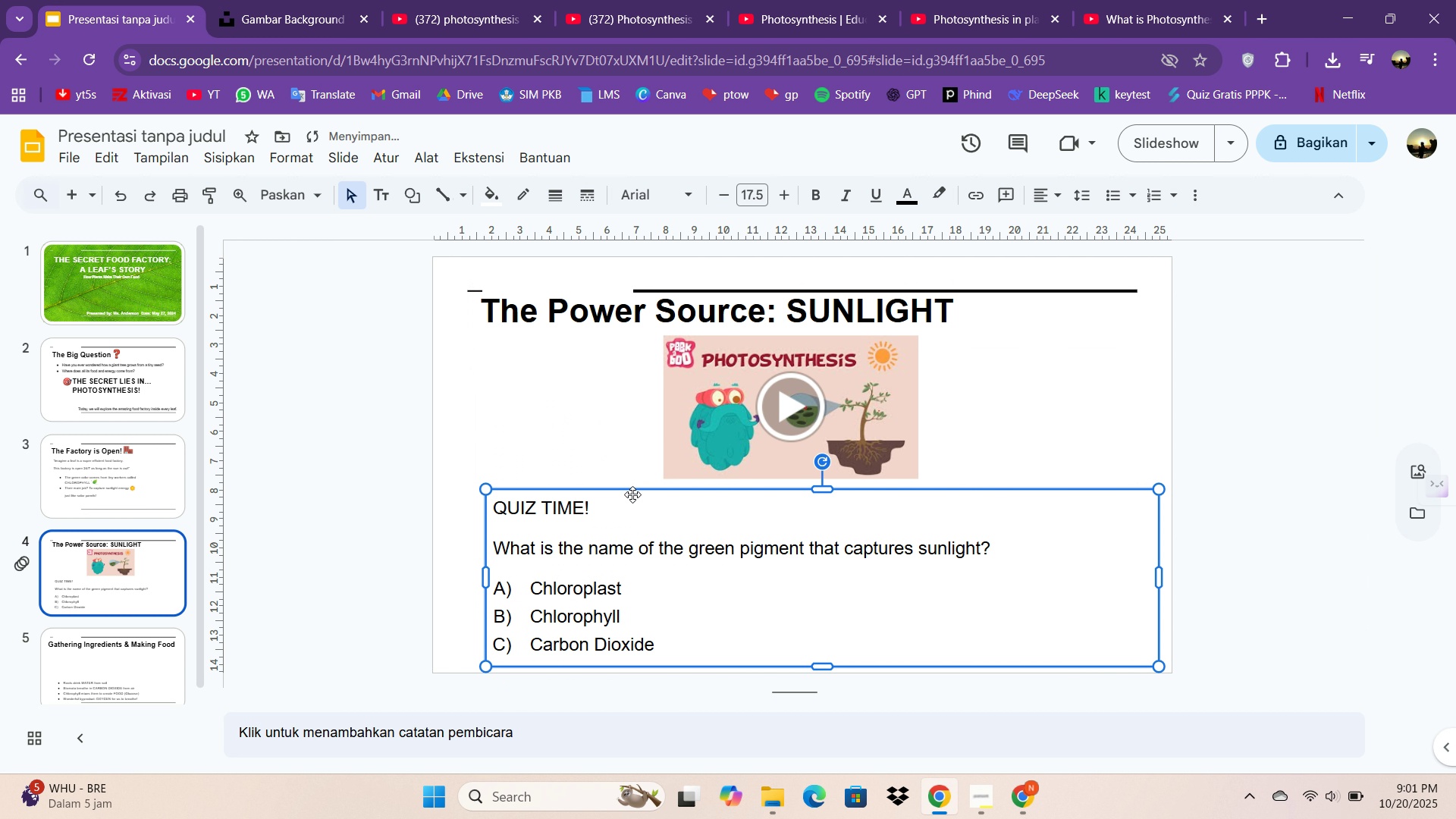 
left_click_drag(start_coordinate=[632, 494], to_coordinate=[608, 490])
 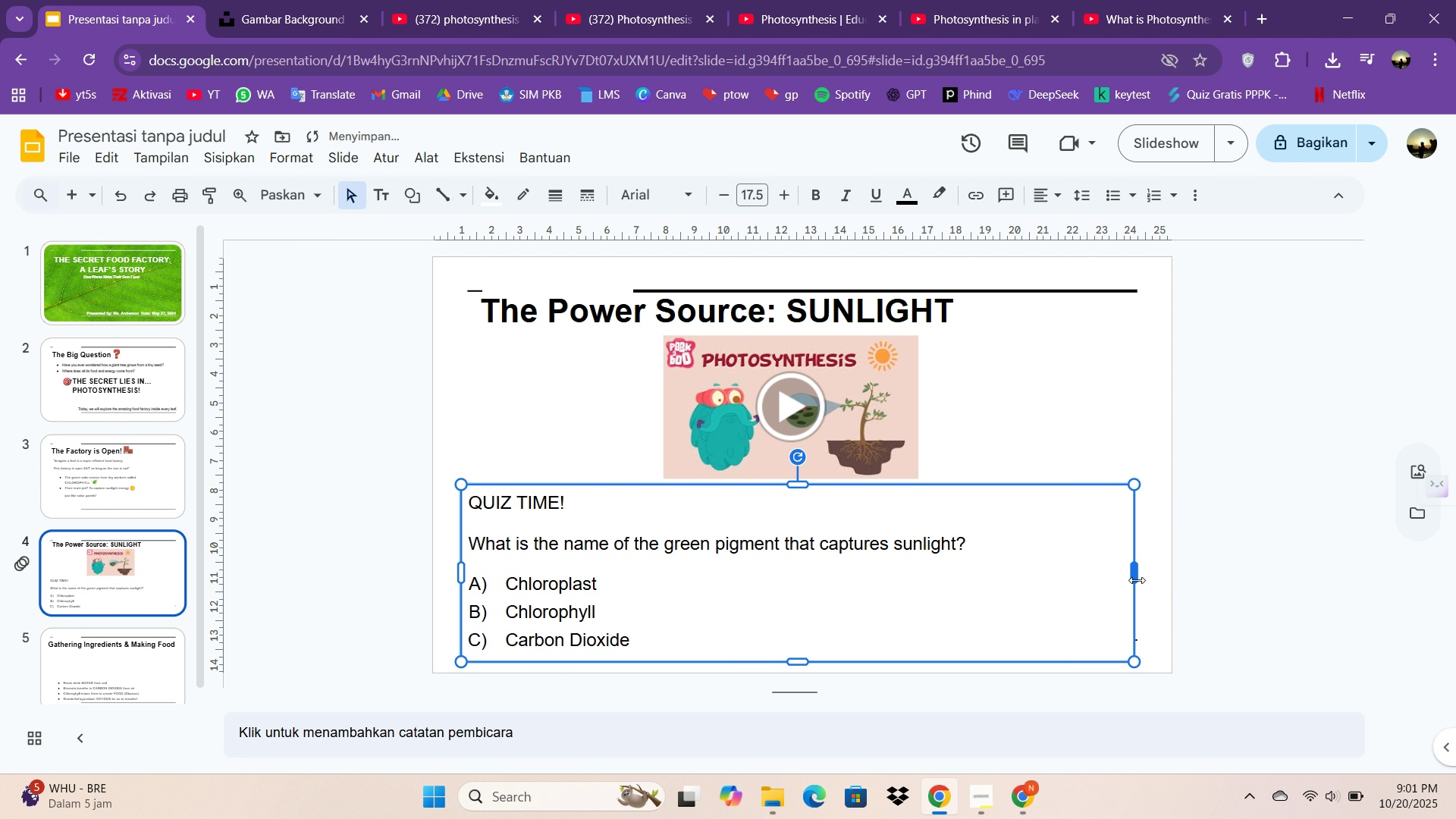 
left_click_drag(start_coordinate=[1134, 576], to_coordinate=[1157, 574])
 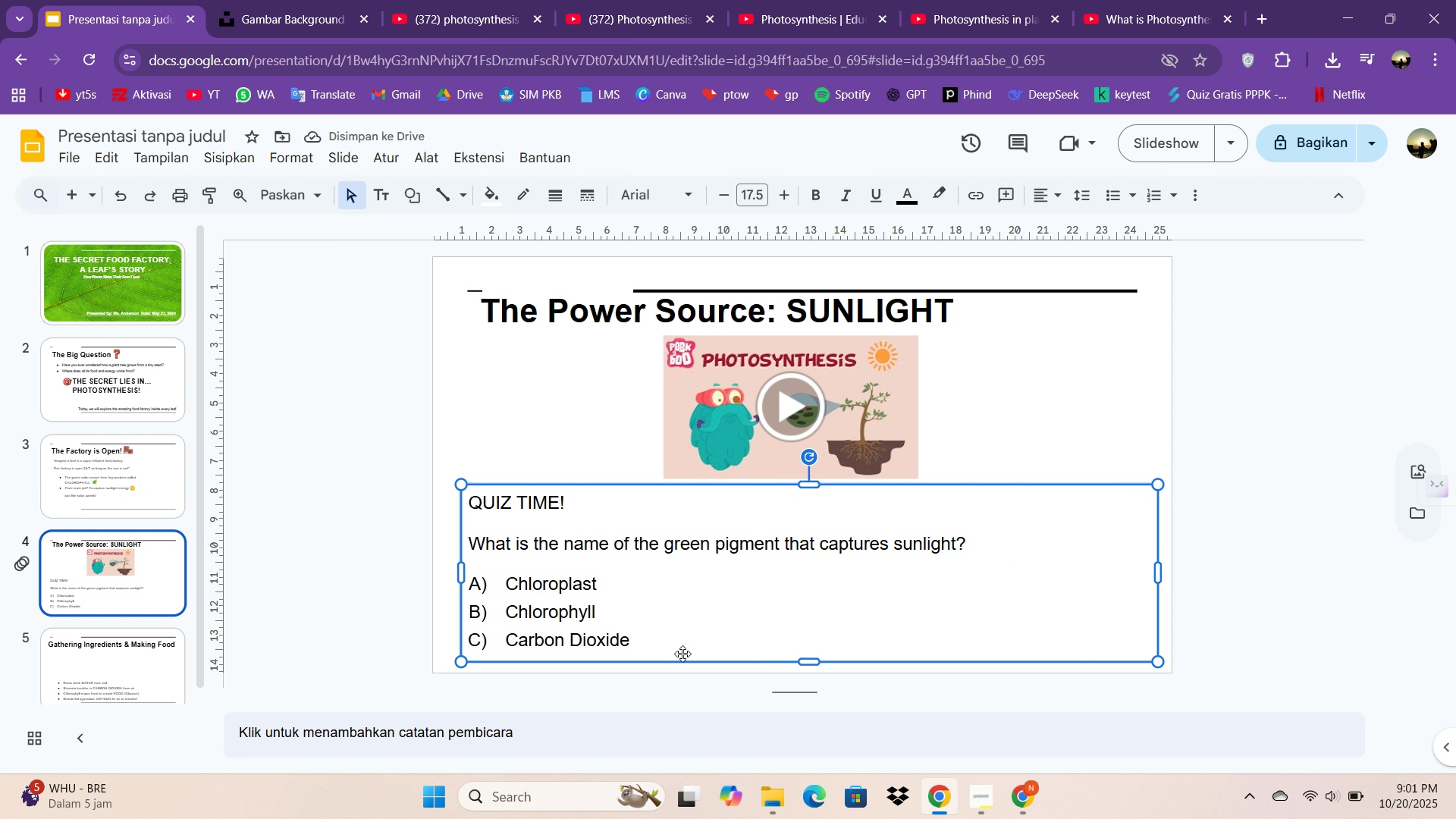 
left_click_drag(start_coordinate=[624, 491], to_coordinate=[640, 491])
 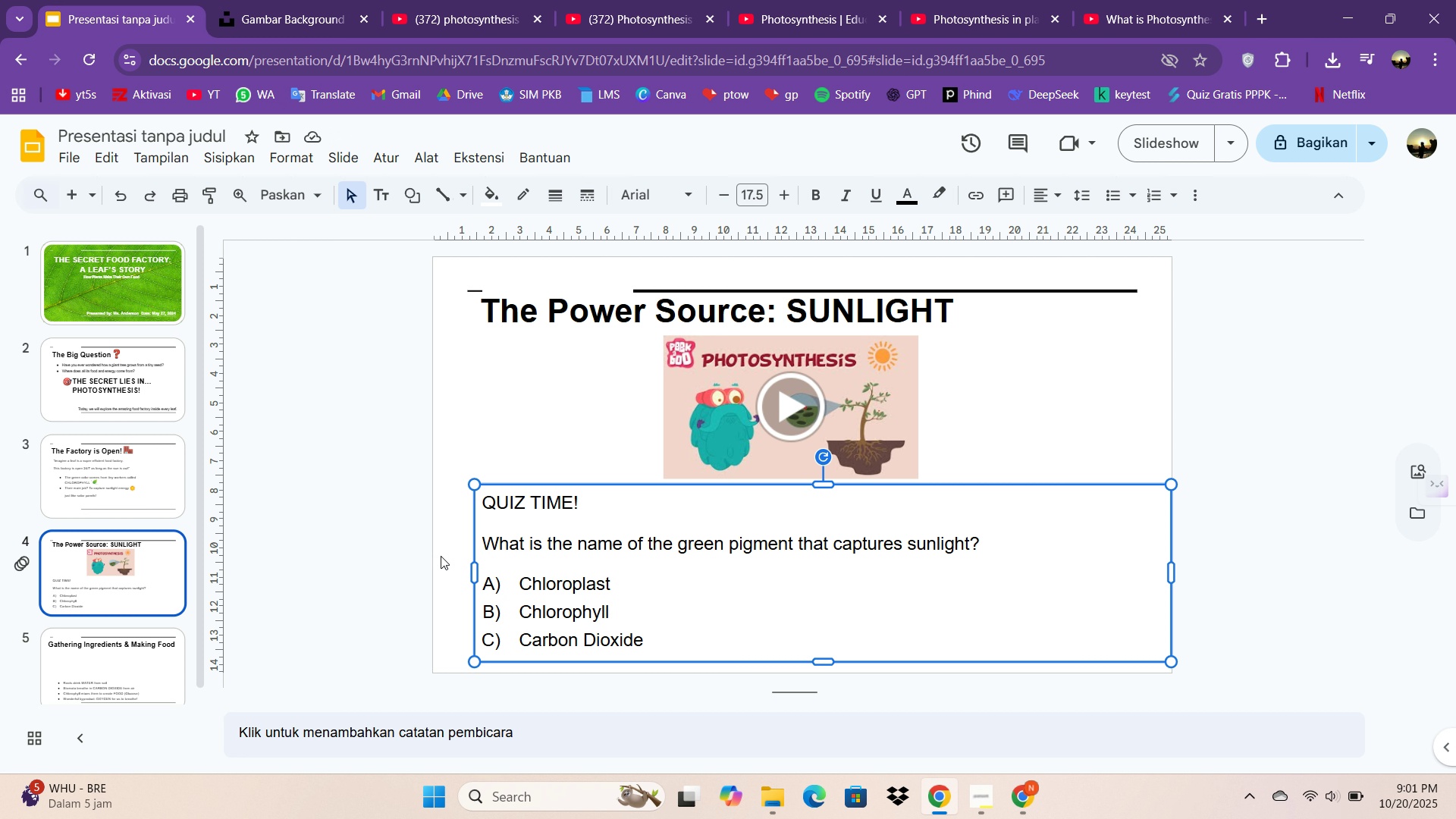 
wait(7.83)
 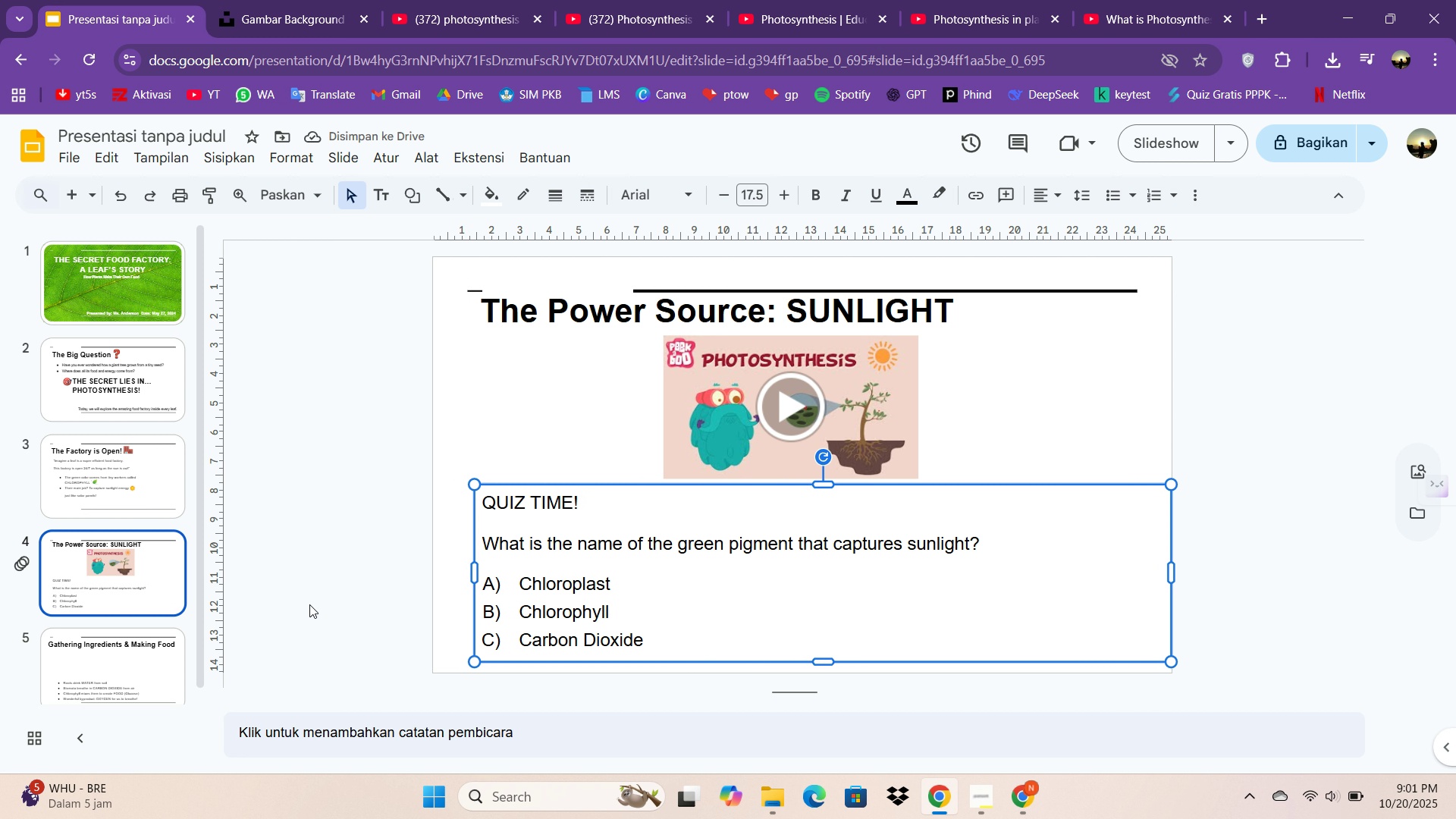 
double_click([595, 615])
 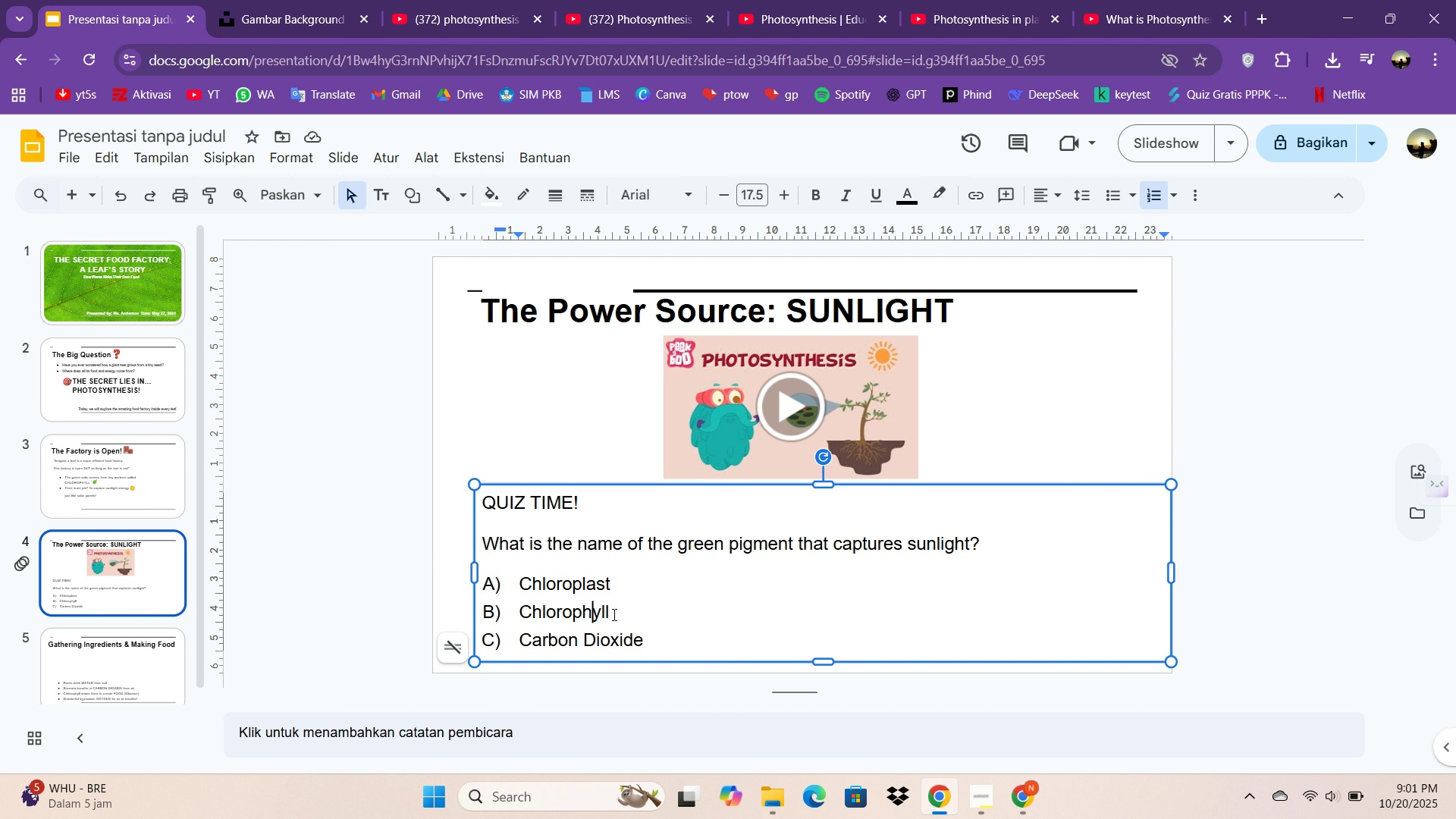 
left_click_drag(start_coordinate=[613, 614], to_coordinate=[479, 610])
 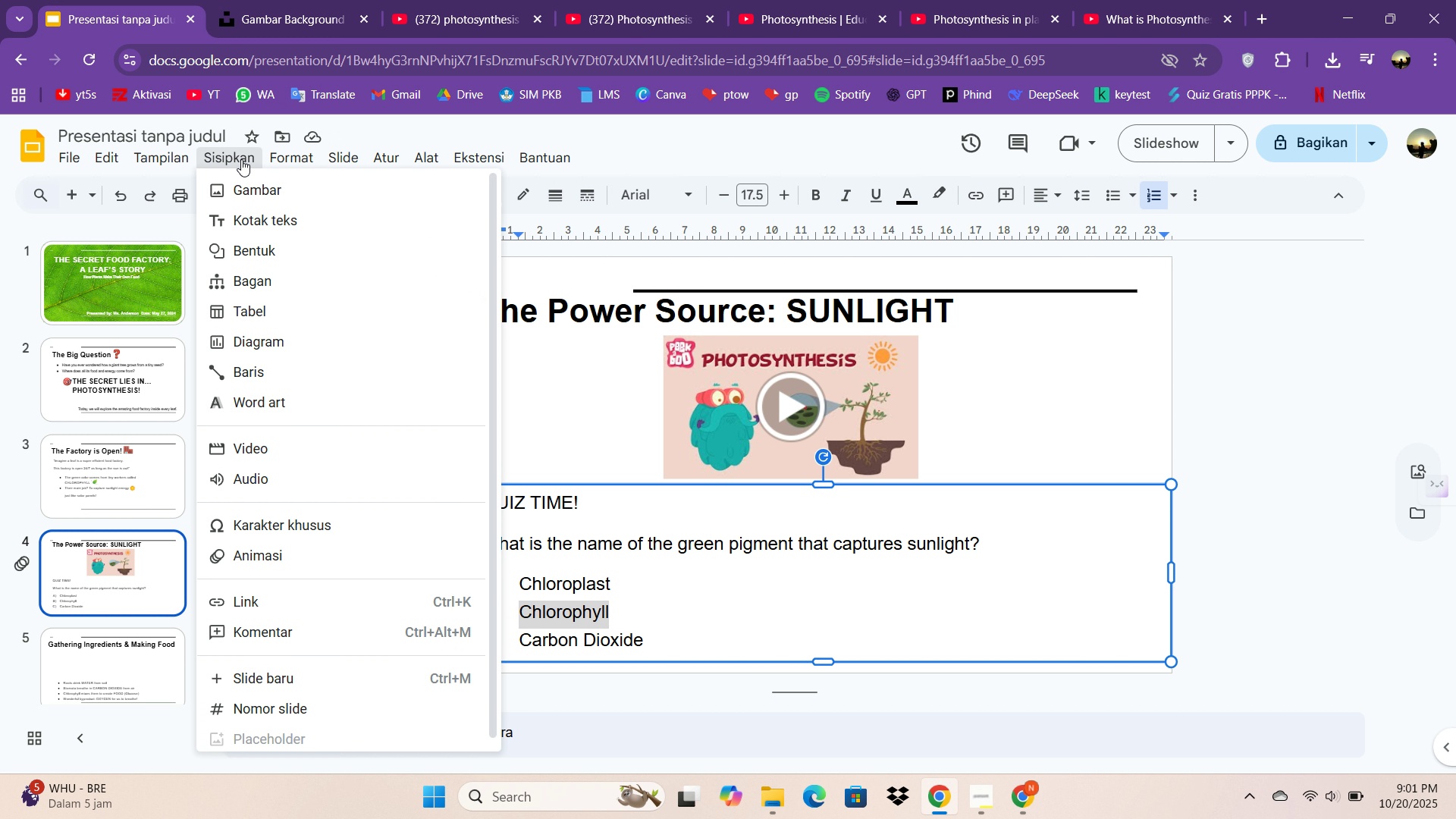 
left_click([241, 159])
 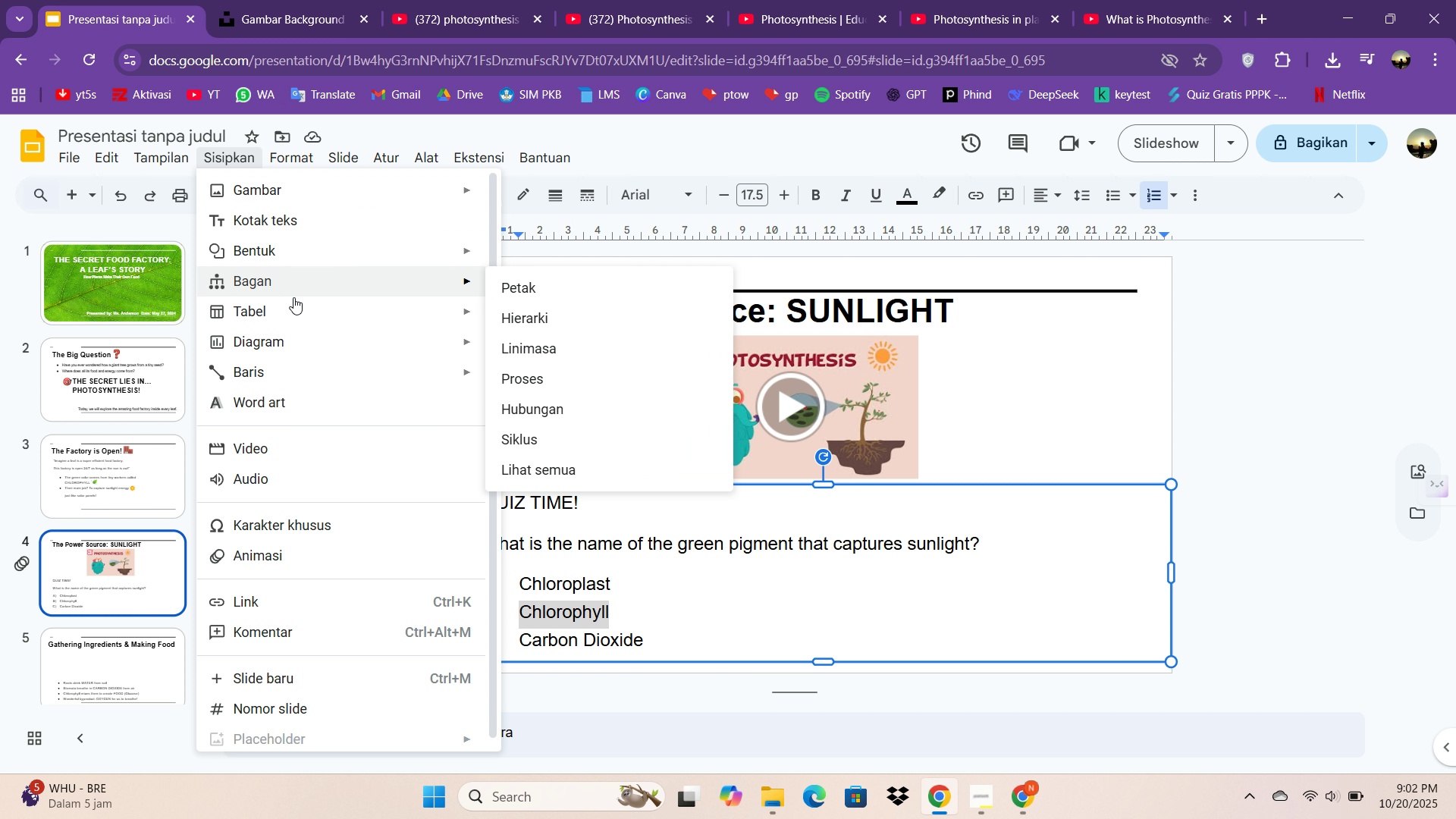 
left_click([300, 553])
 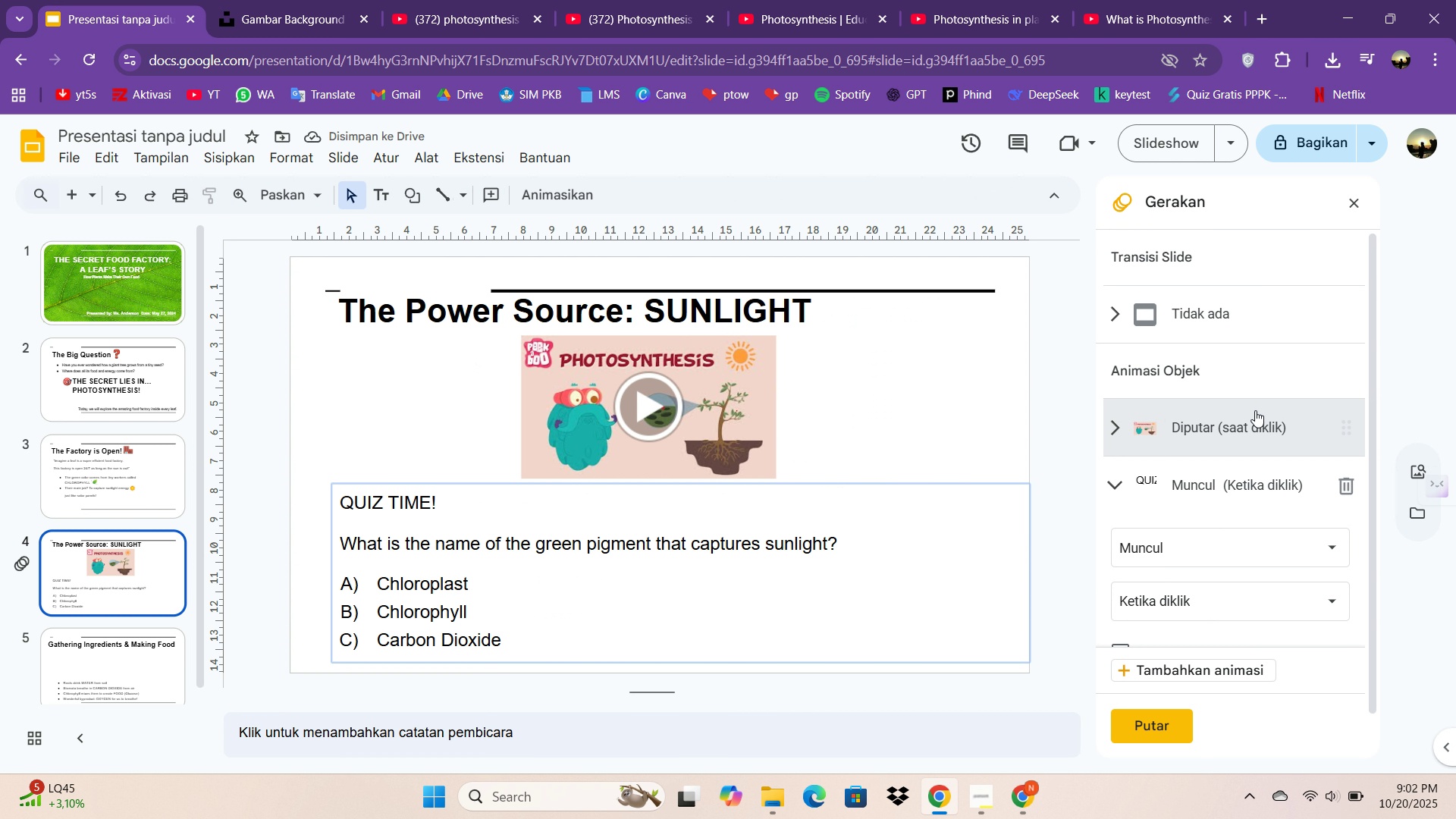 
wait(6.92)
 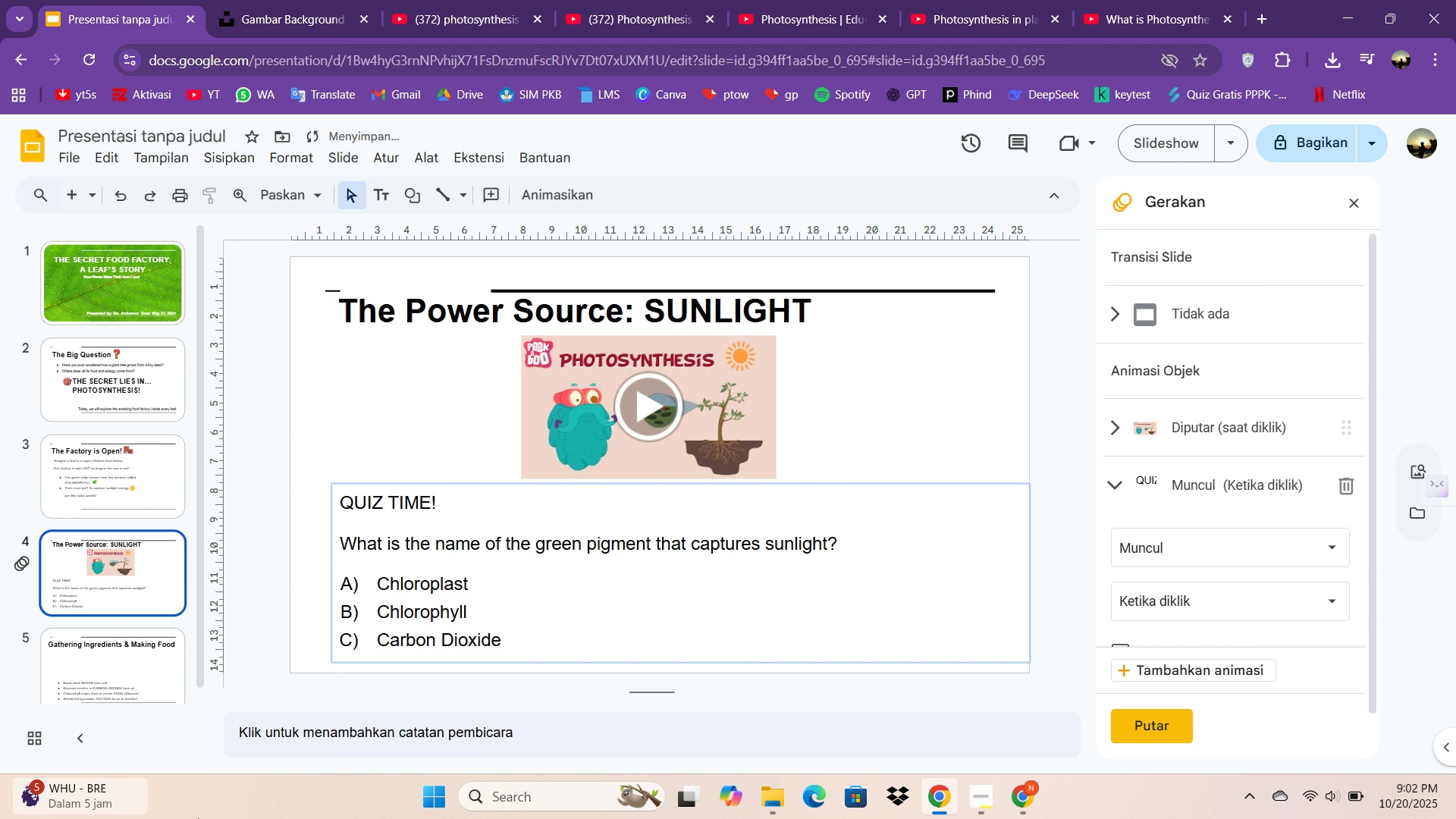 
scroll: coordinate [1200, 593], scroll_direction: down, amount: 4.0
 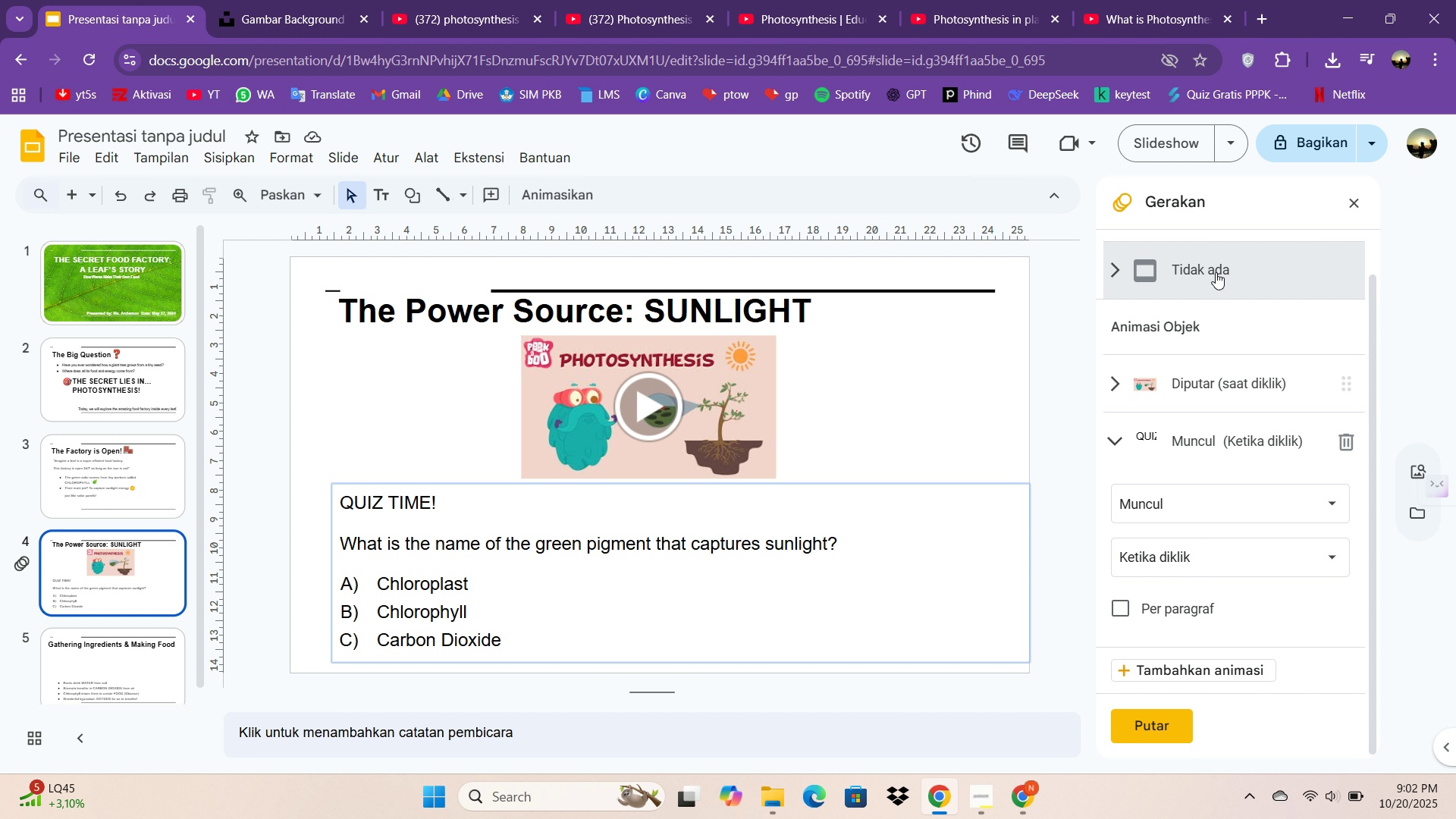 
wait(7.49)
 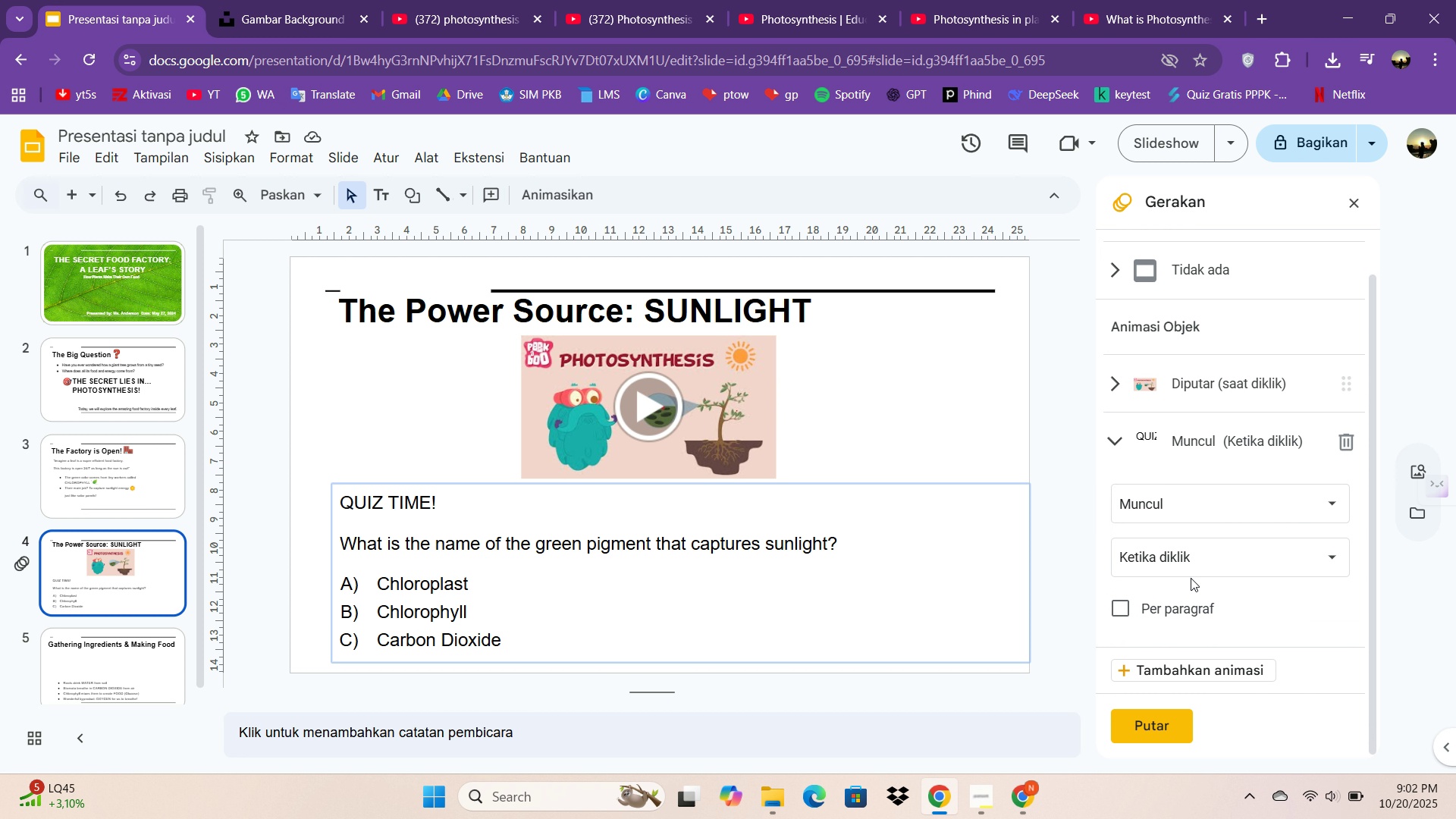 
left_click([1134, 275])
 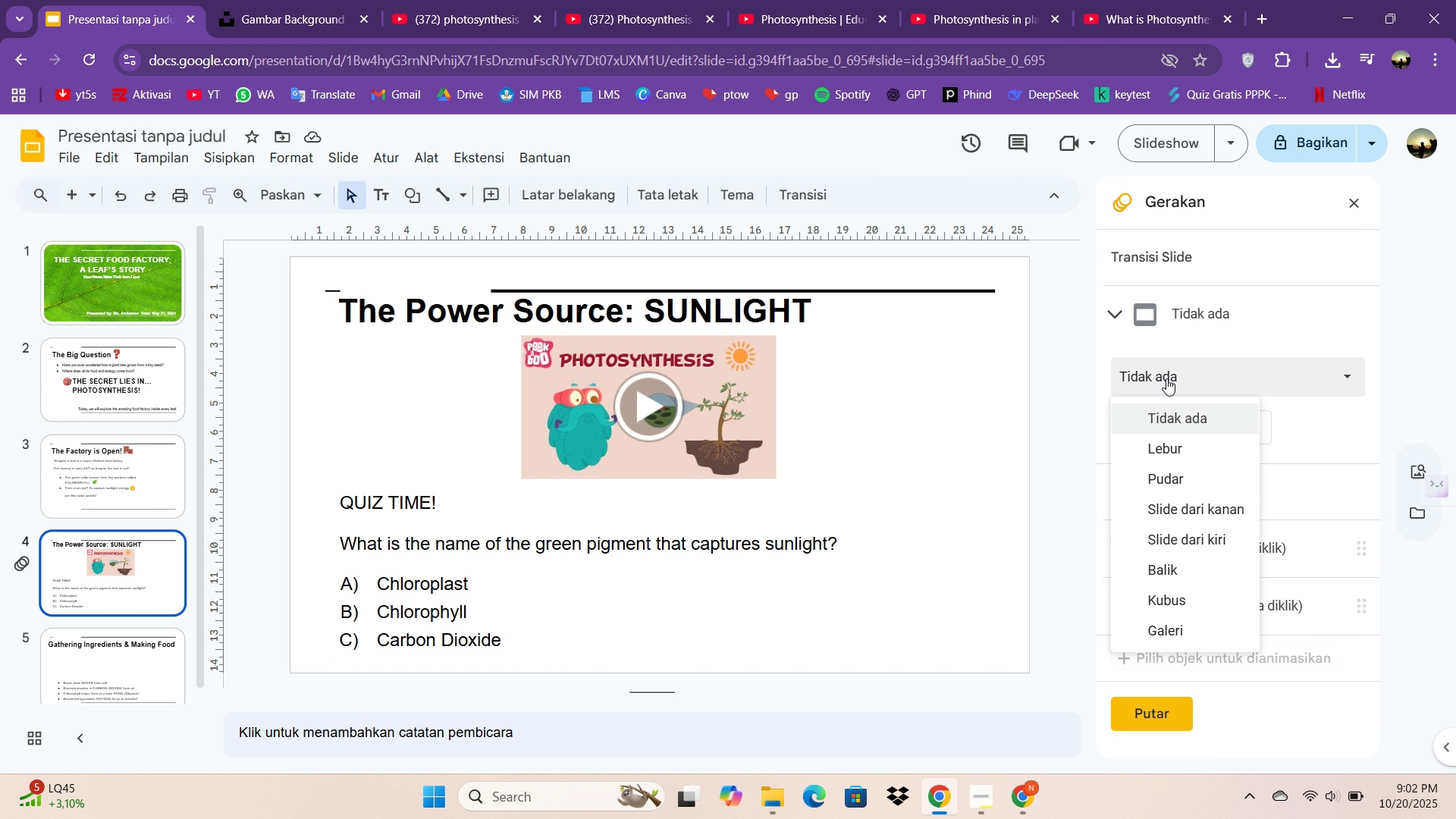 
mouse_move([1185, 480])
 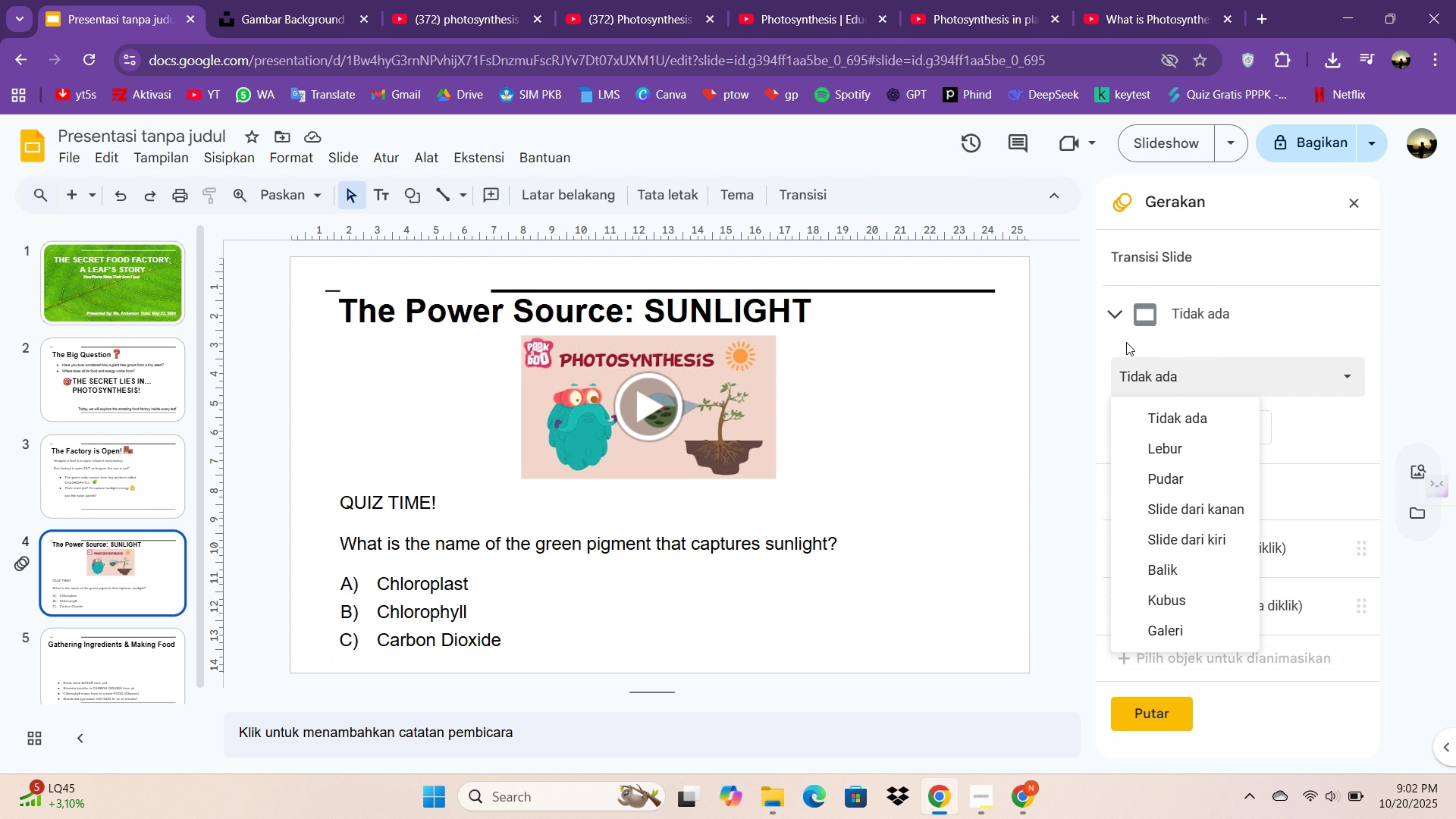 
left_click([1124, 328])
 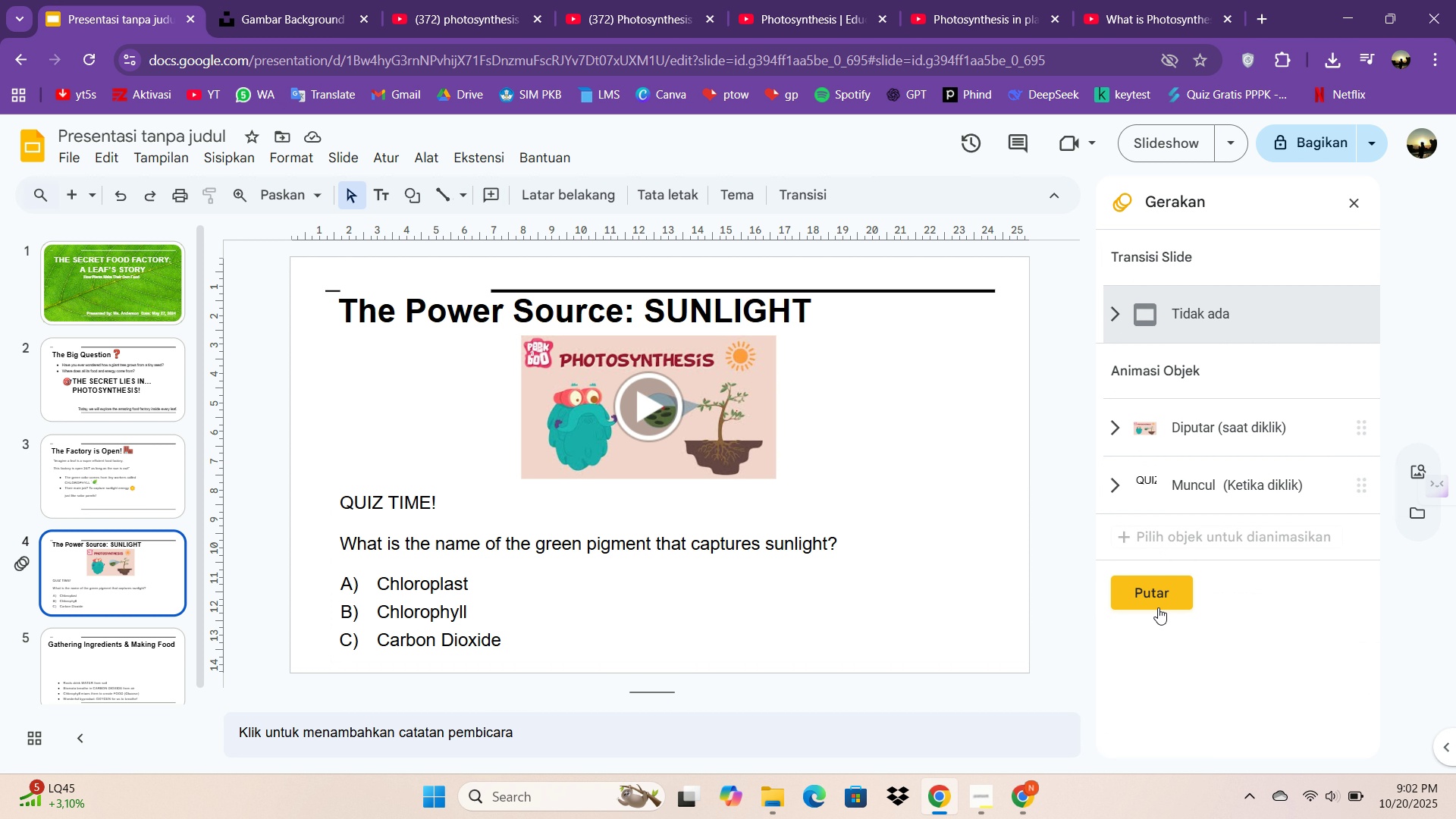 
left_click([1158, 595])
 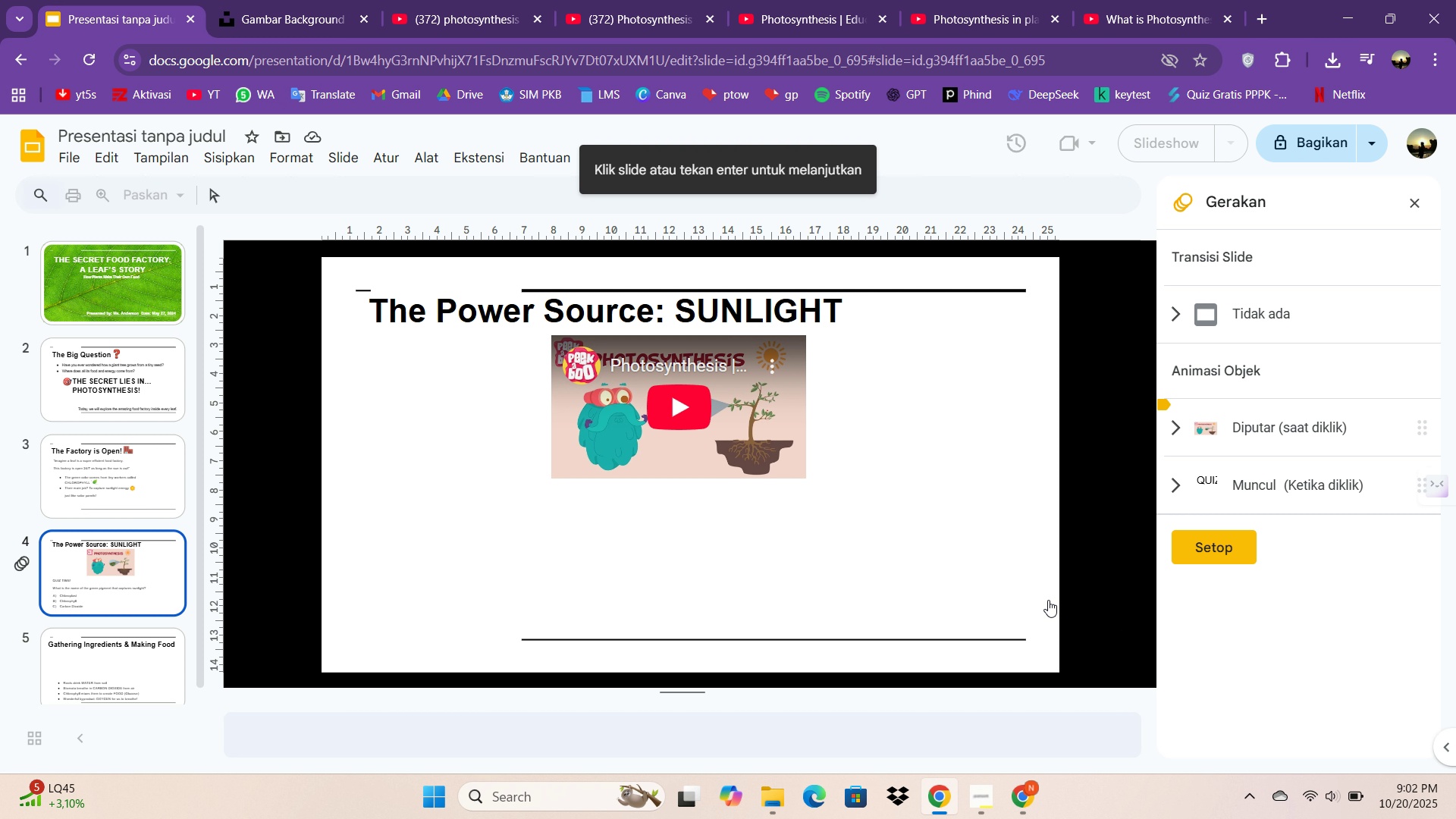 
wait(7.66)
 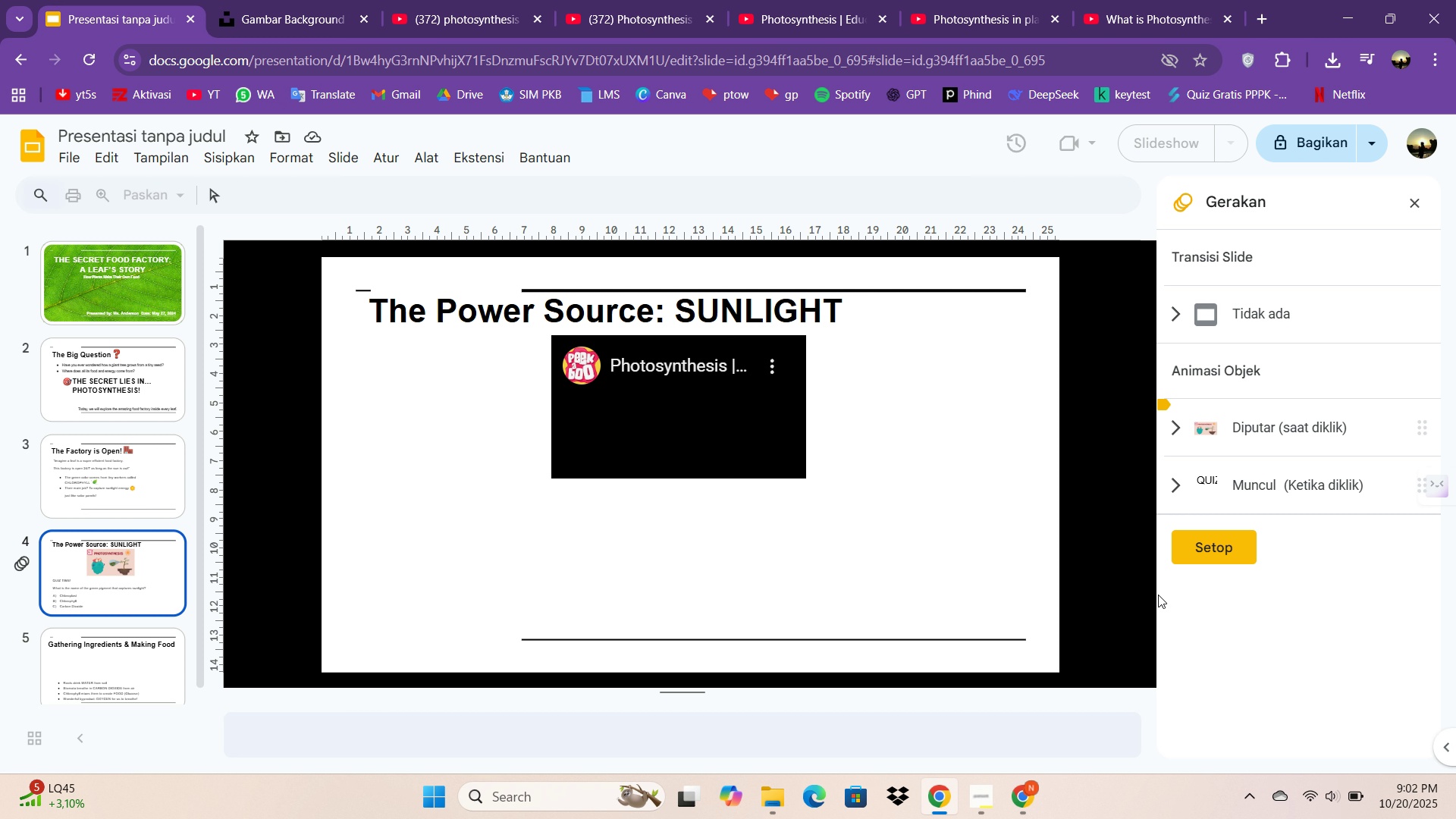 
left_click([1228, 470])
 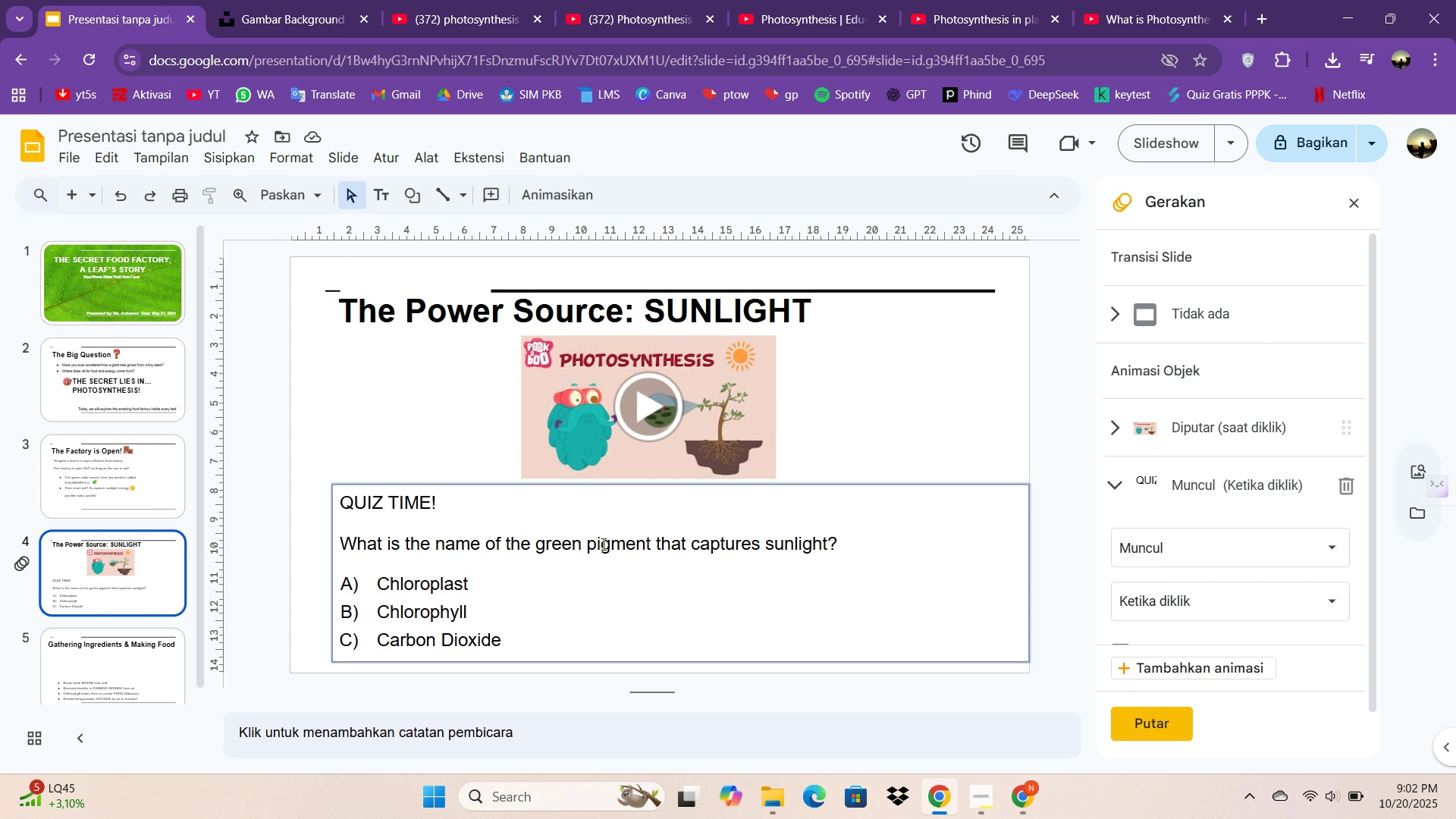 
scroll: coordinate [1392, 653], scroll_direction: down, amount: 1.0
 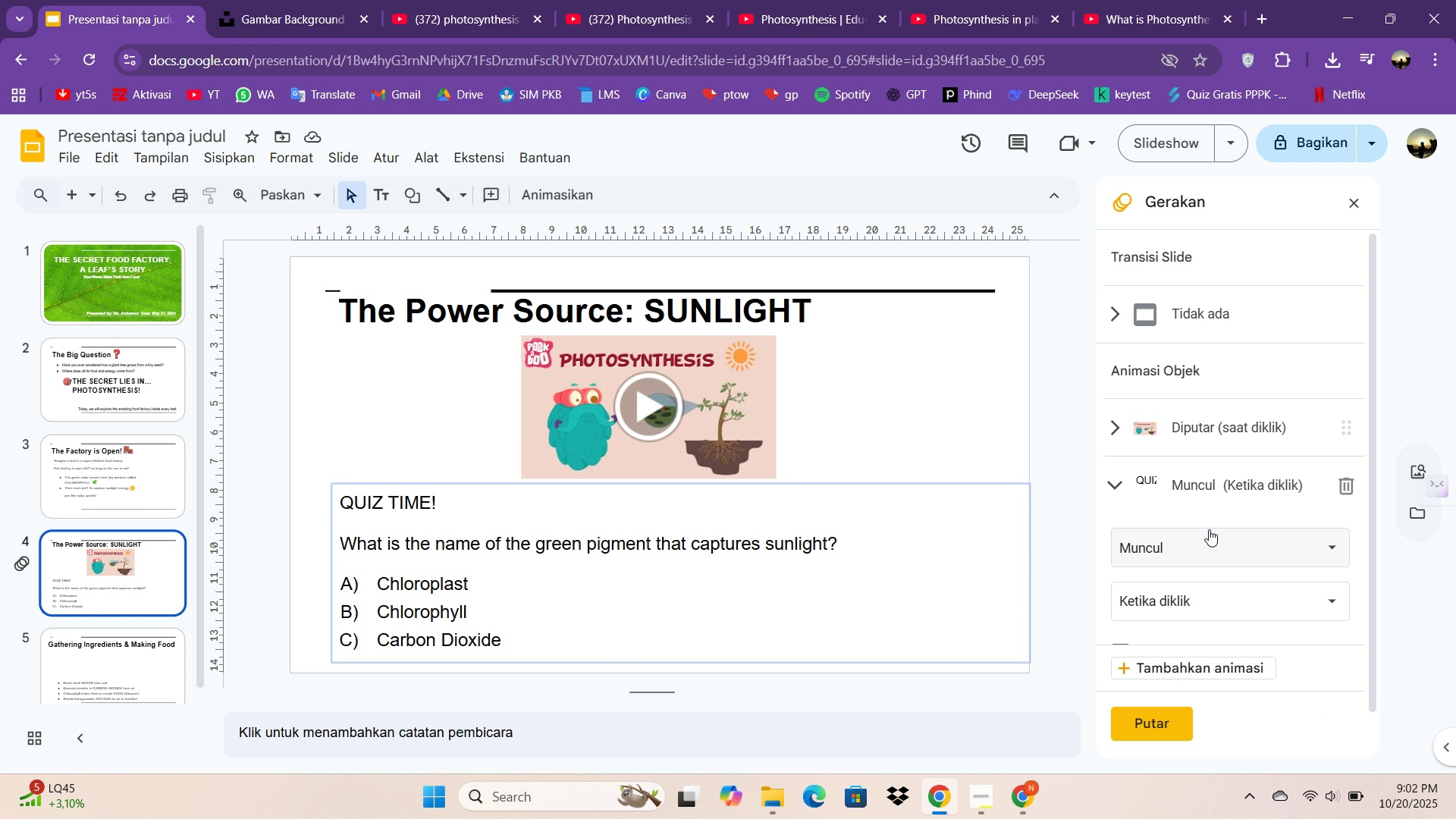 
left_click([1204, 542])
 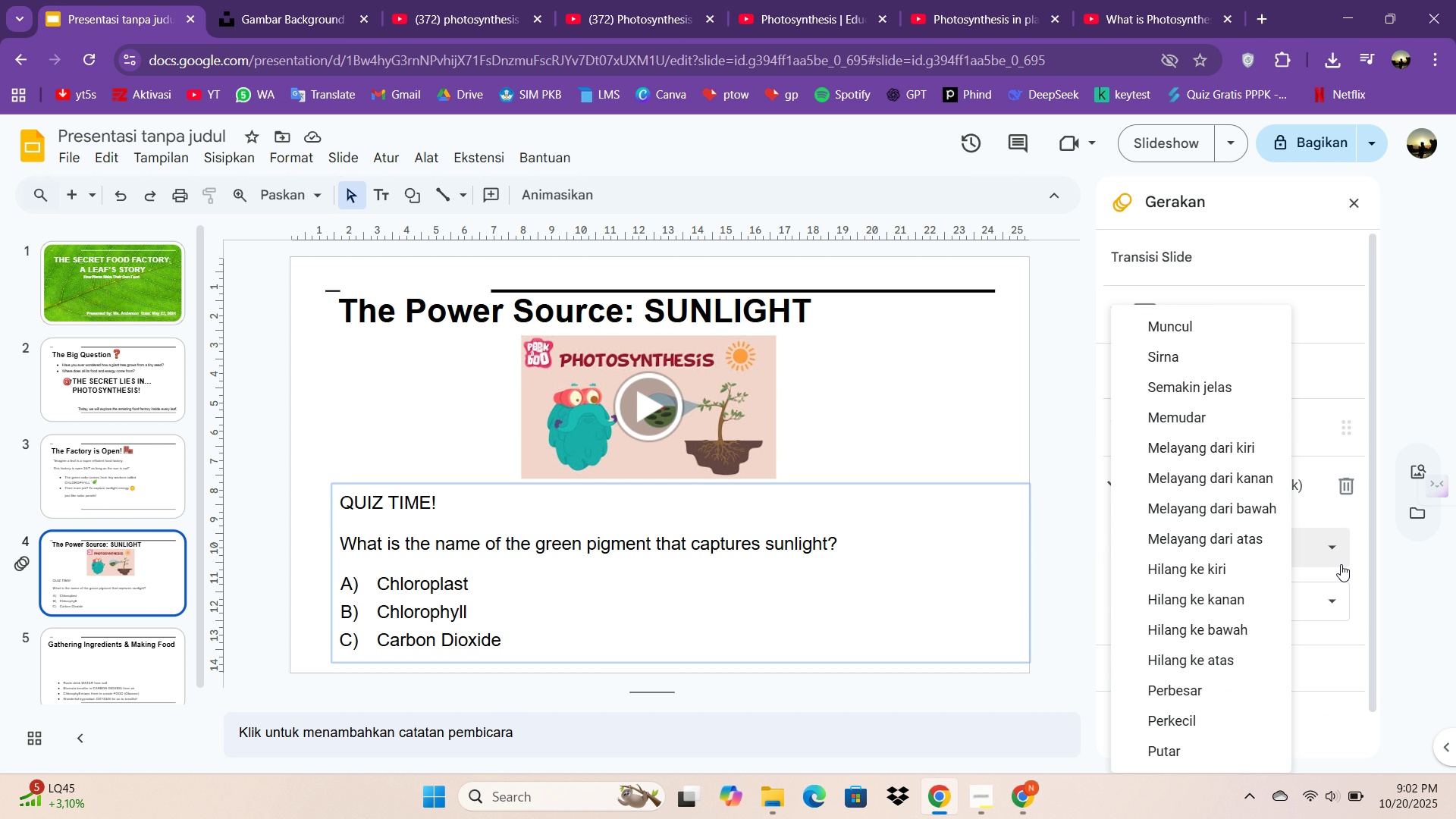 
left_click([1337, 558])
 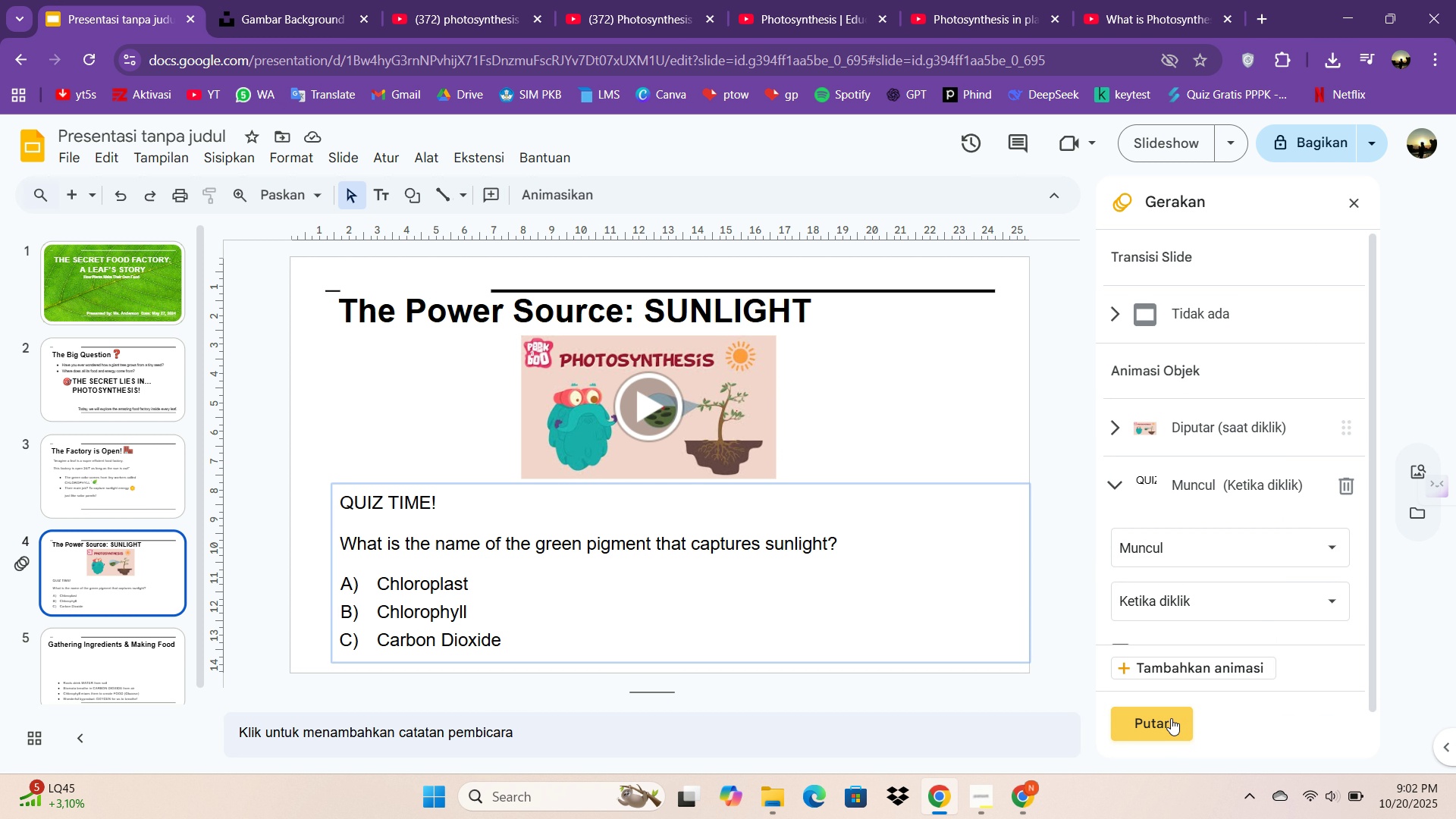 
left_click([1171, 718])
 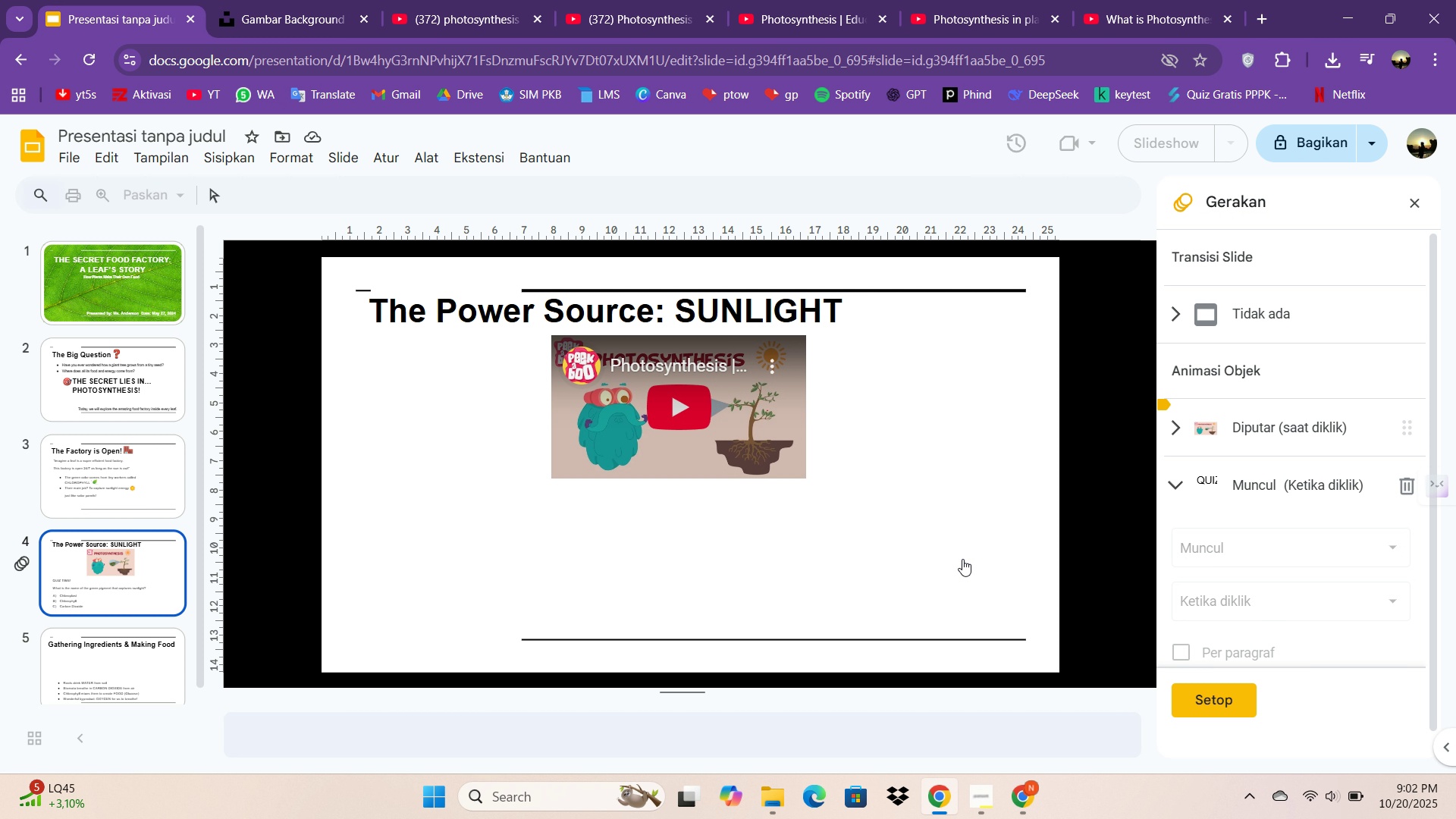 
left_click([962, 559])
 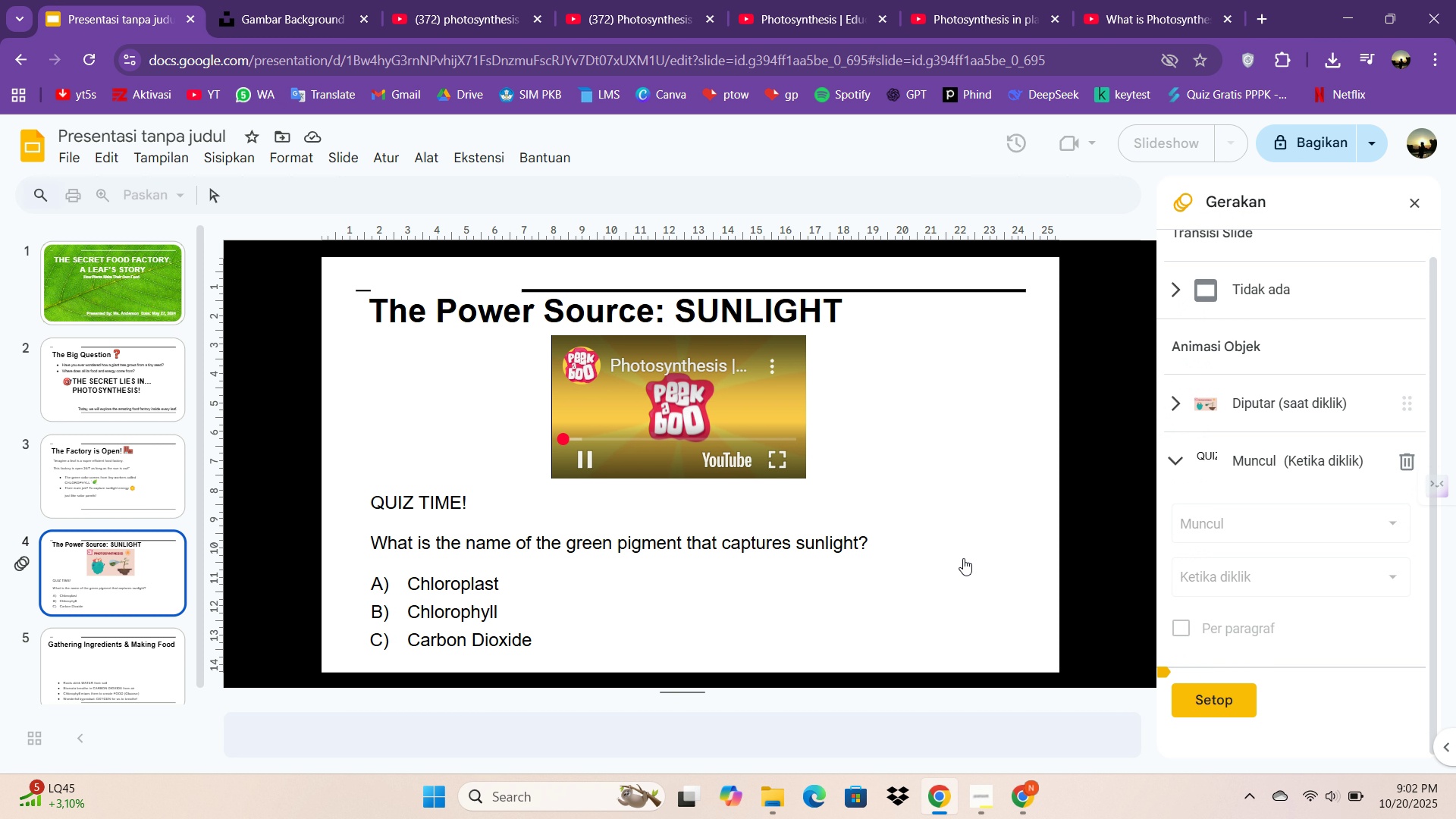 
left_click([963, 558])
 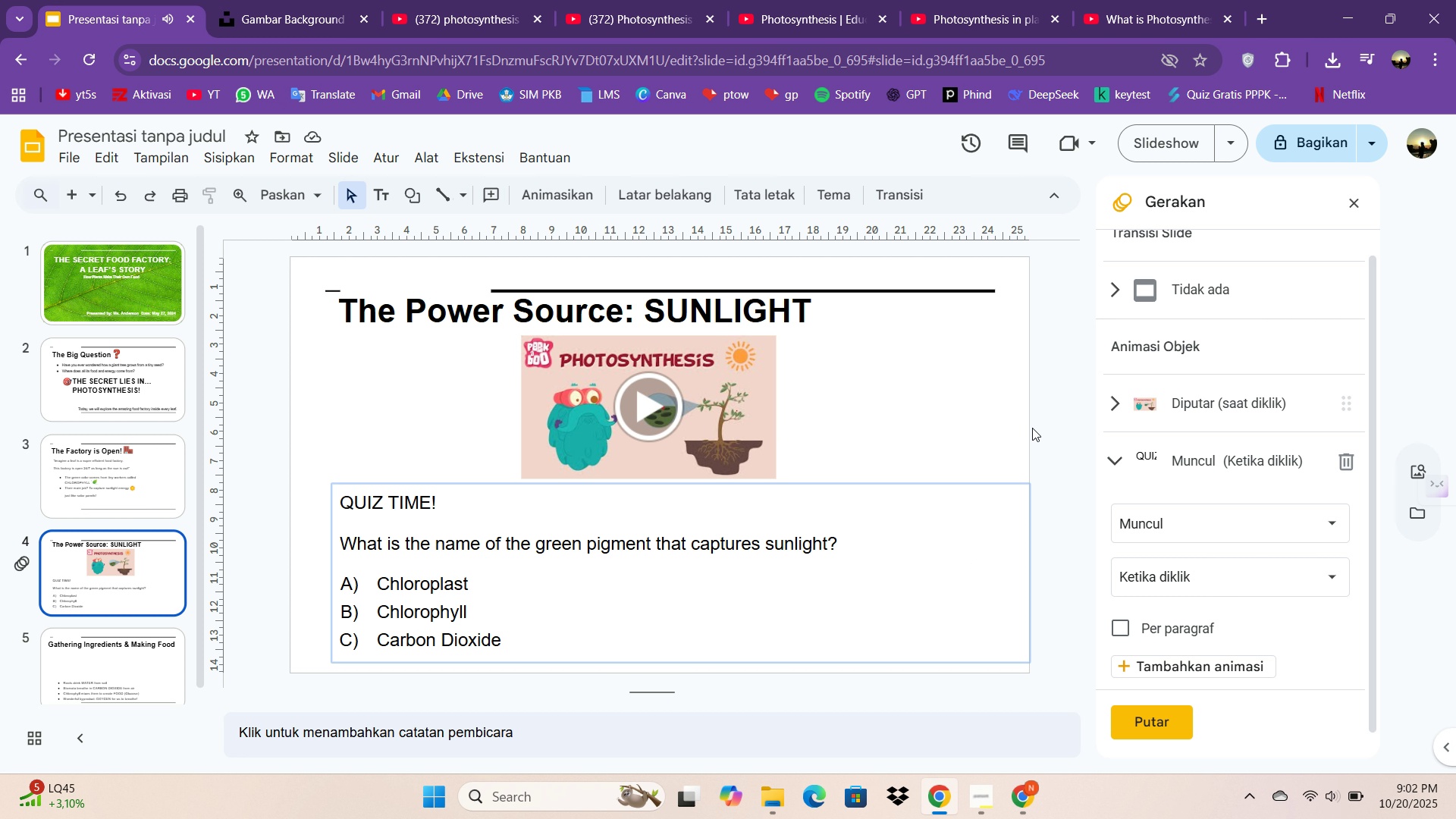 
left_click([1082, 400])
 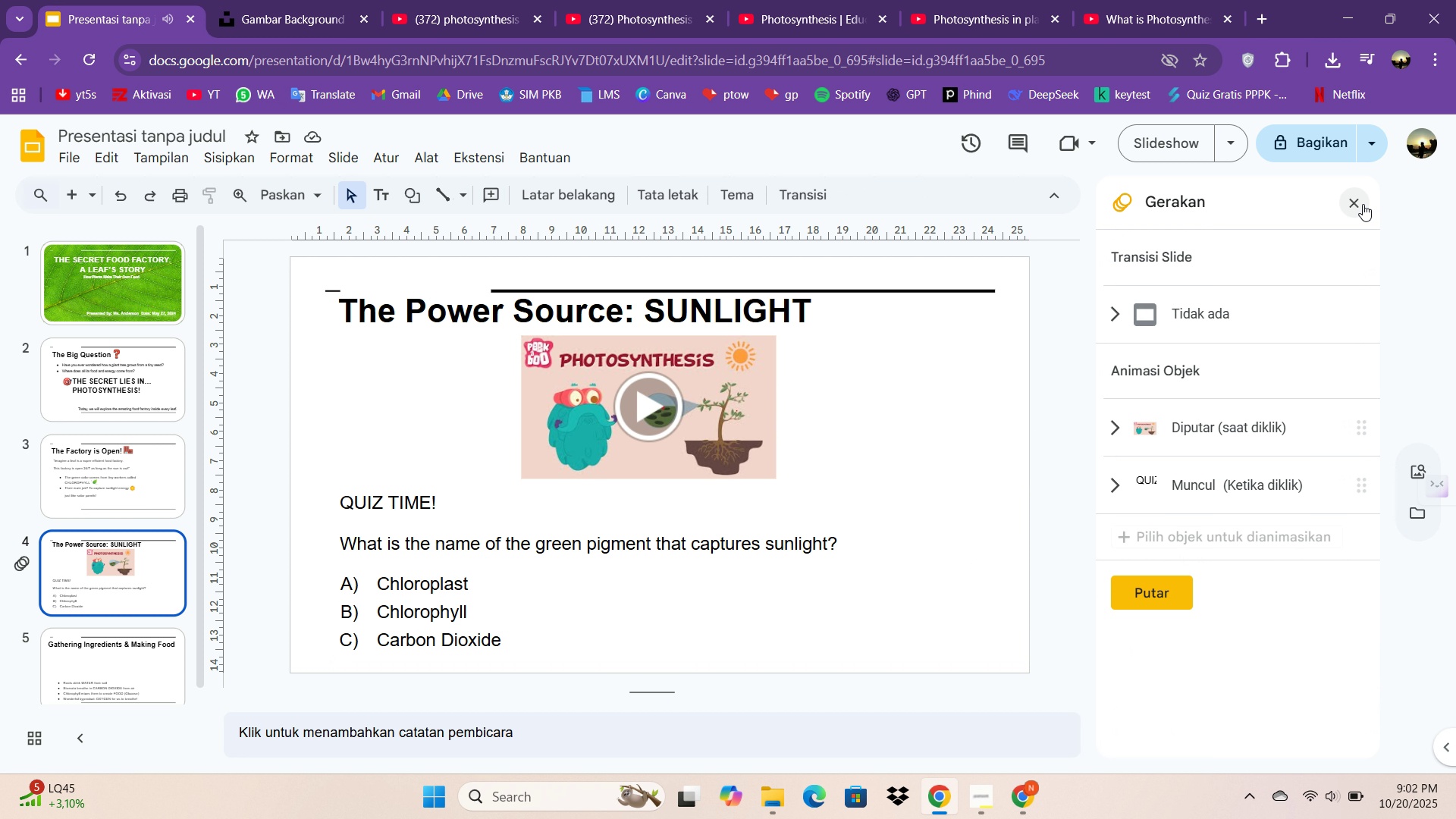 
left_click([1362, 203])
 